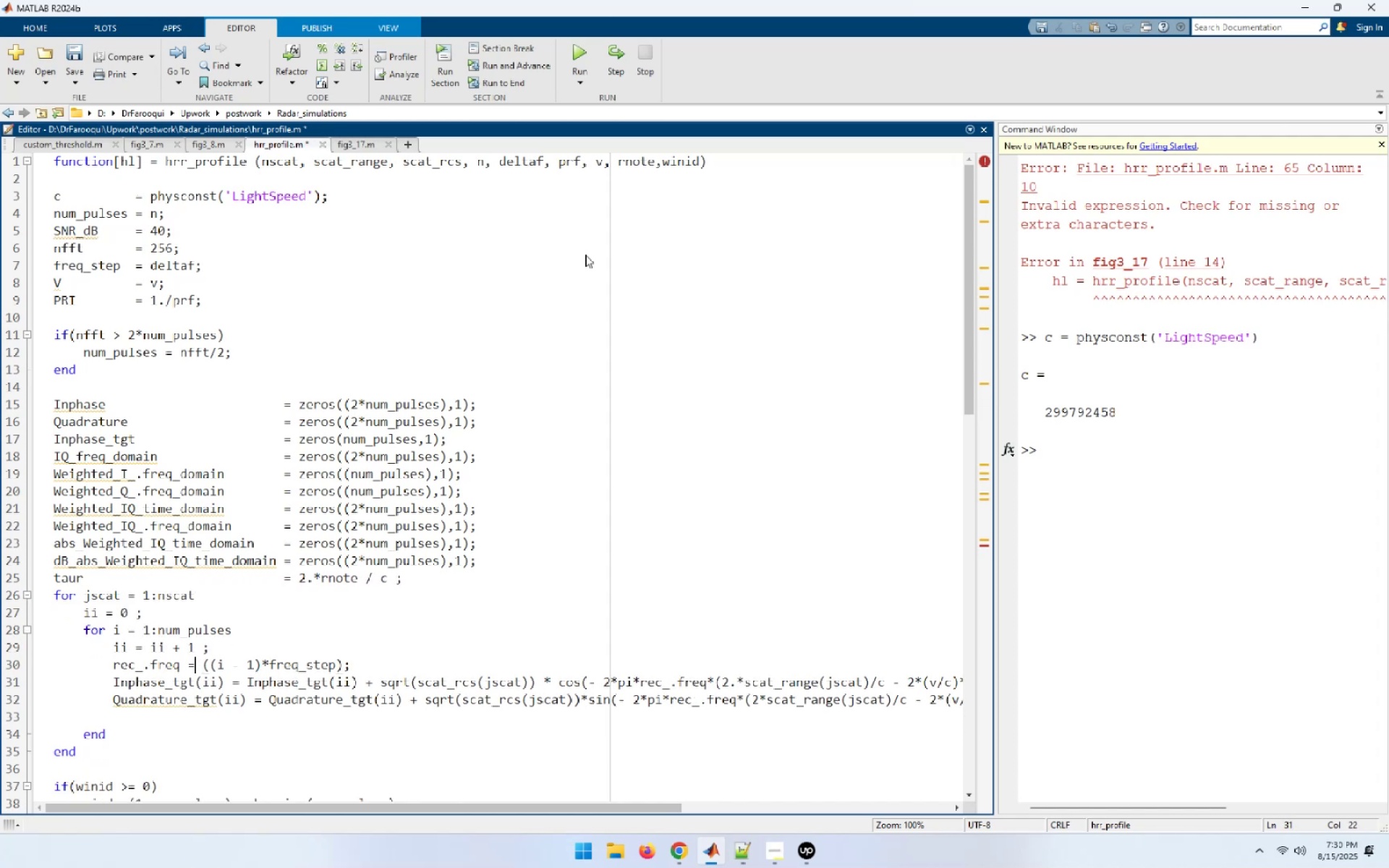 
key(ArrowLeft)
 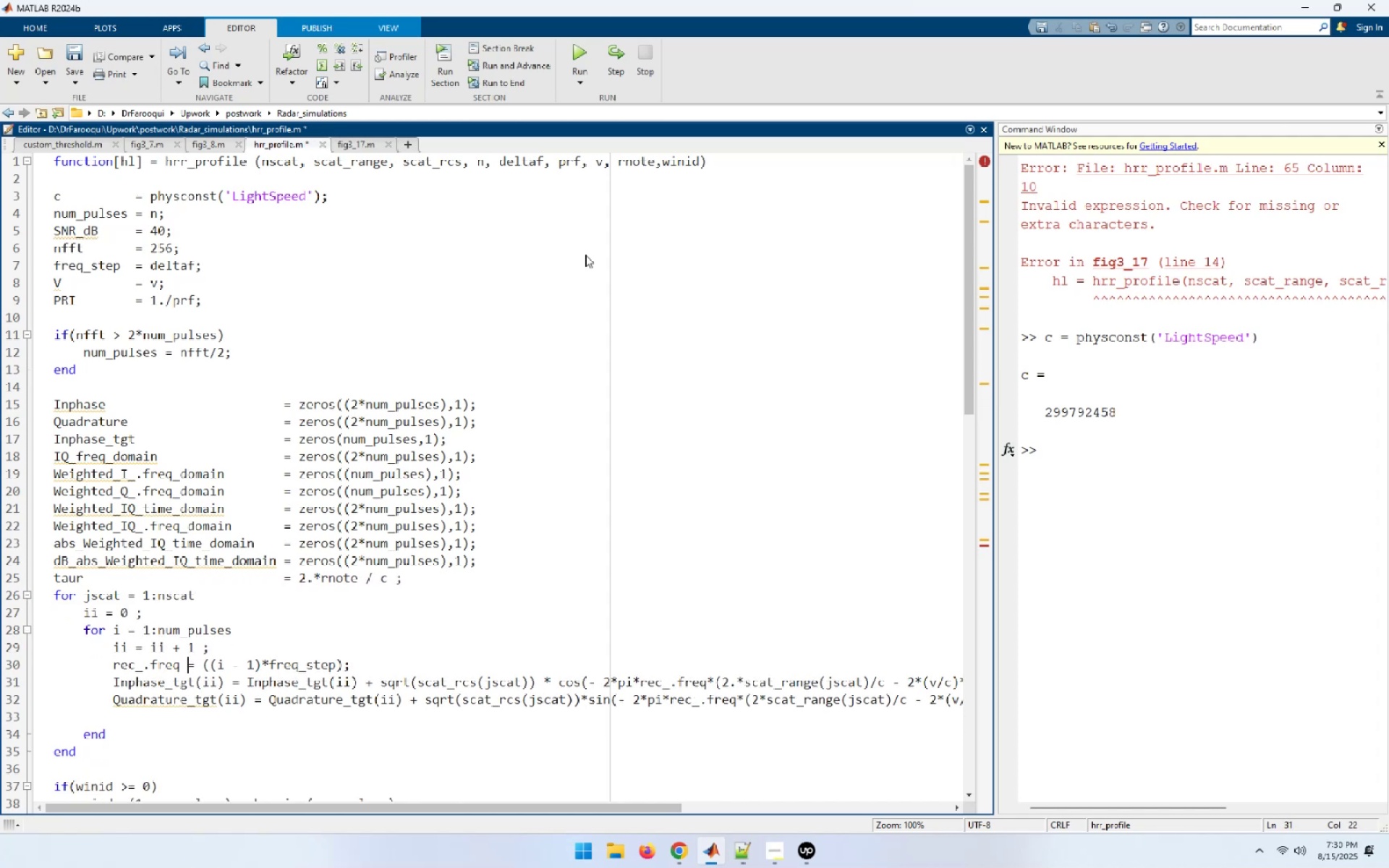 
hold_key(key=Space, duration=0.64)
 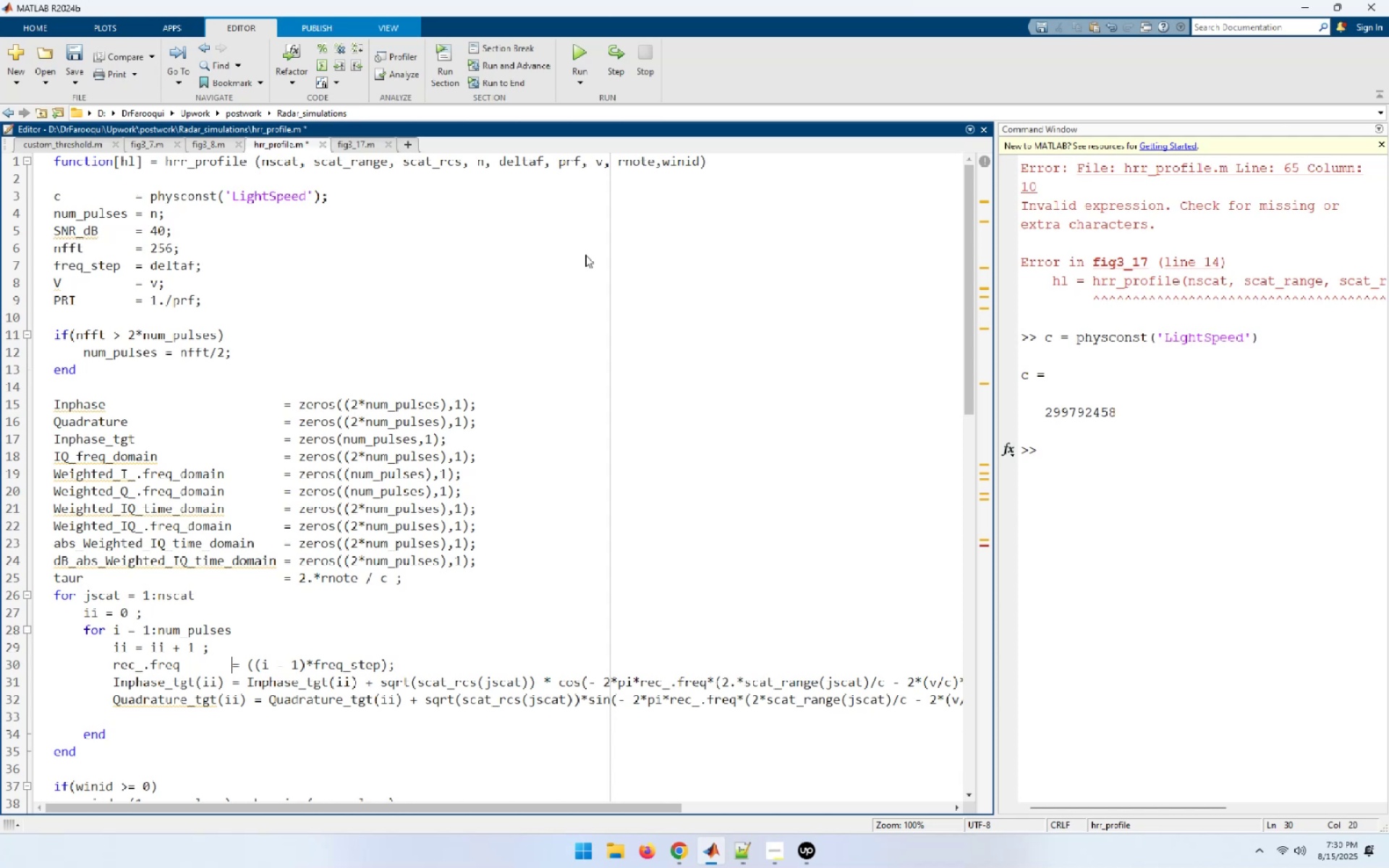 
key(ArrowDown)
 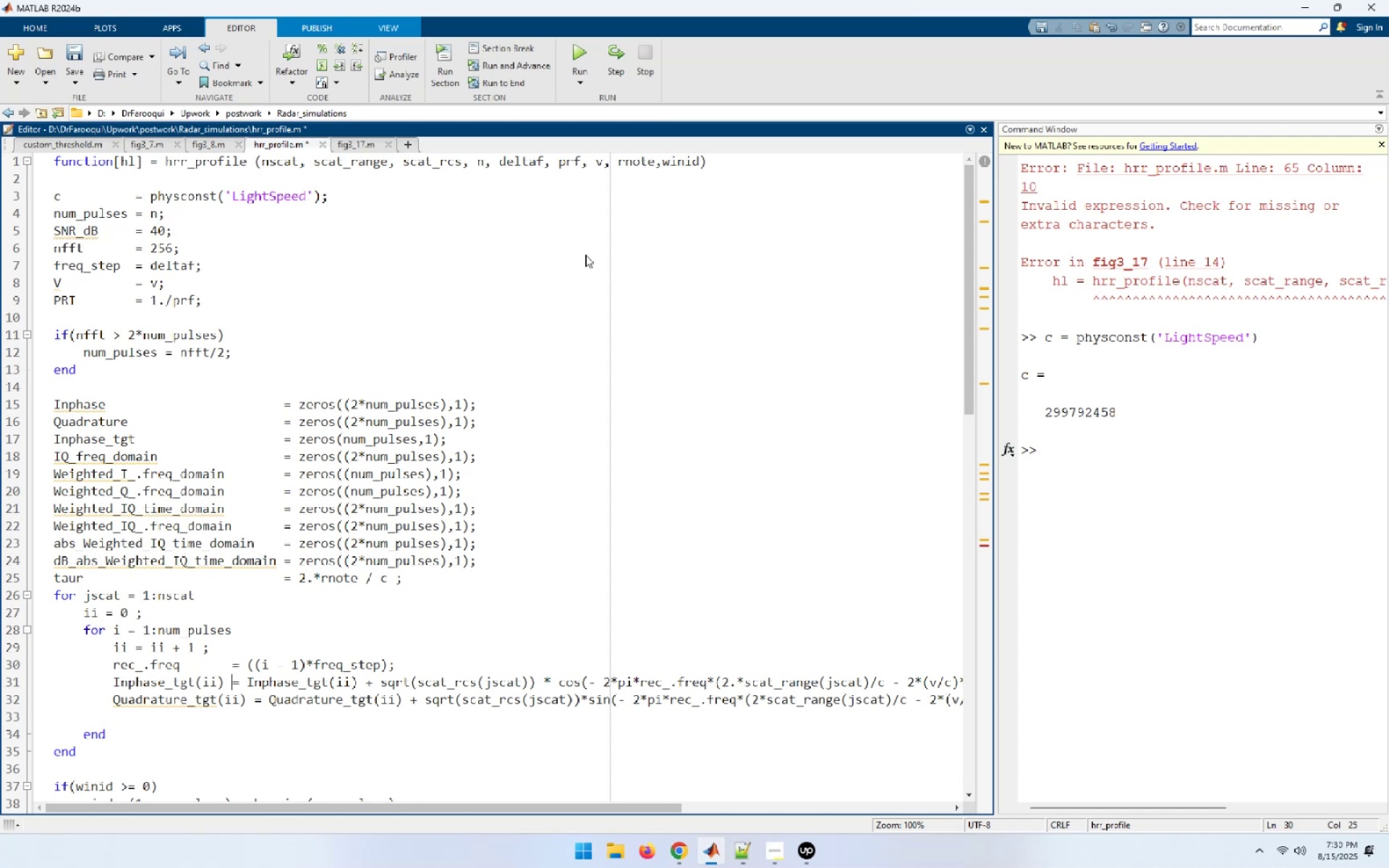 
key(Space)
 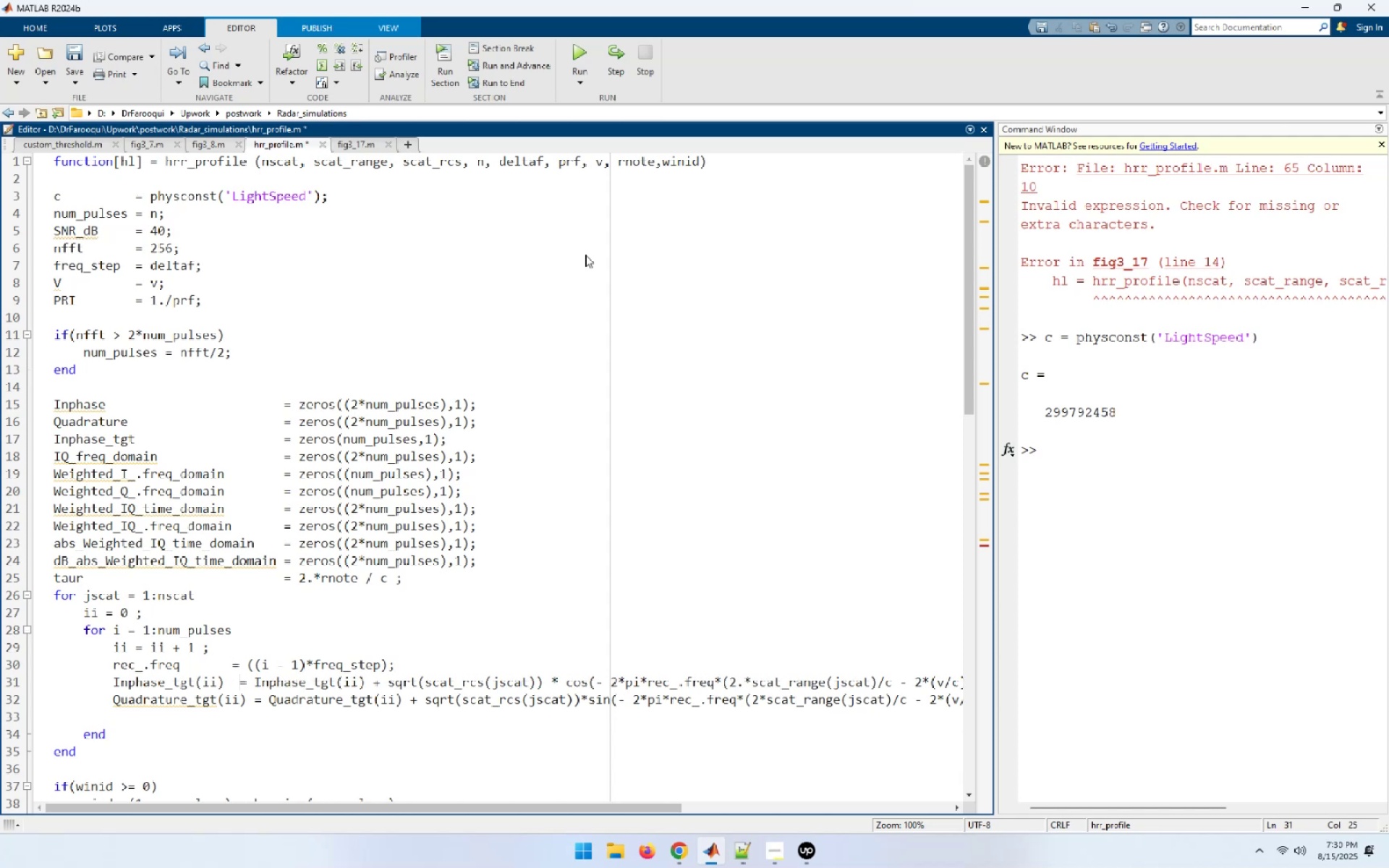 
key(Space)
 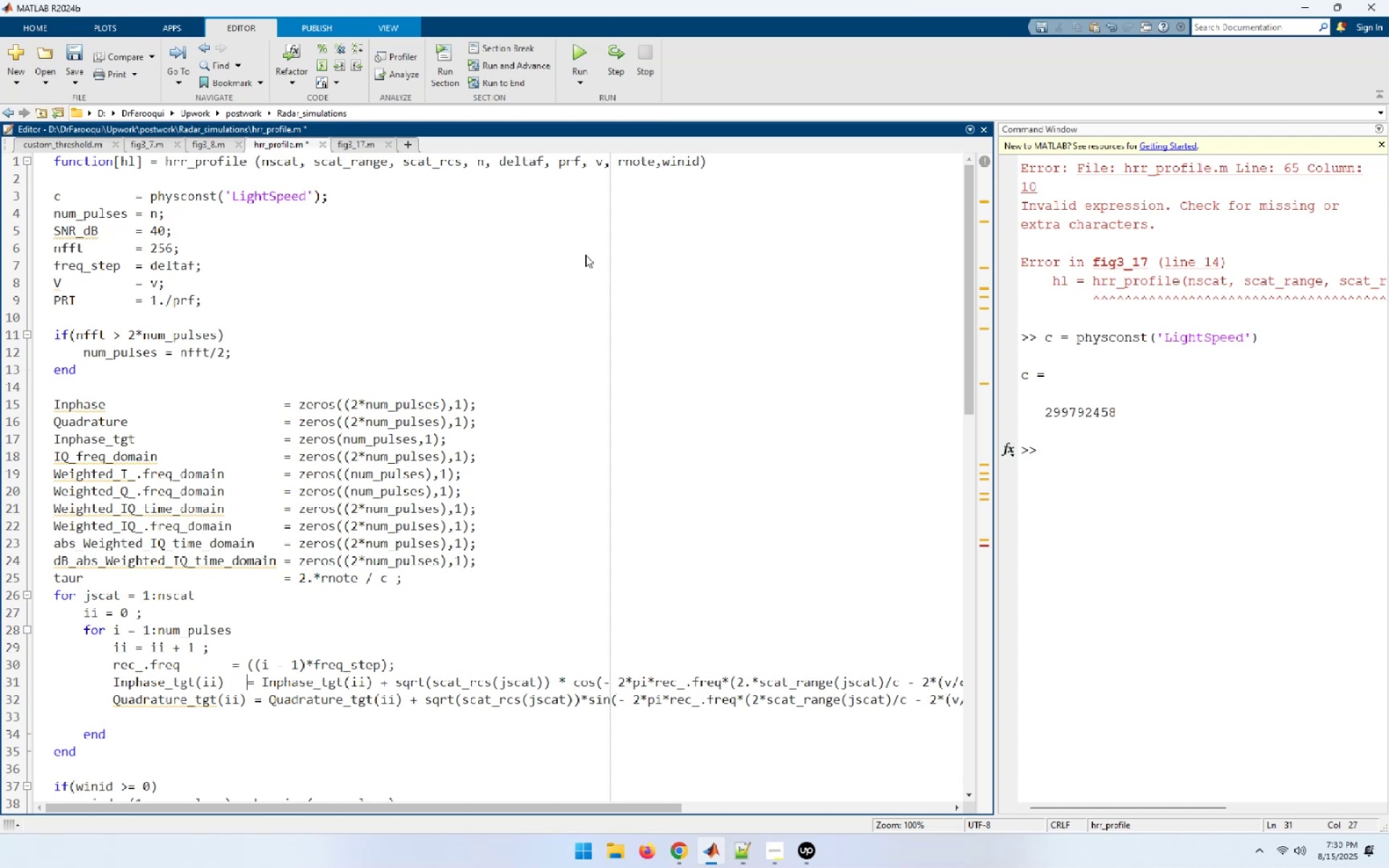 
key(Space)
 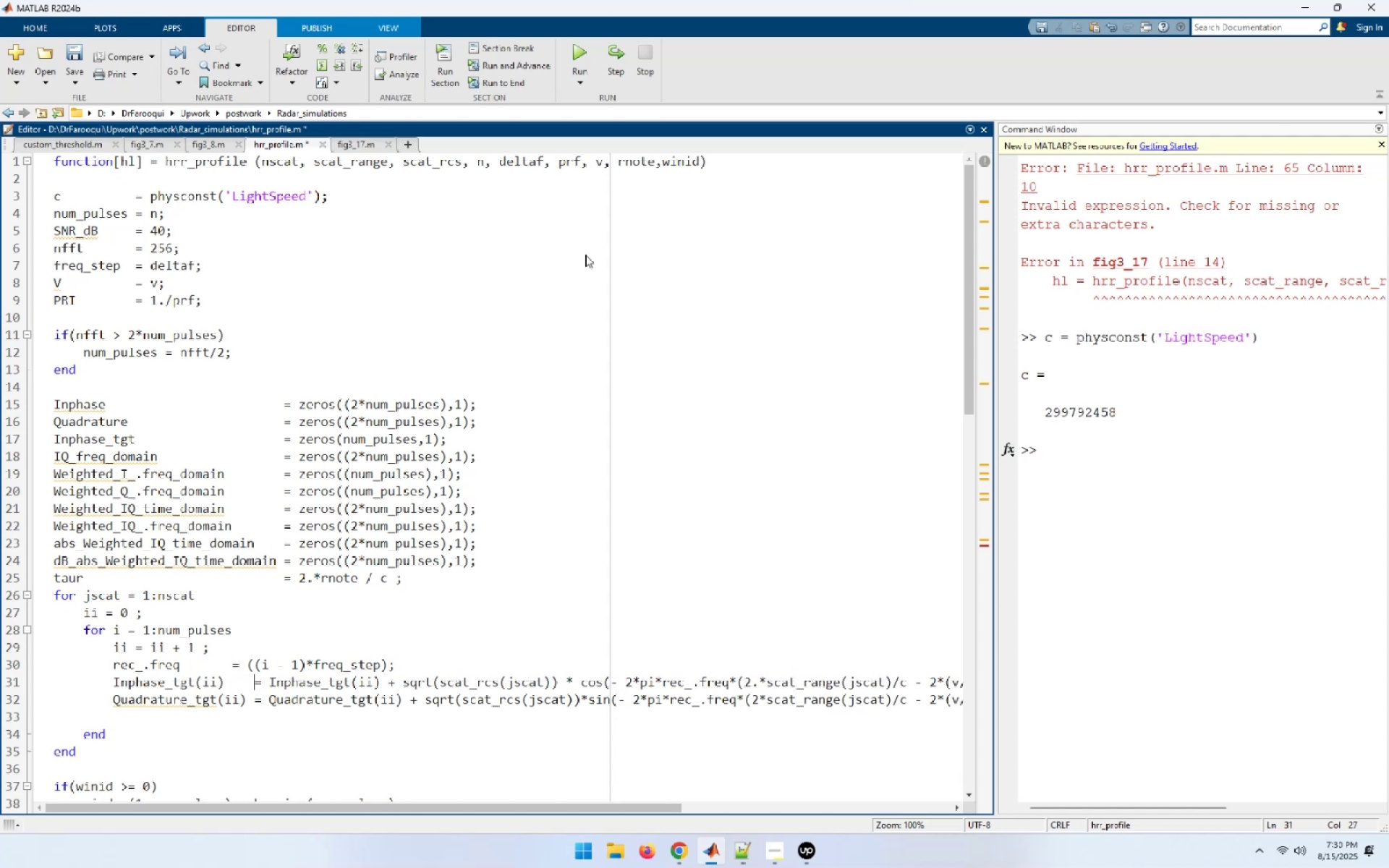 
key(ArrowUp)
 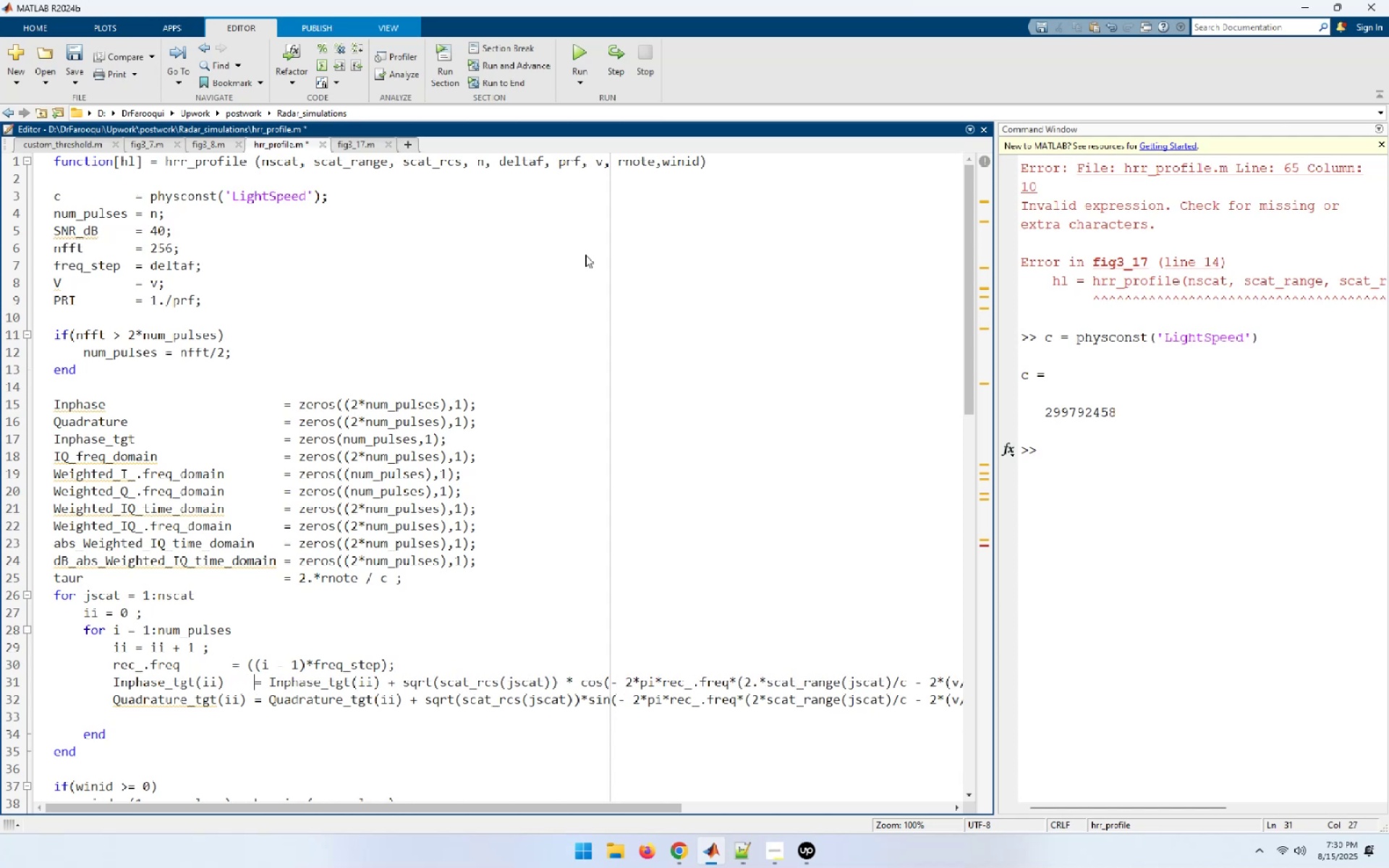 
key(ArrowLeft)
 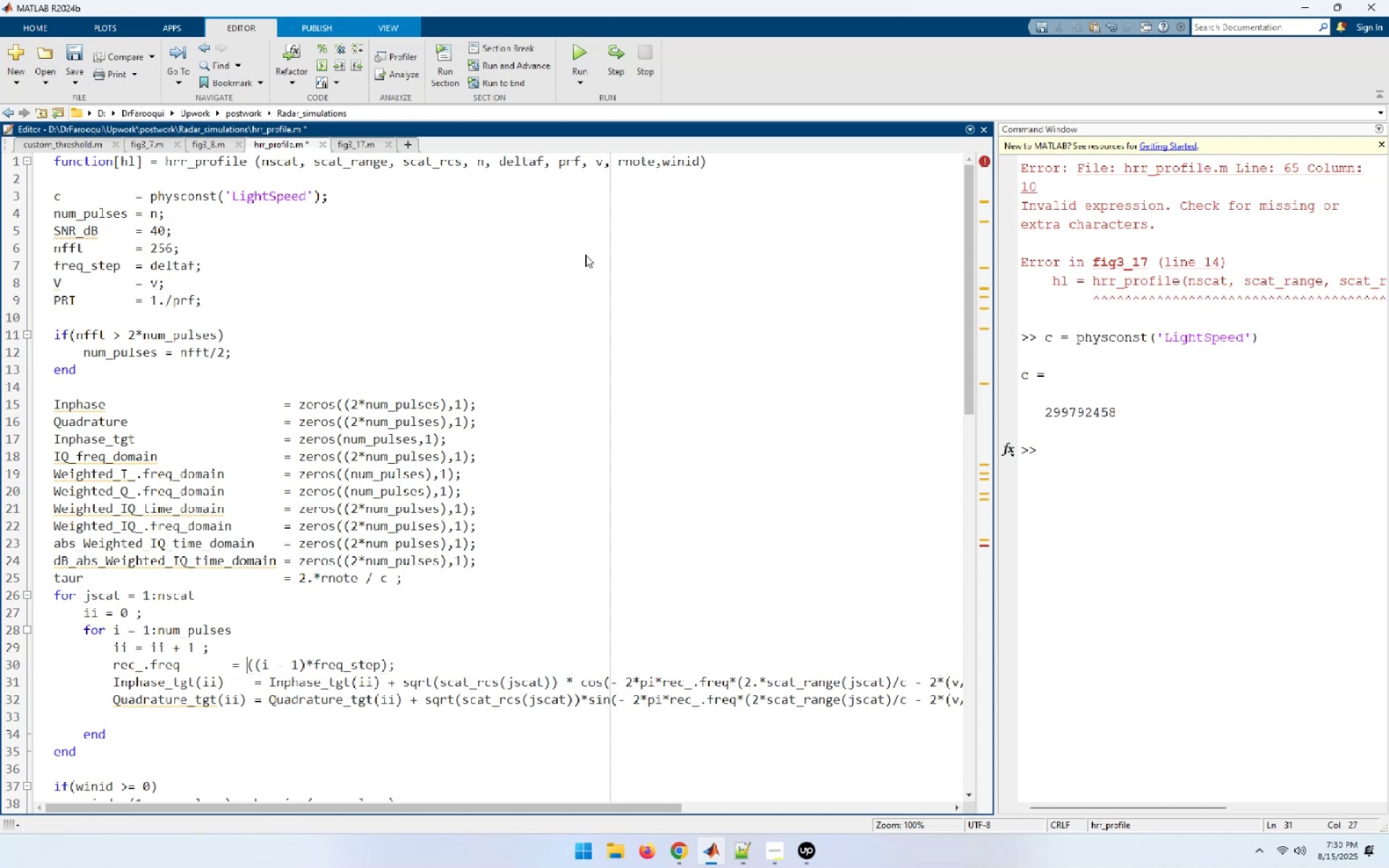 
key(ArrowLeft)
 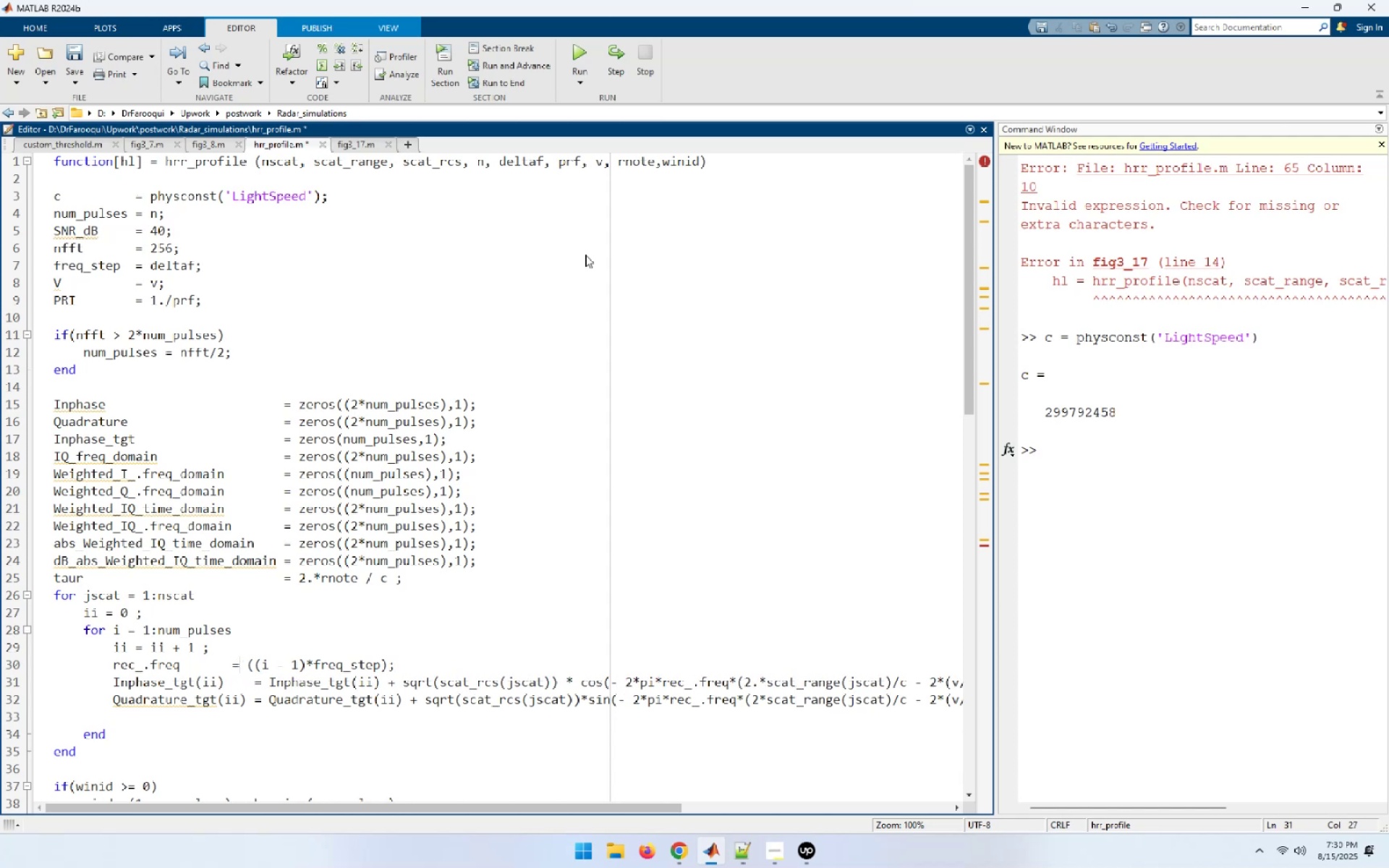 
key(ArrowLeft)
 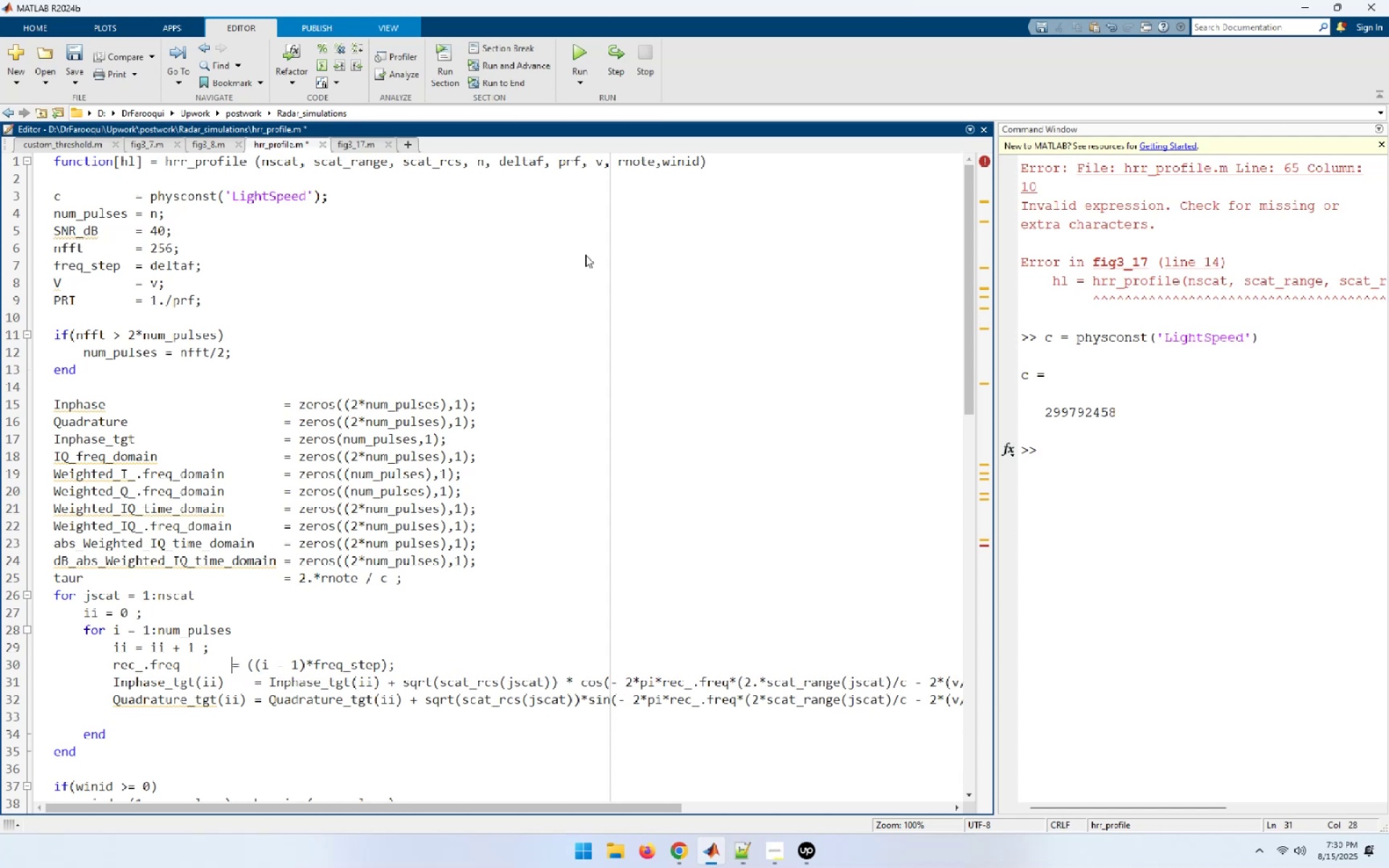 
hold_key(key=Space, duration=0.55)
 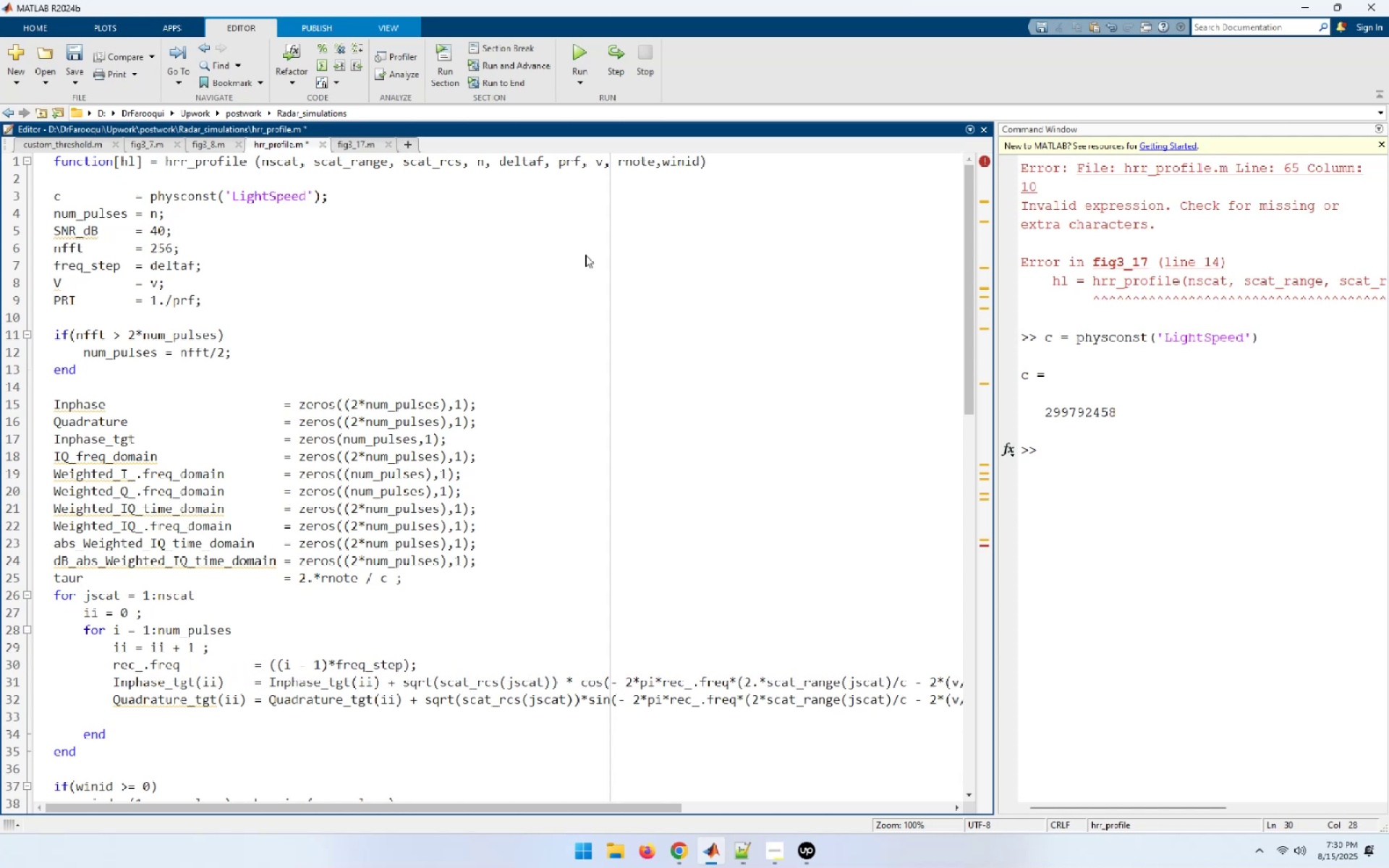 
key(ArrowDown)
 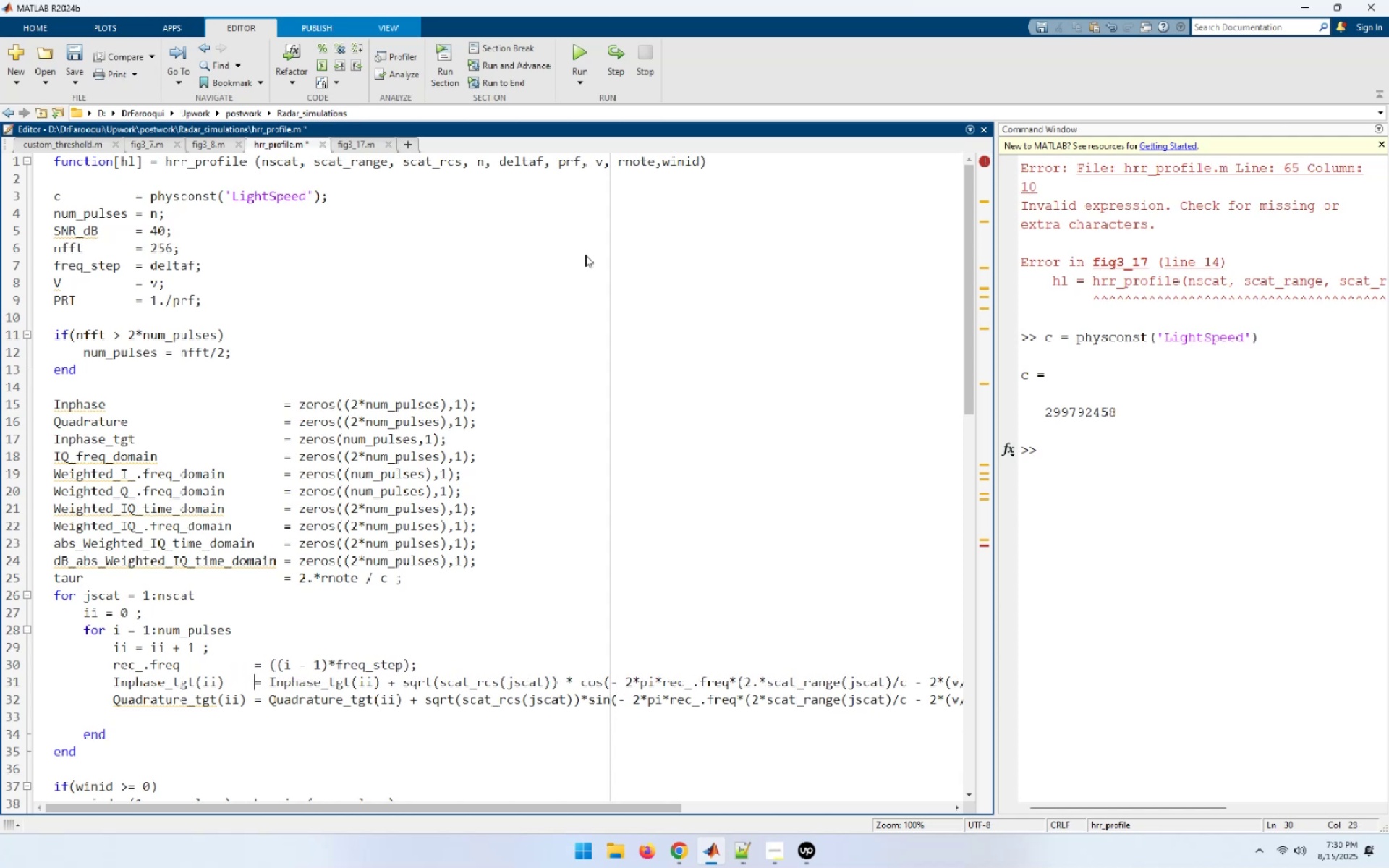 
key(ArrowDown)
 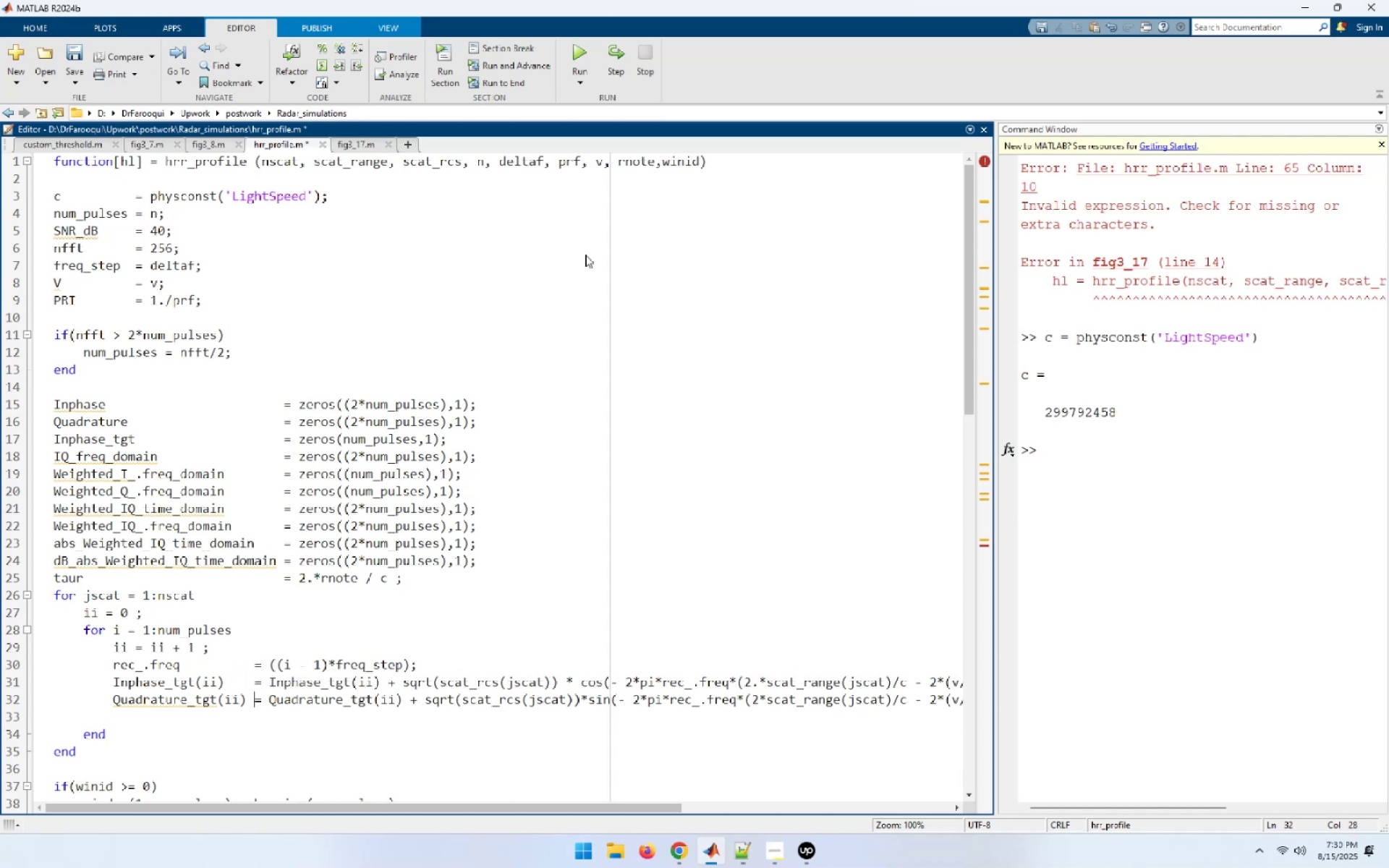 
key(End)
 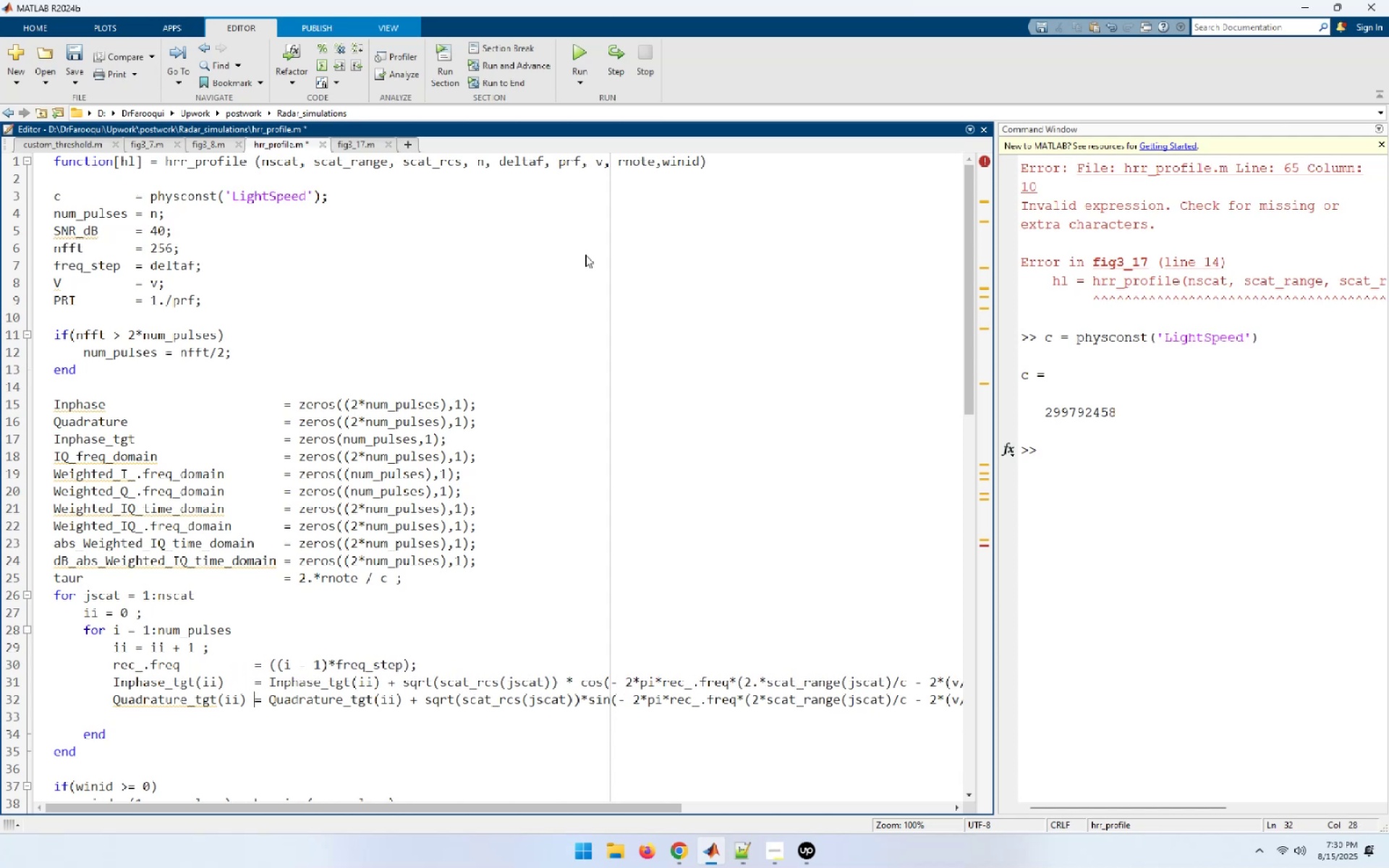 
key(Delete)
 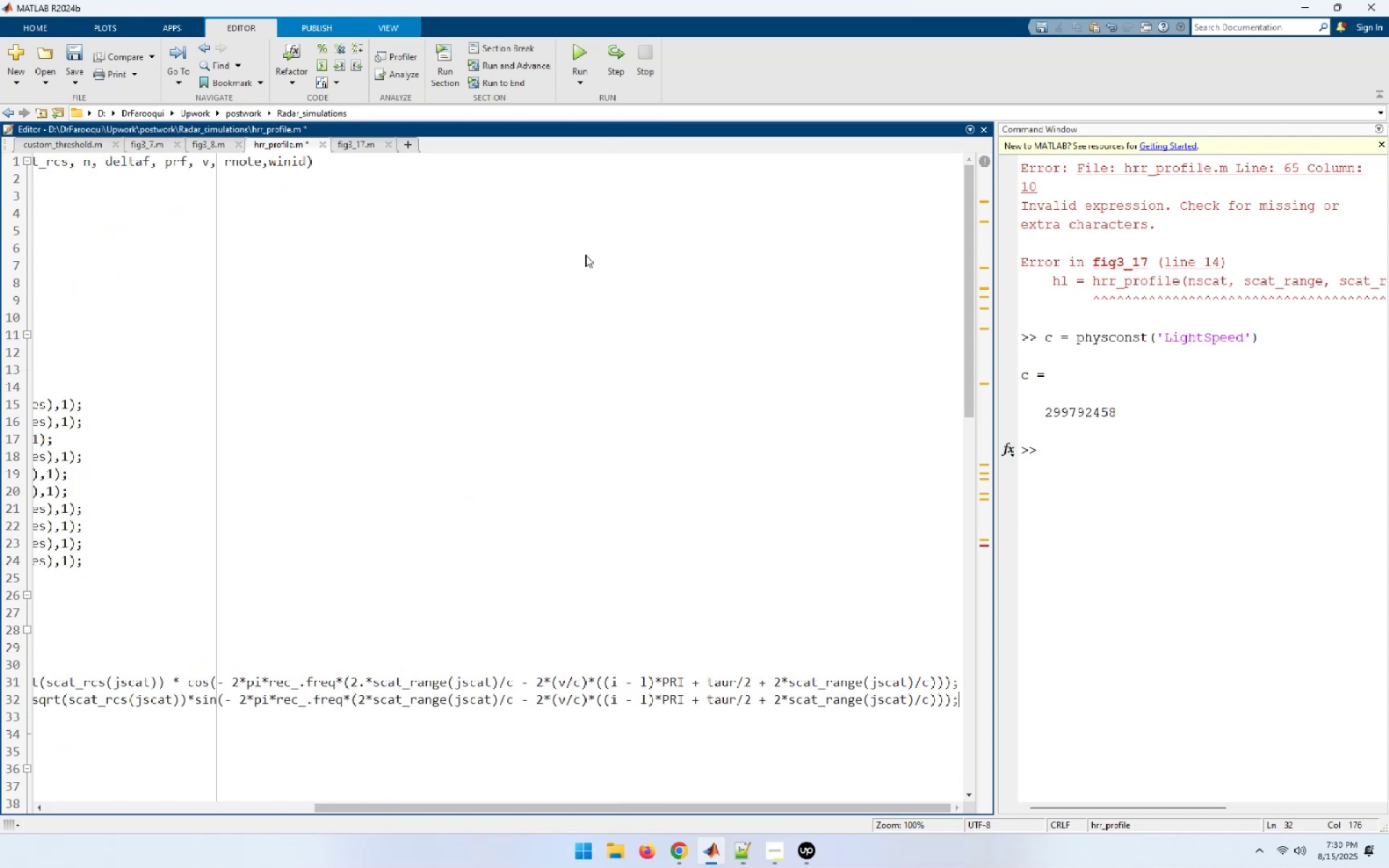 
key(Home)
 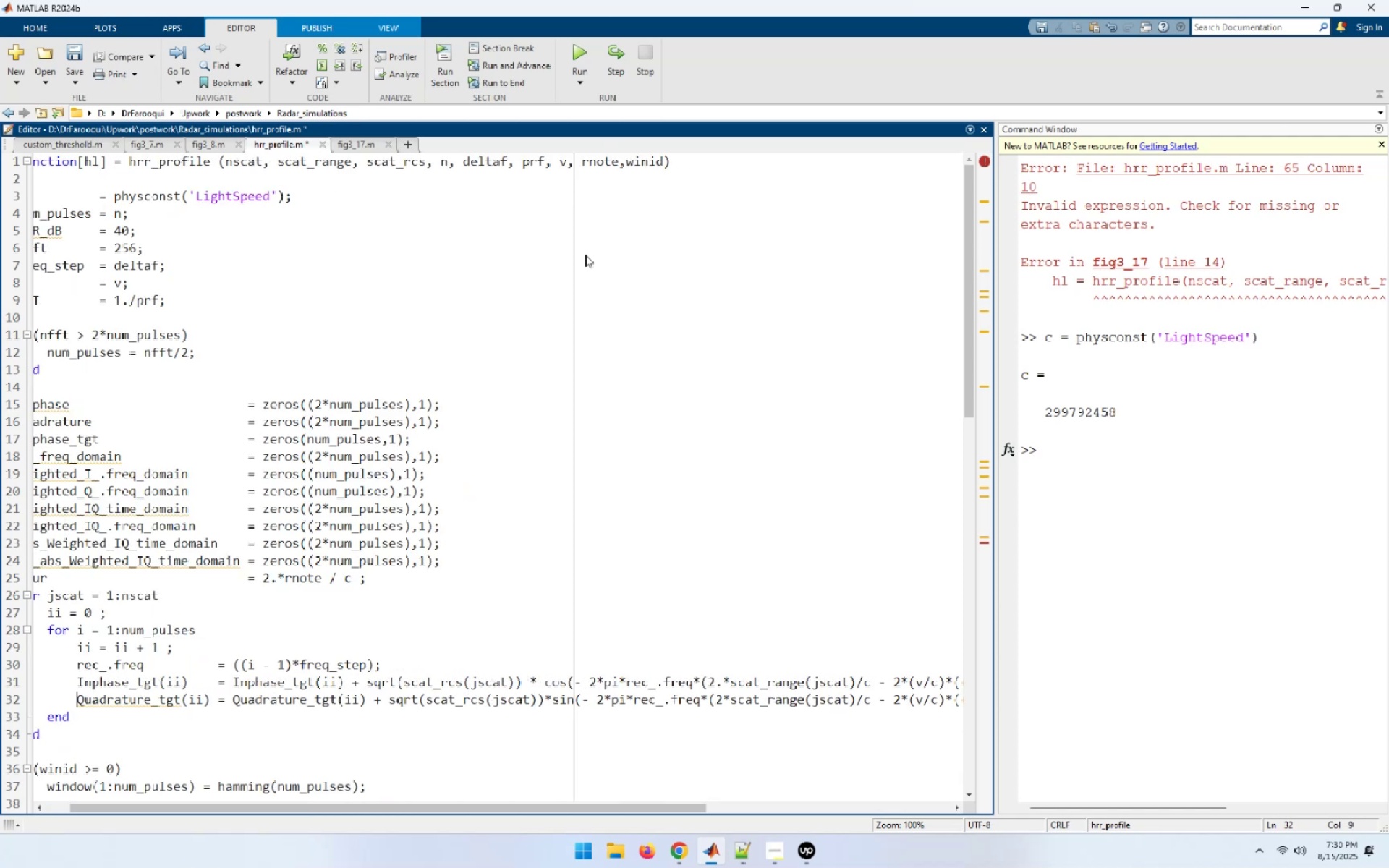 
key(ArrowDown)
 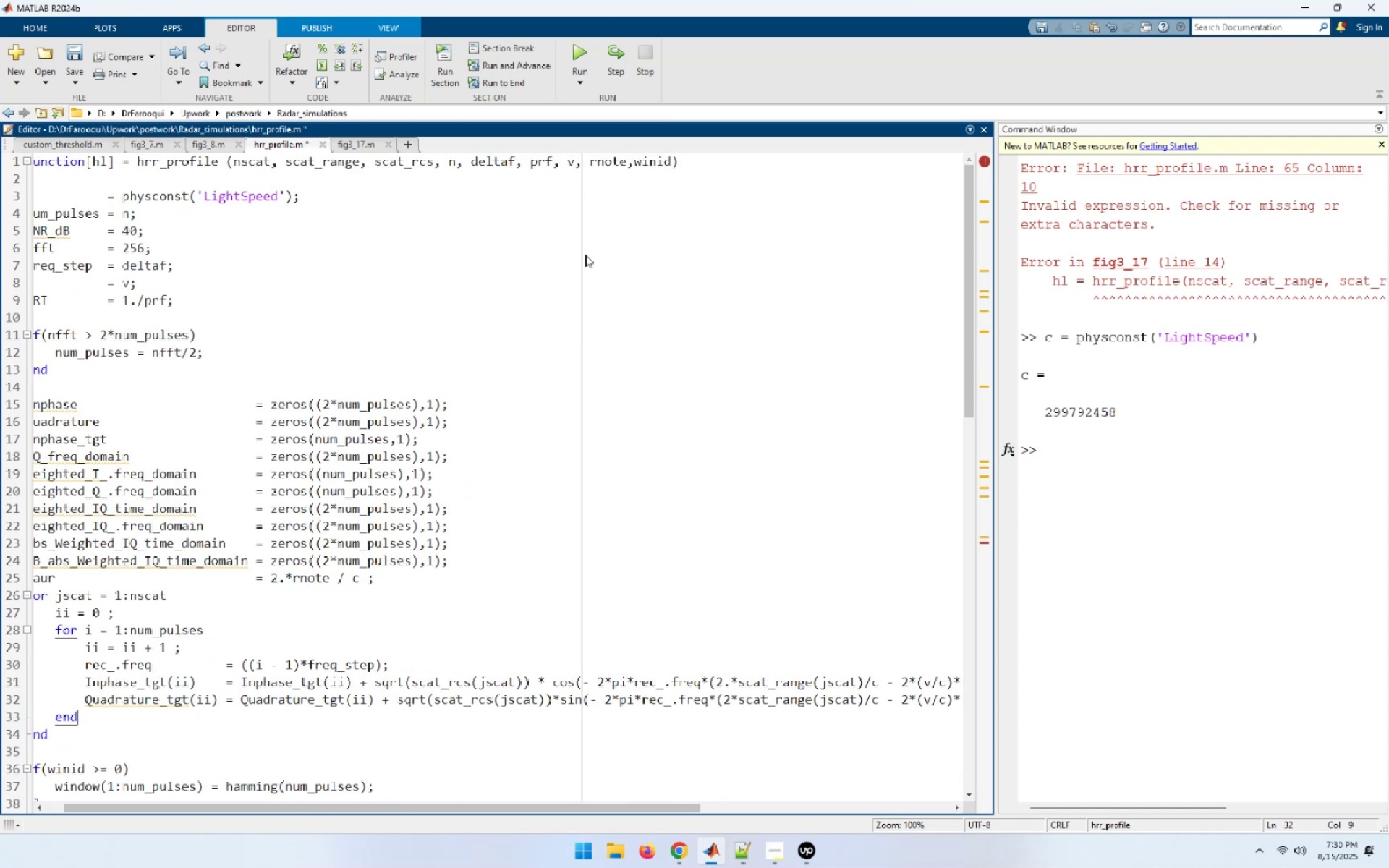 
key(ArrowDown)
 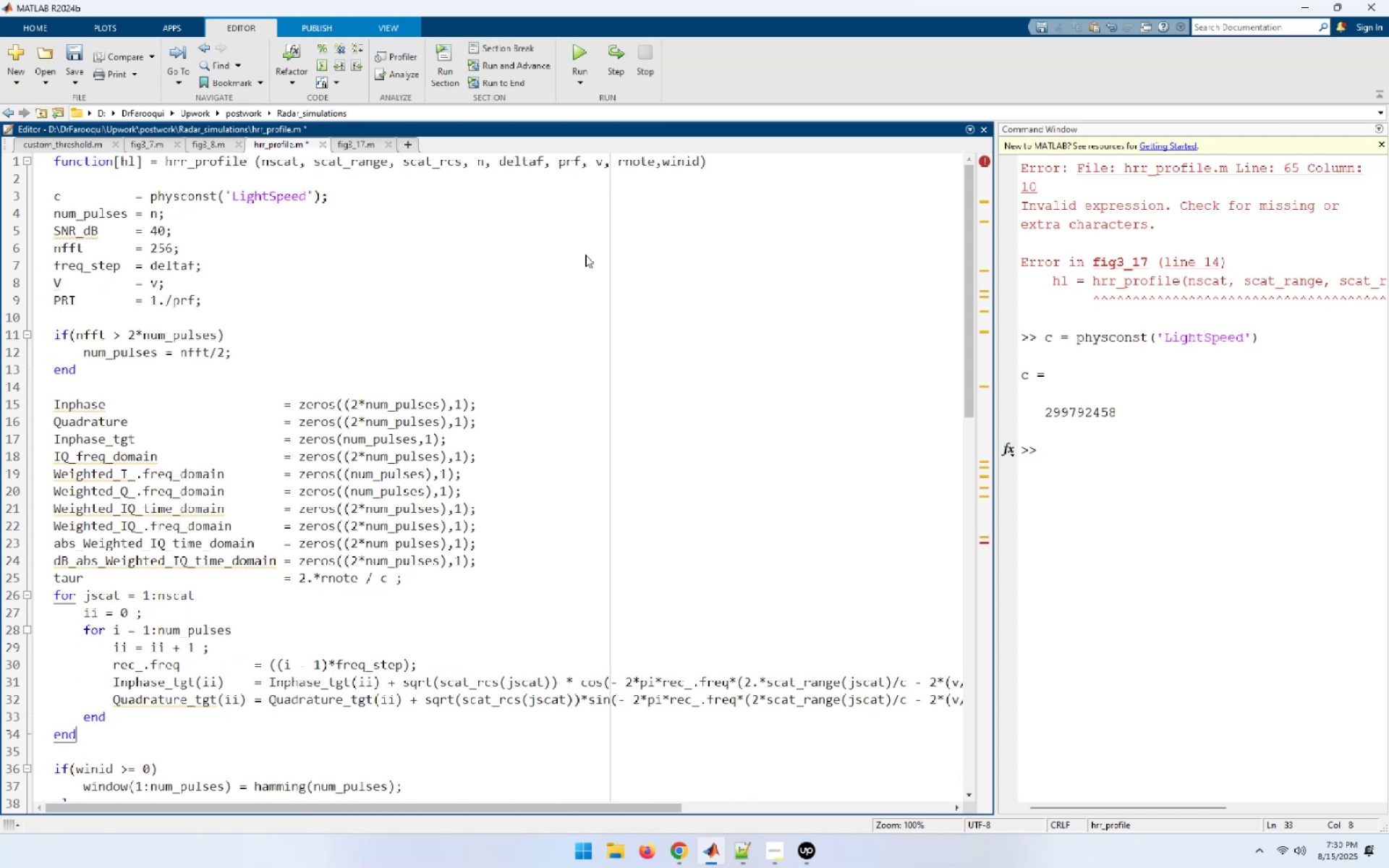 
key(ArrowDown)
 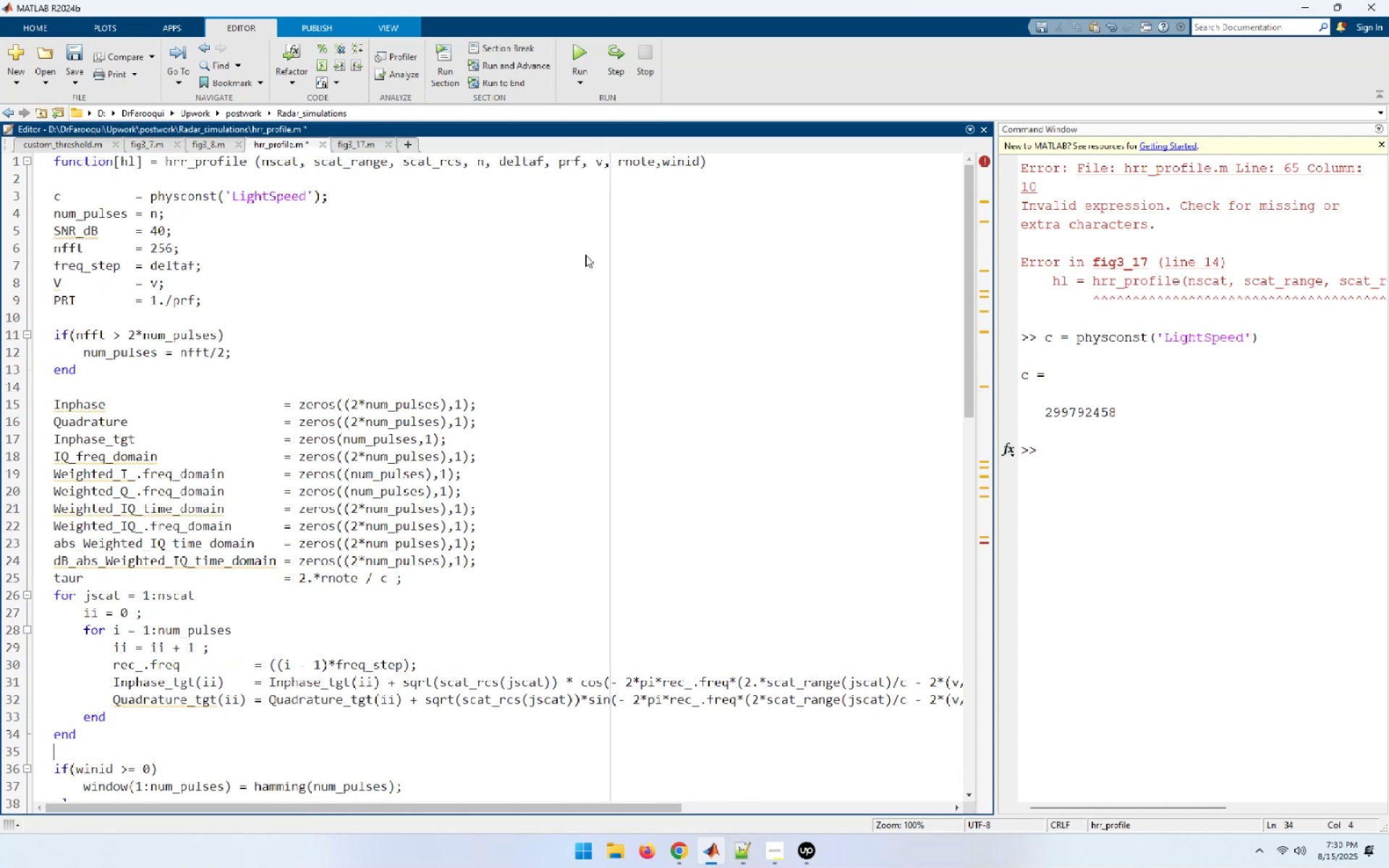 
key(ArrowDown)
 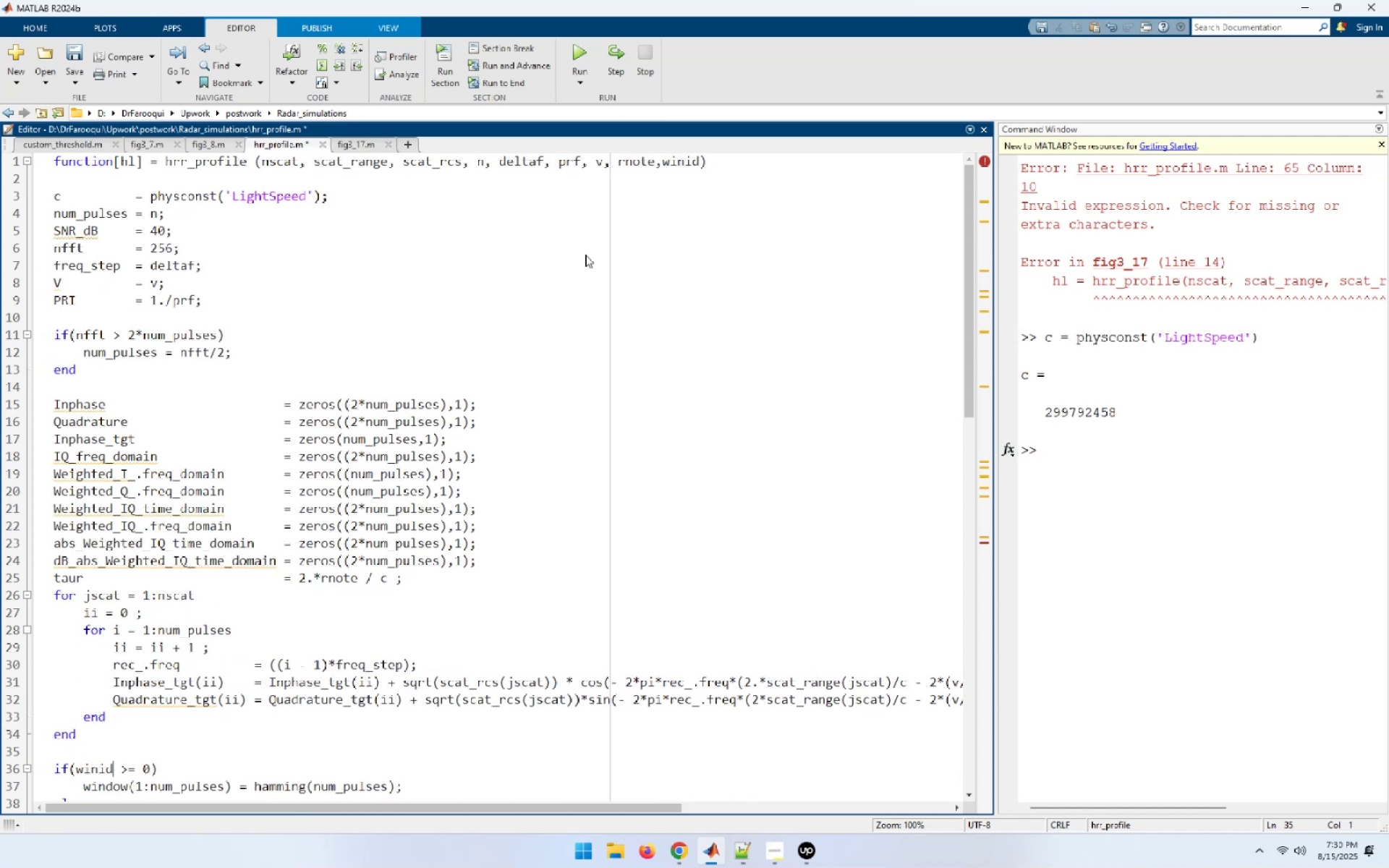 
key(ArrowDown)
 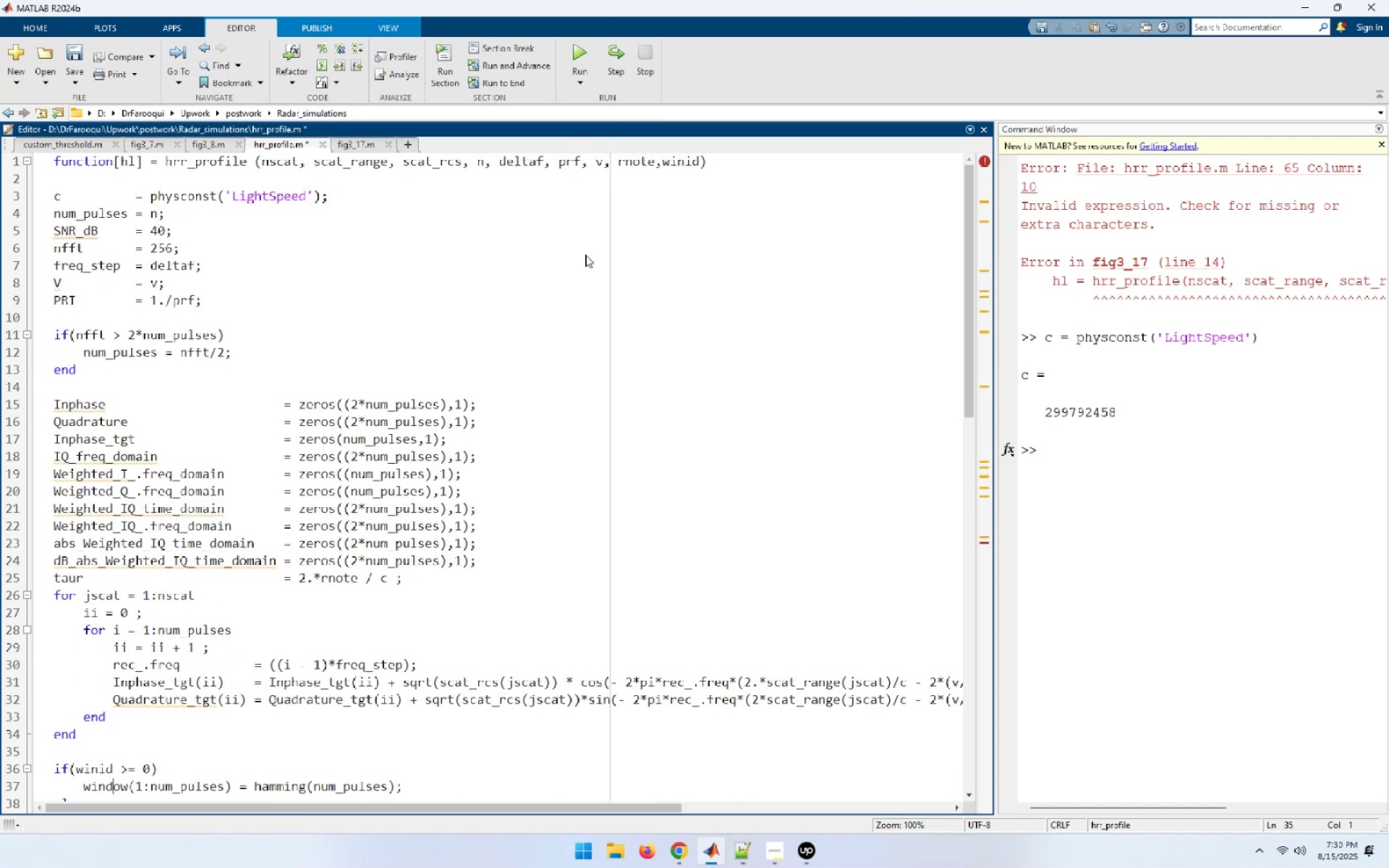 
key(ArrowDown)
 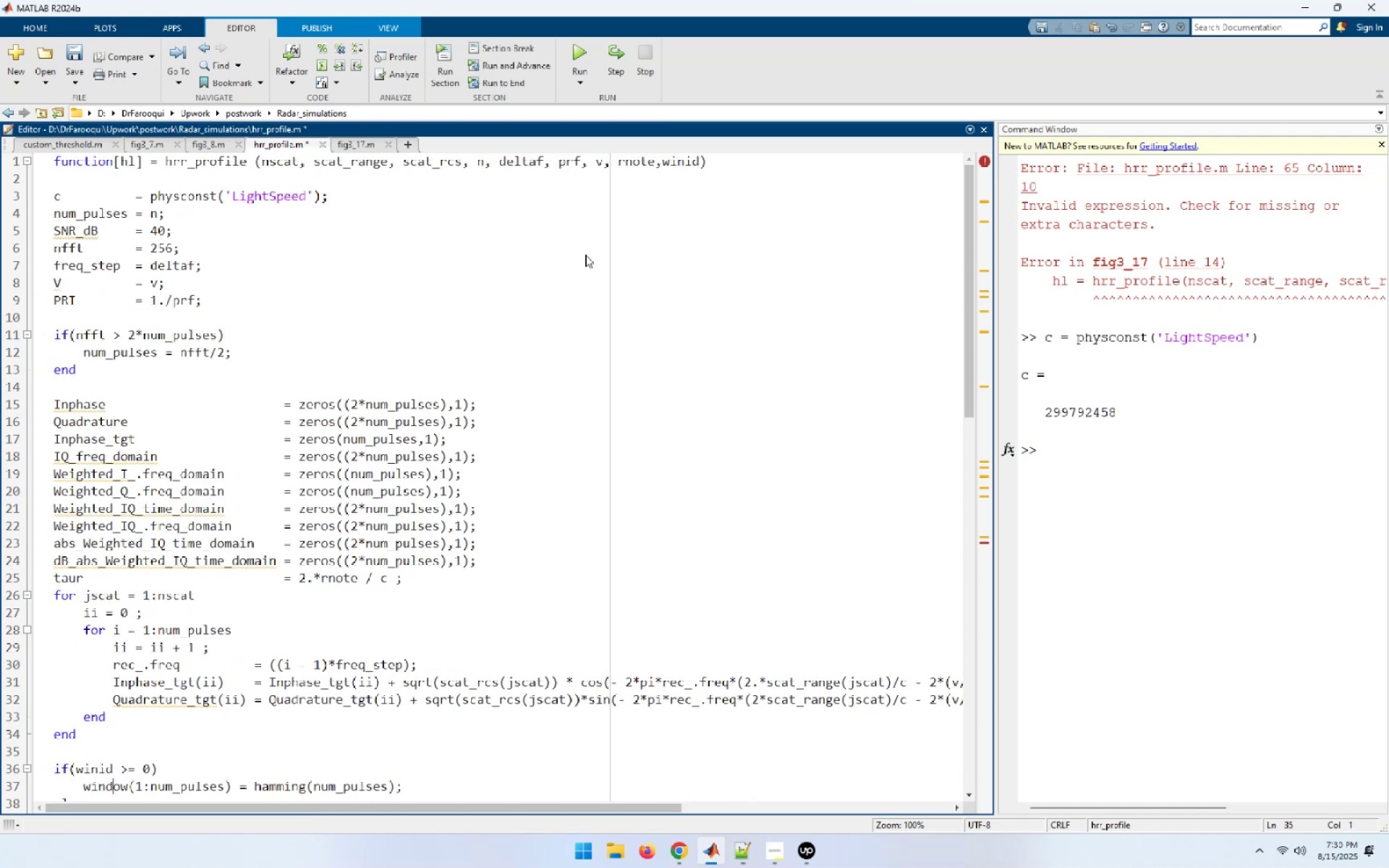 
hold_key(key=ArrowDown, duration=1.44)
 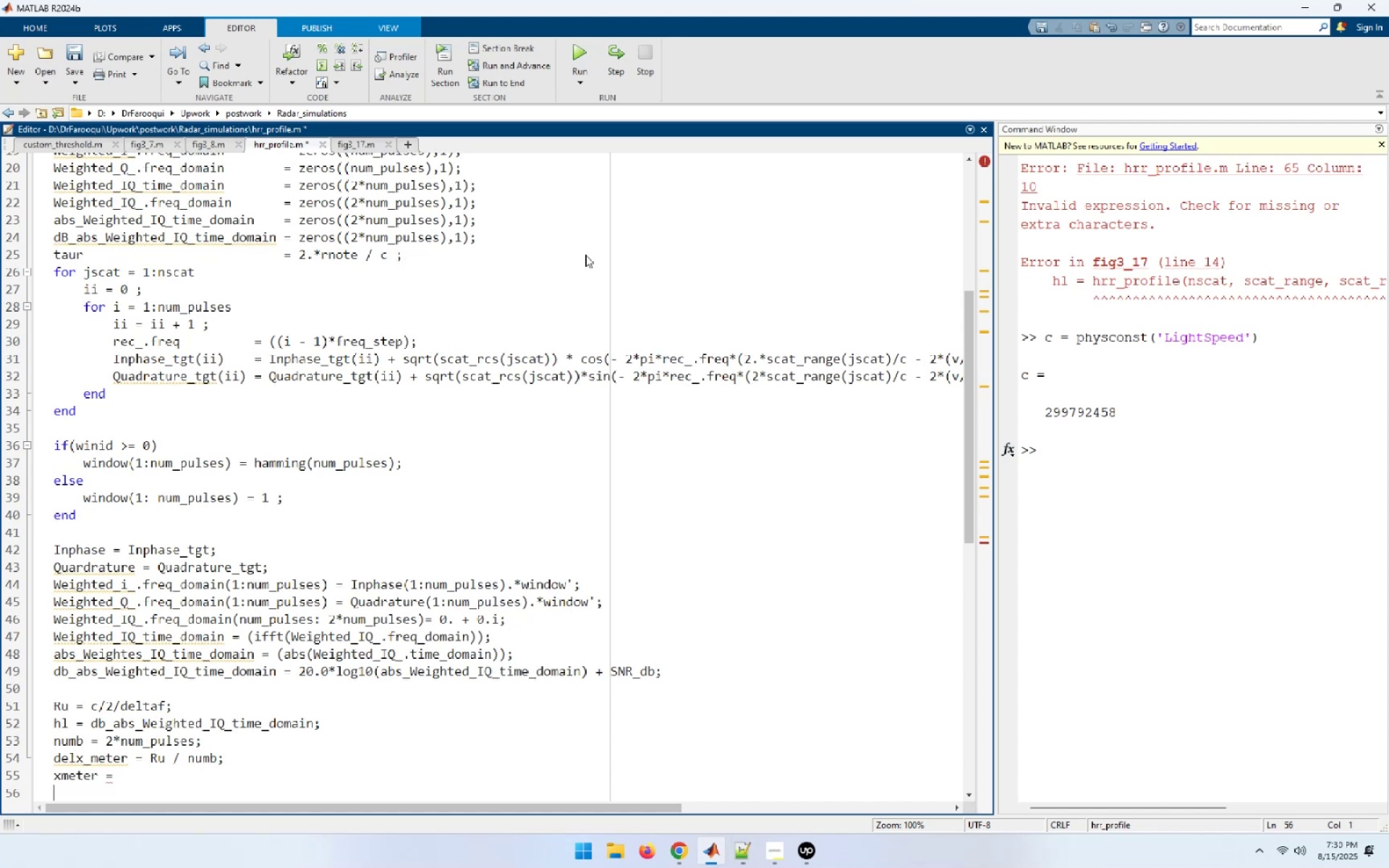 
hold_key(key=ArrowUp, duration=0.99)
 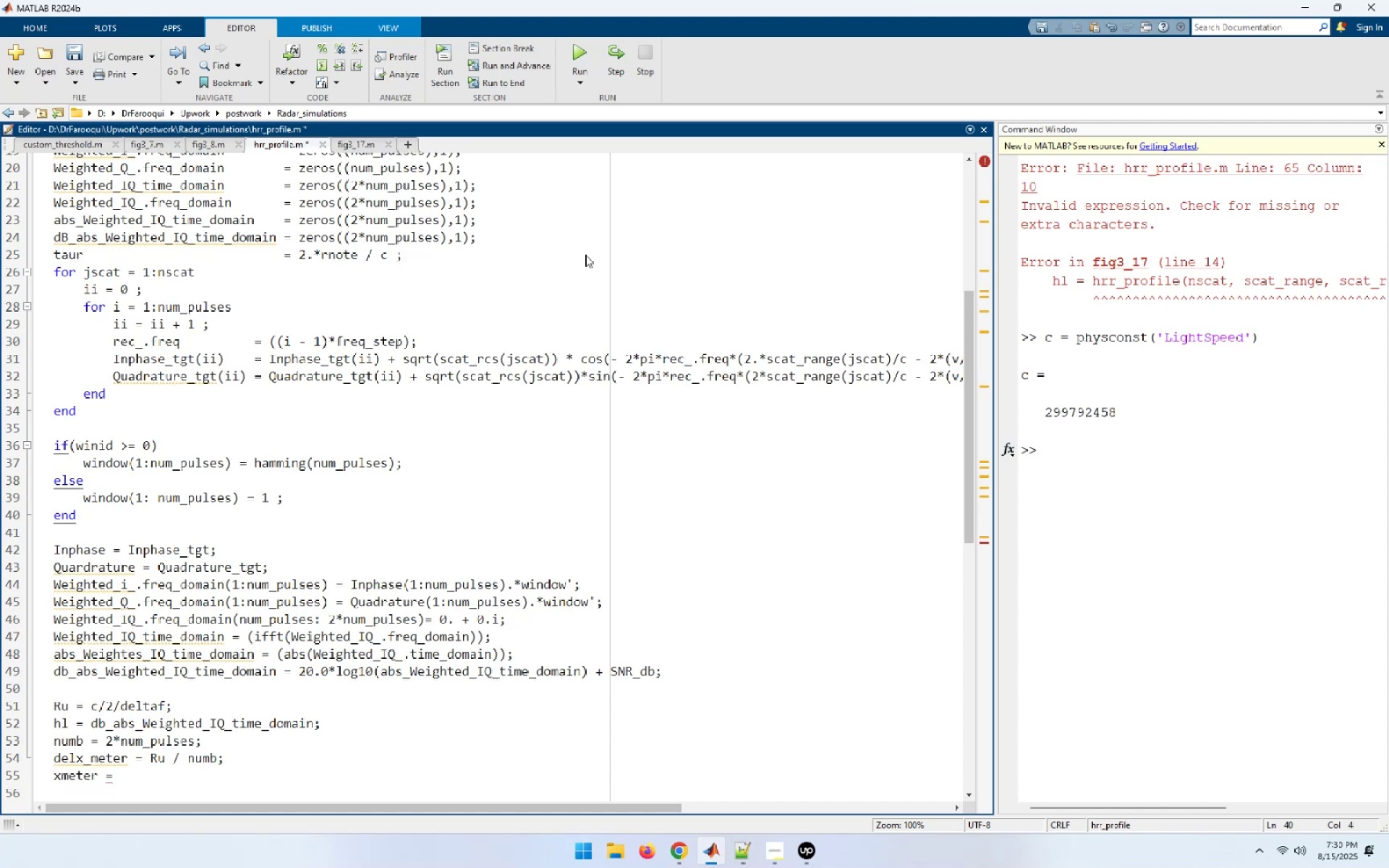 
key(ArrowDown)
 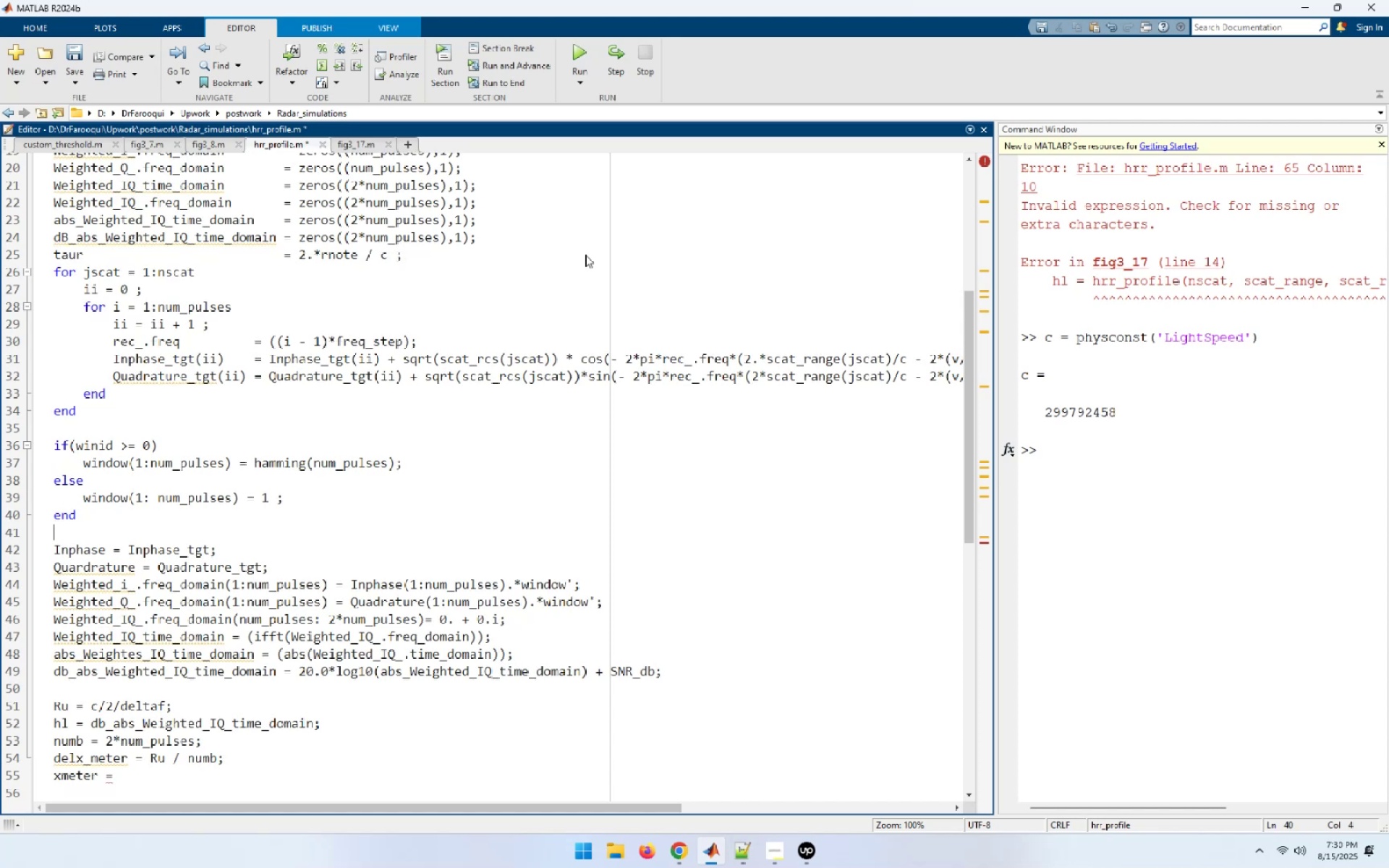 
key(ArrowDown)
 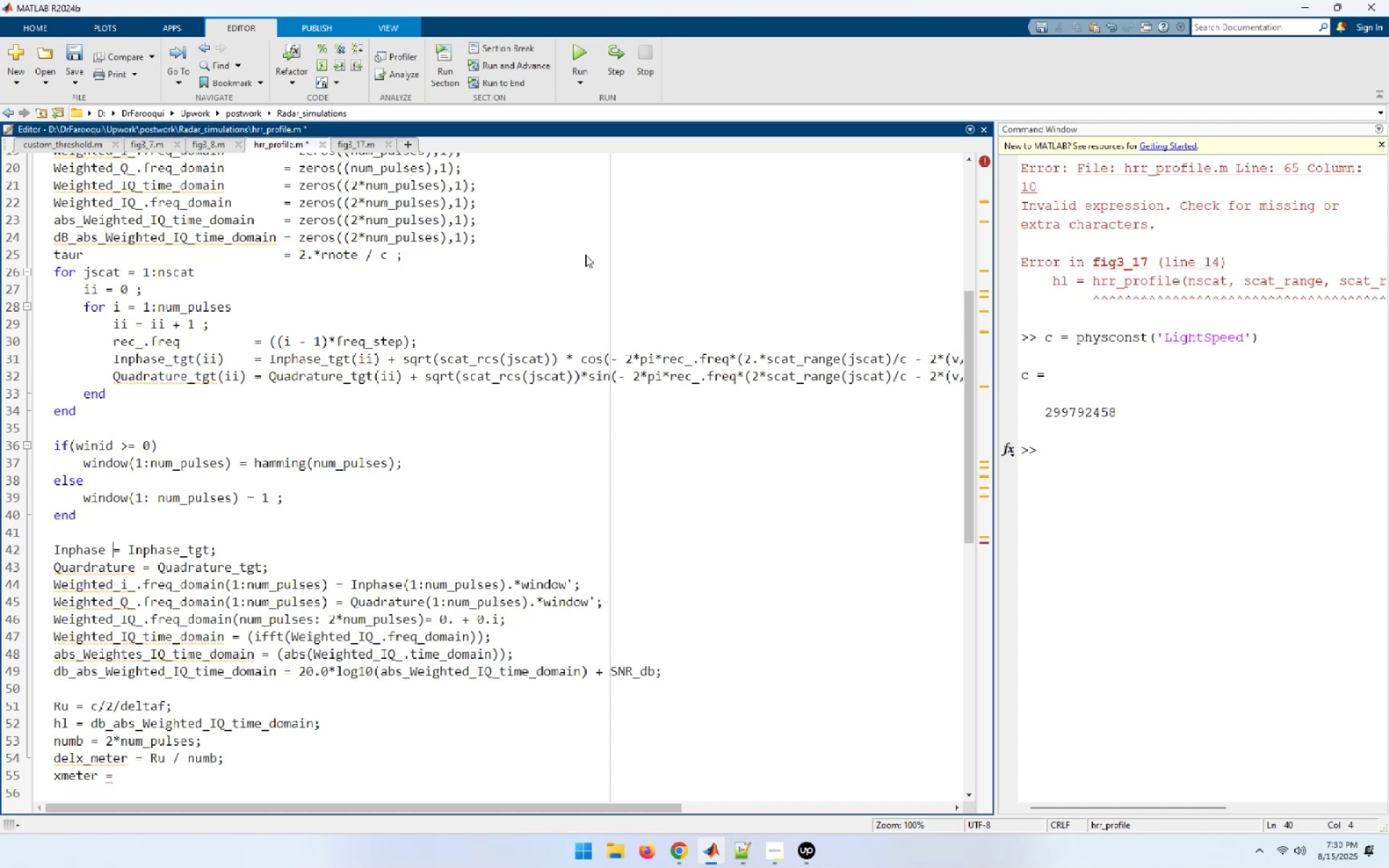 
hold_key(key=ArrowDown, duration=0.64)
 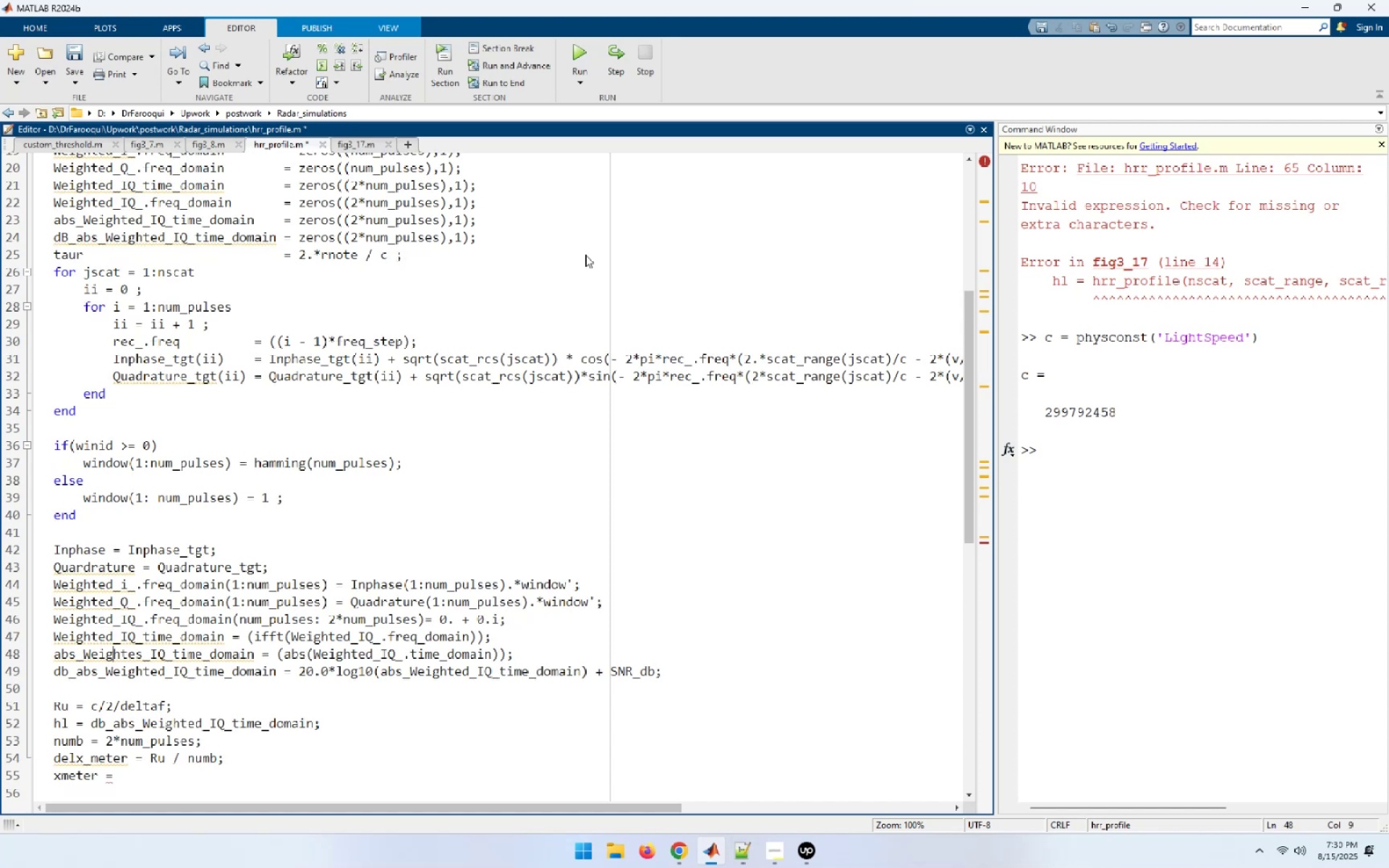 
hold_key(key=ArrowRight, duration=1.2)
 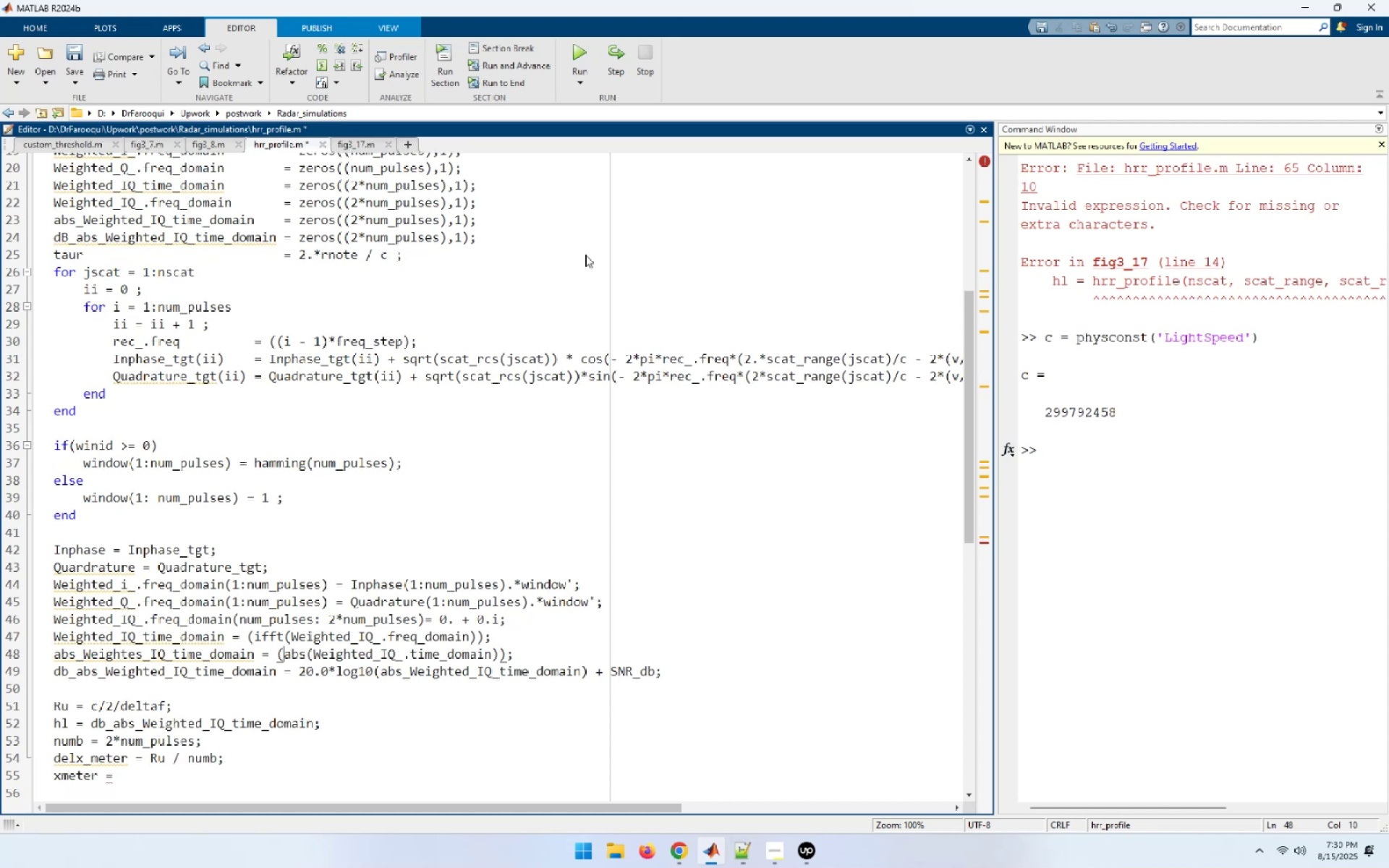 
key(ArrowLeft)
 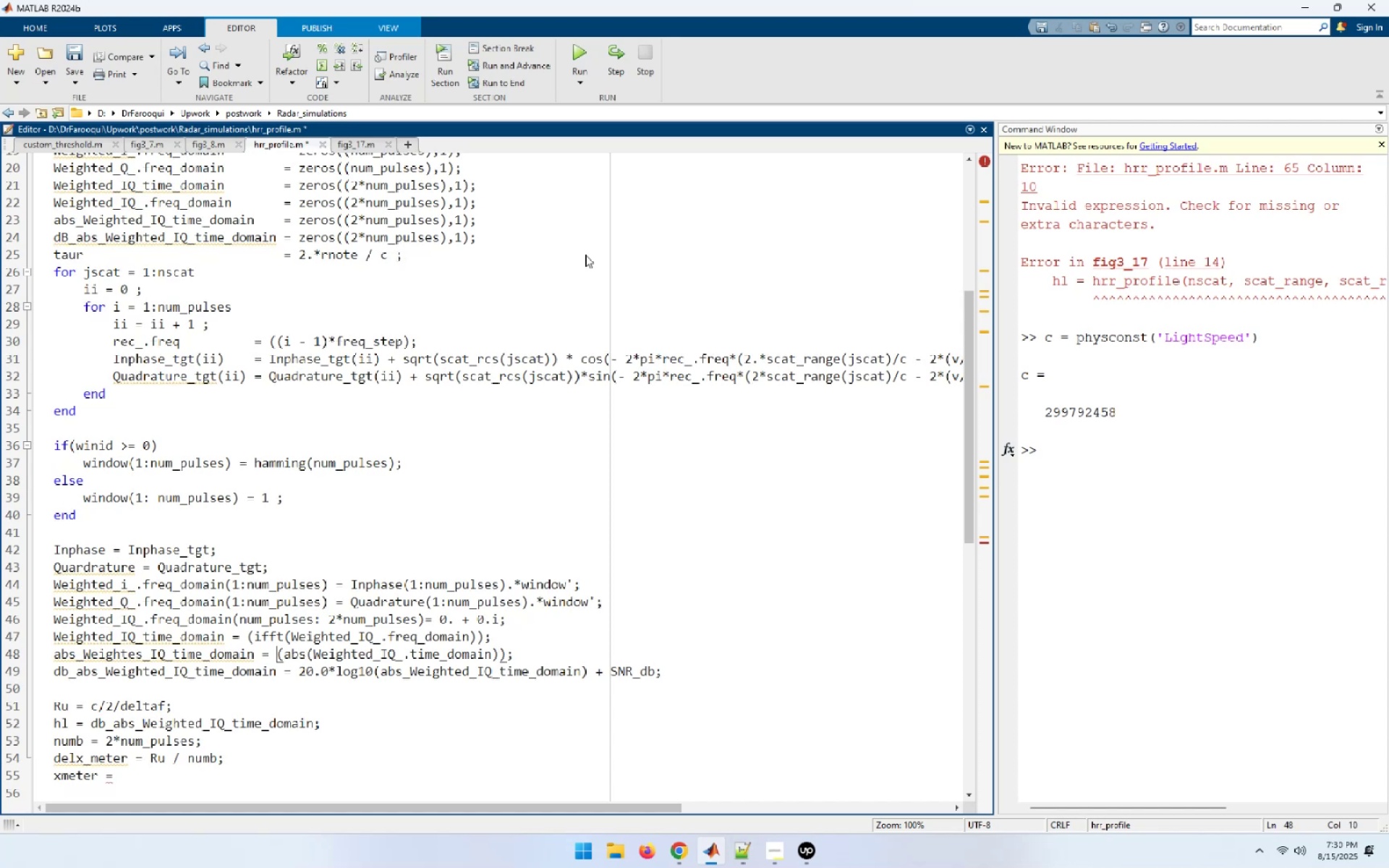 
key(ArrowLeft)
 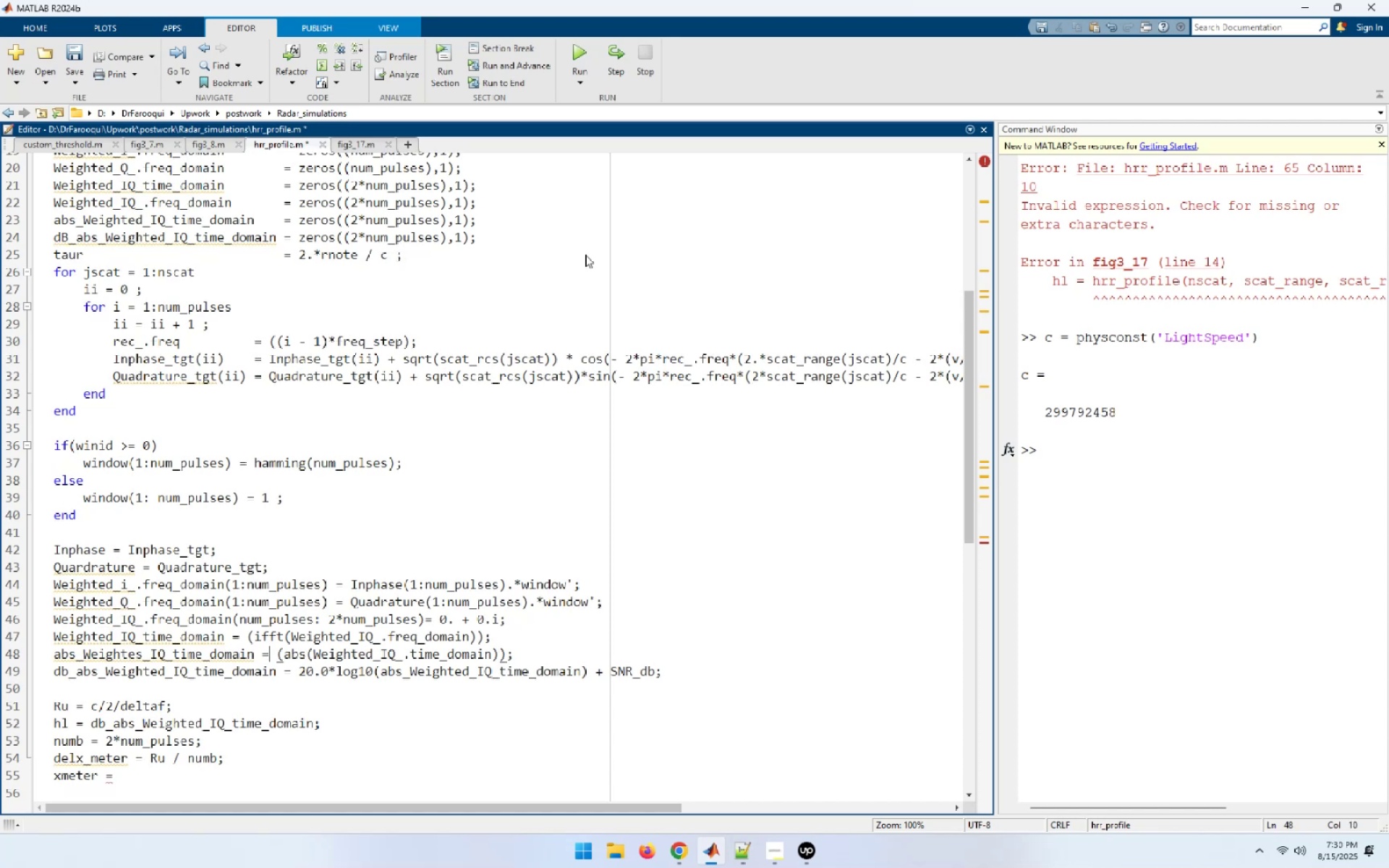 
key(ArrowLeft)
 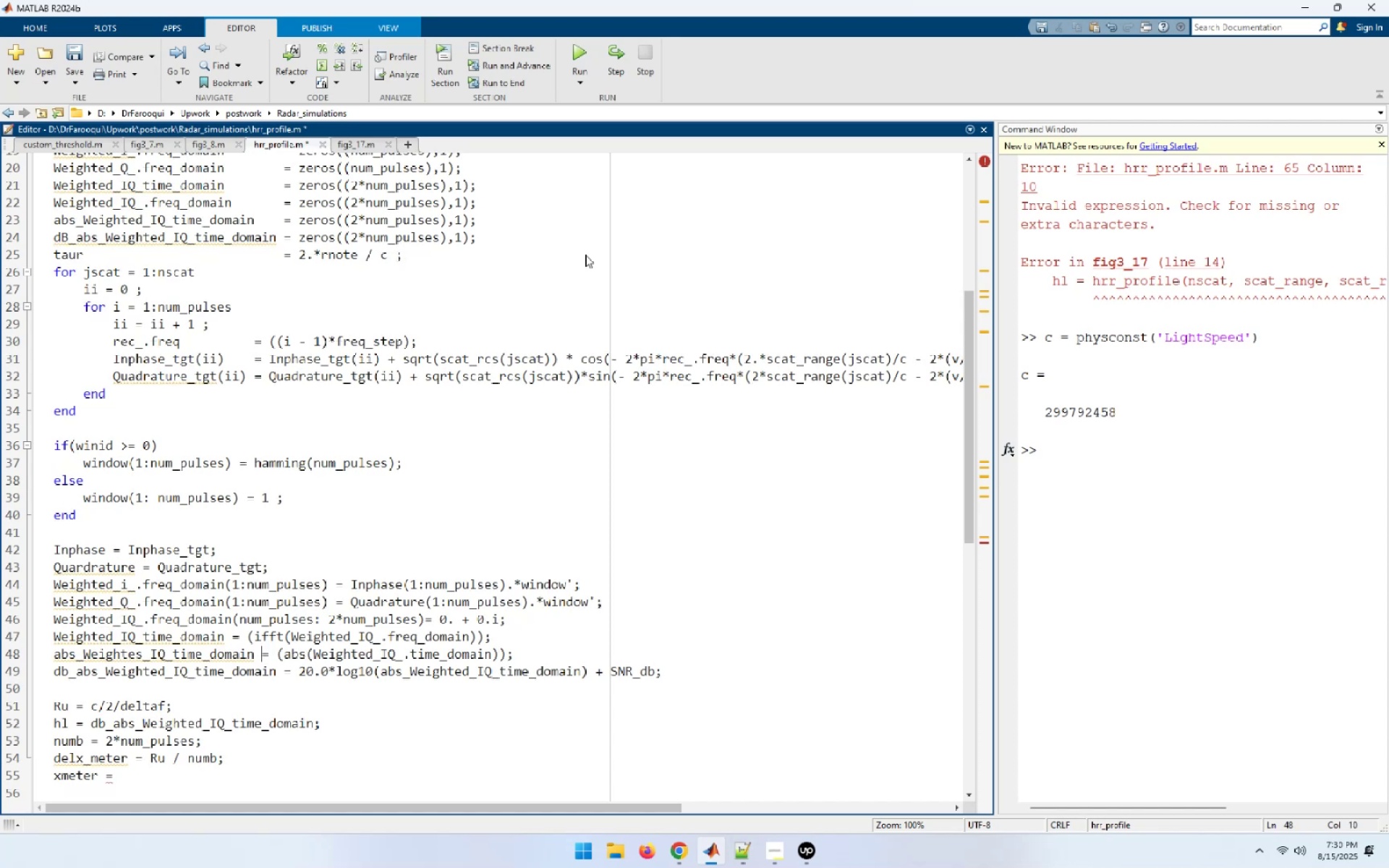 
key(Space)
 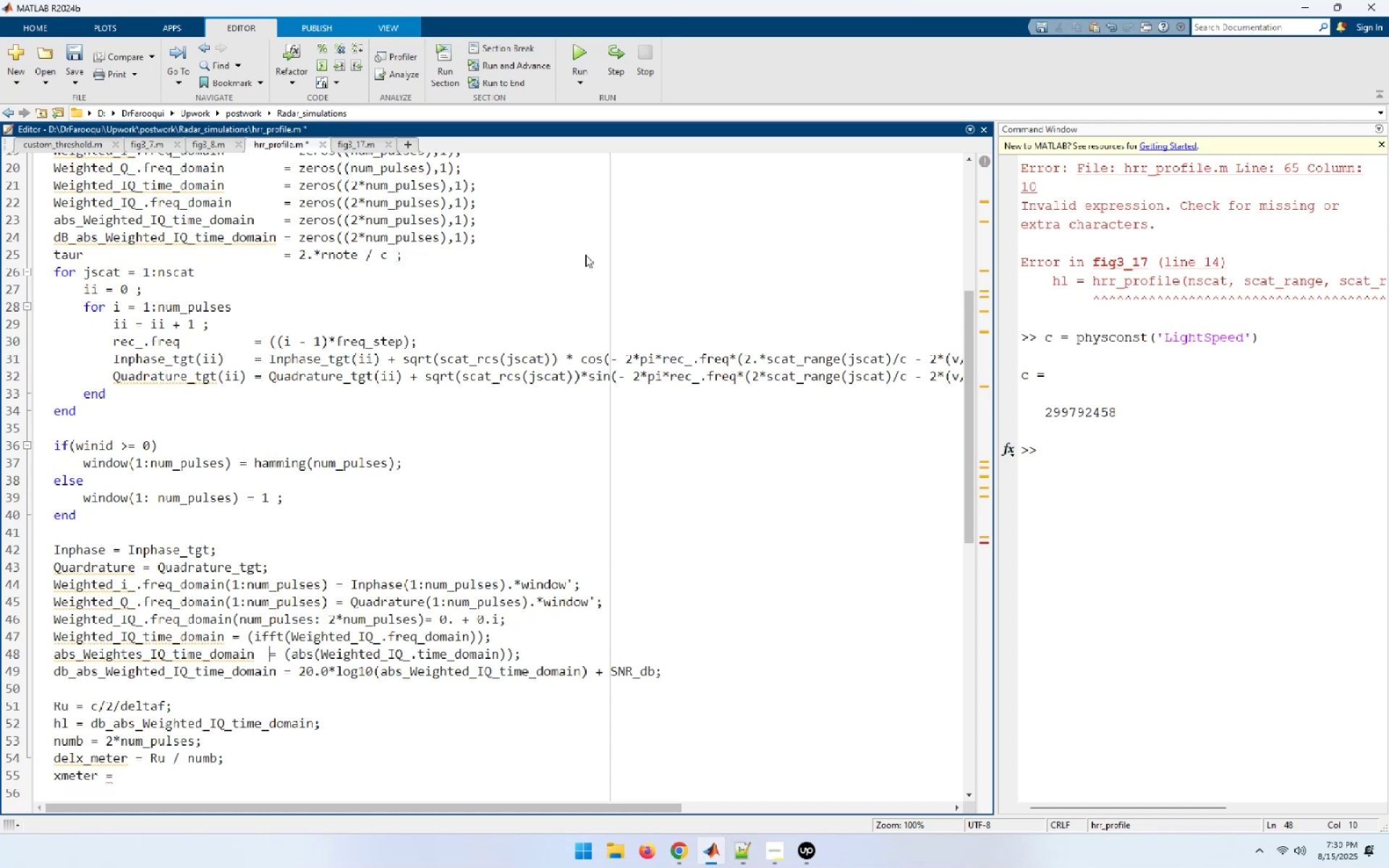 
key(Space)
 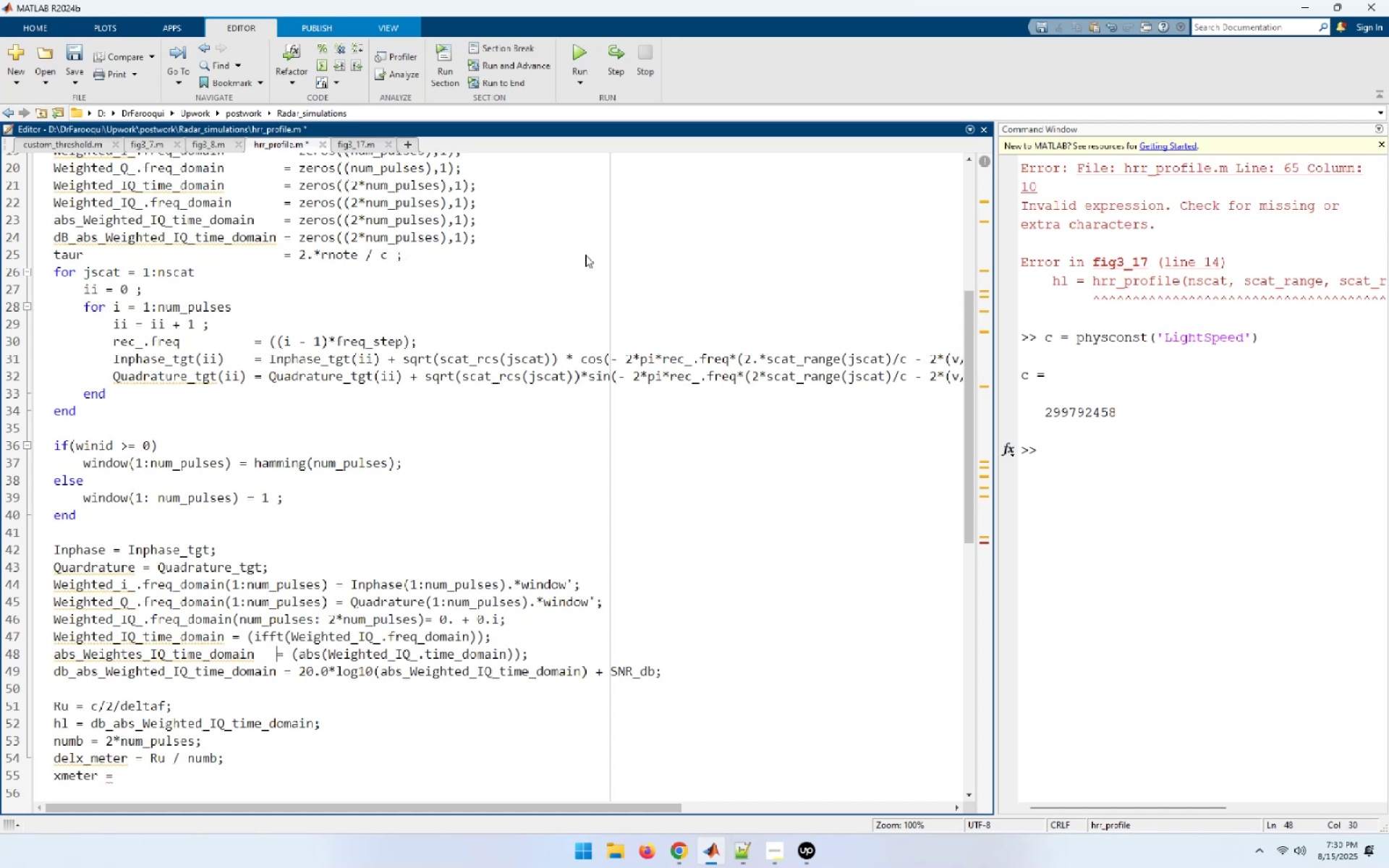 
key(Space)
 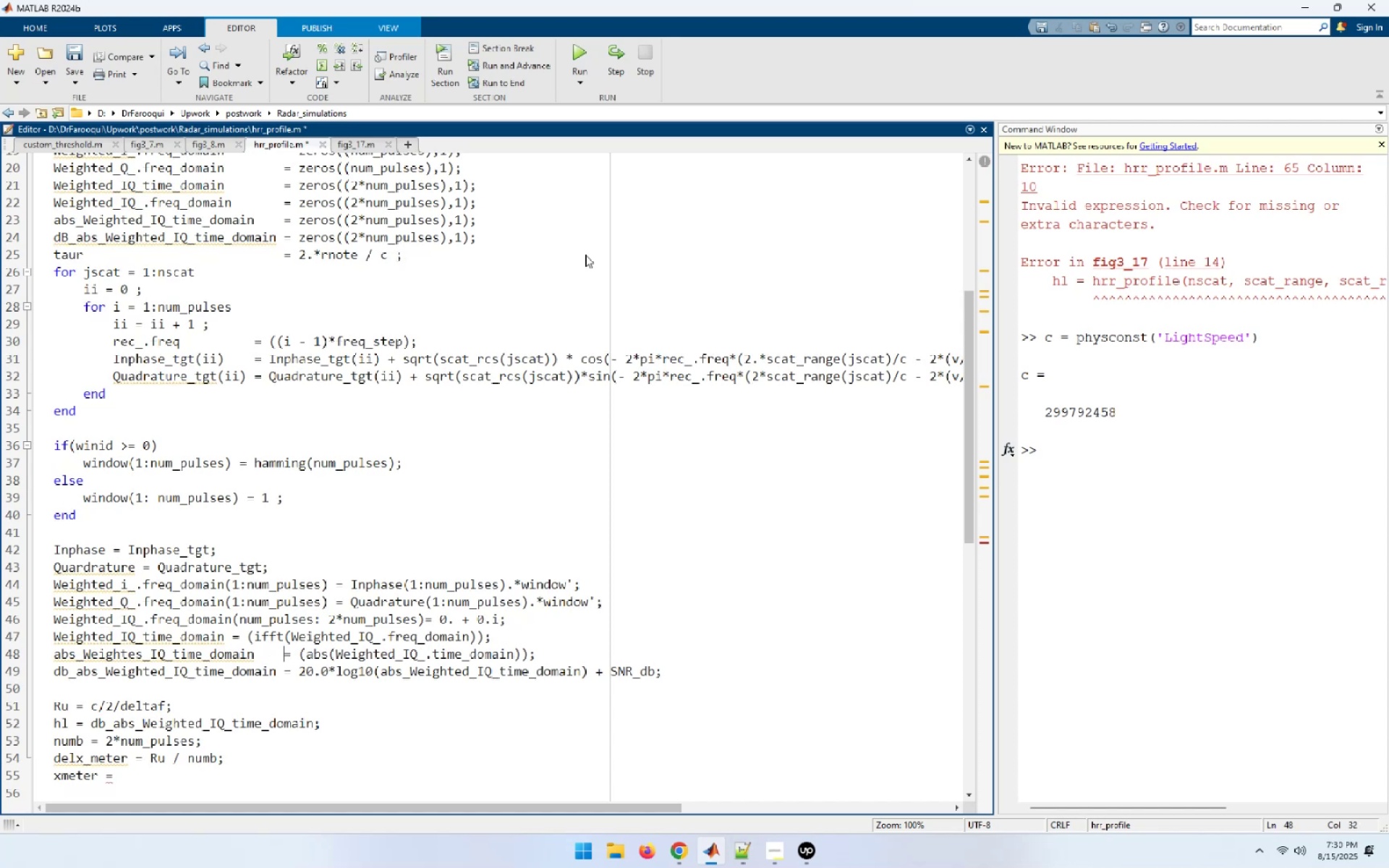 
key(ArrowUp)
 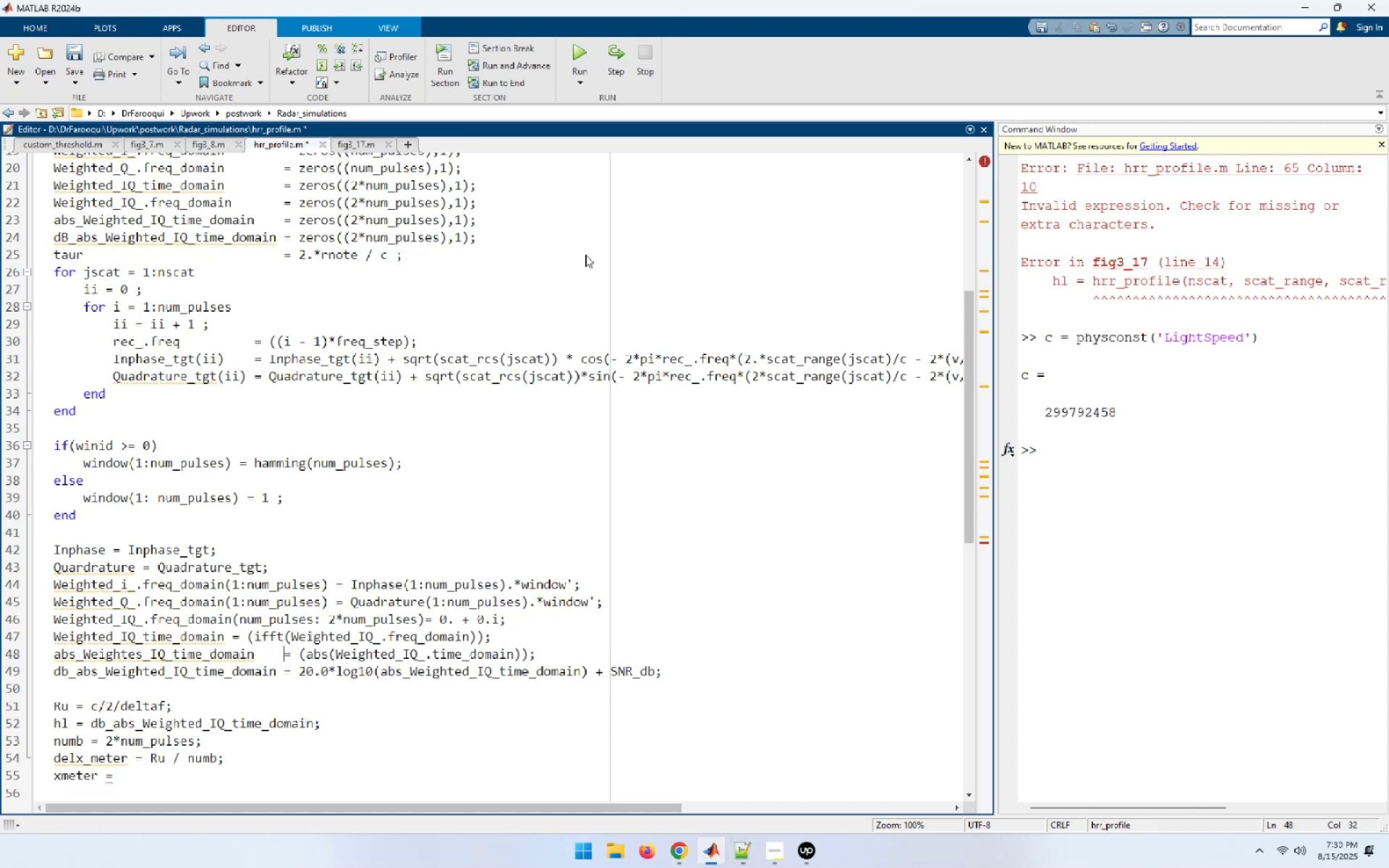 
hold_key(key=ArrowLeft, duration=0.69)
 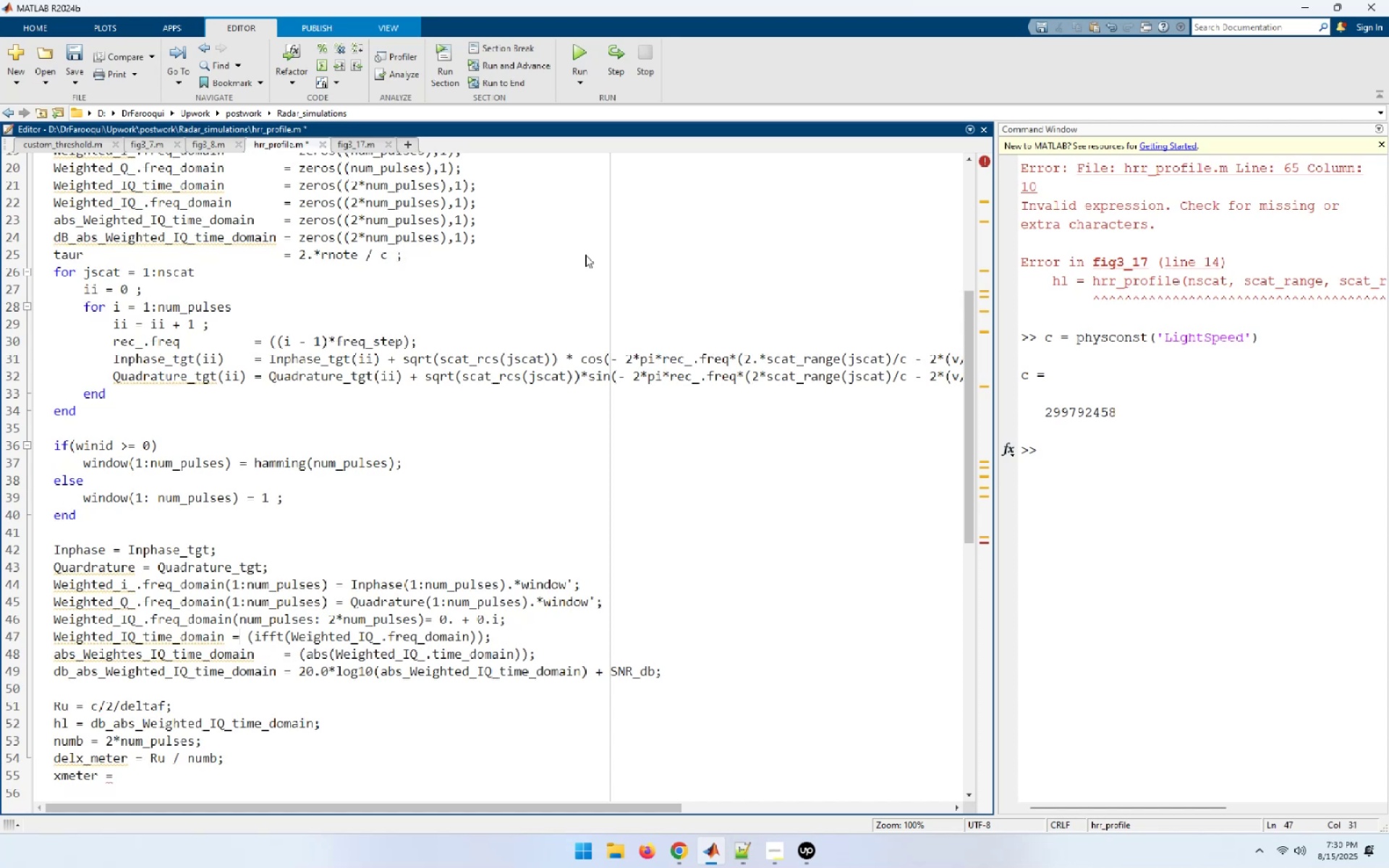 
key(ArrowLeft)
 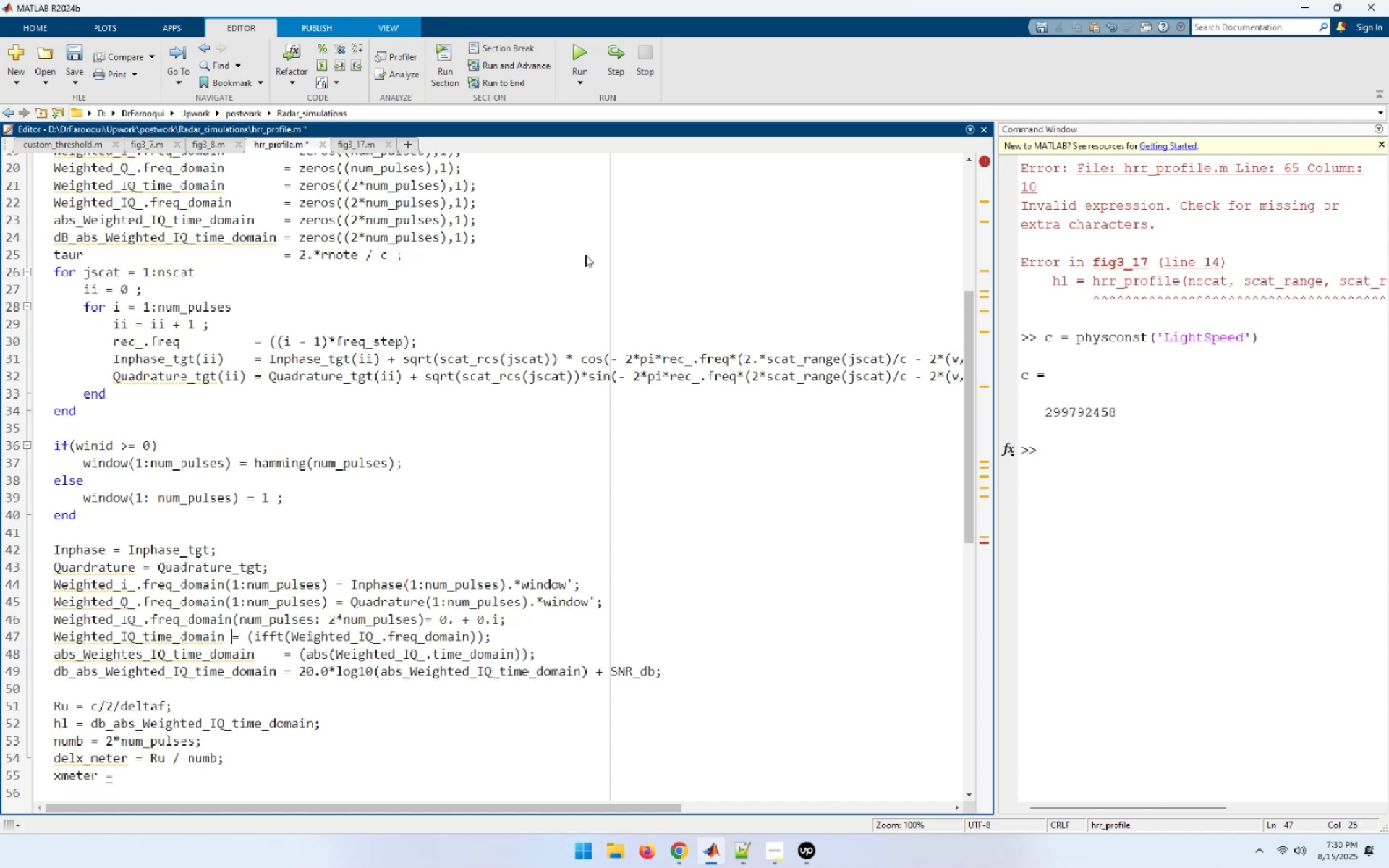 
hold_key(key=Space, duration=0.61)
 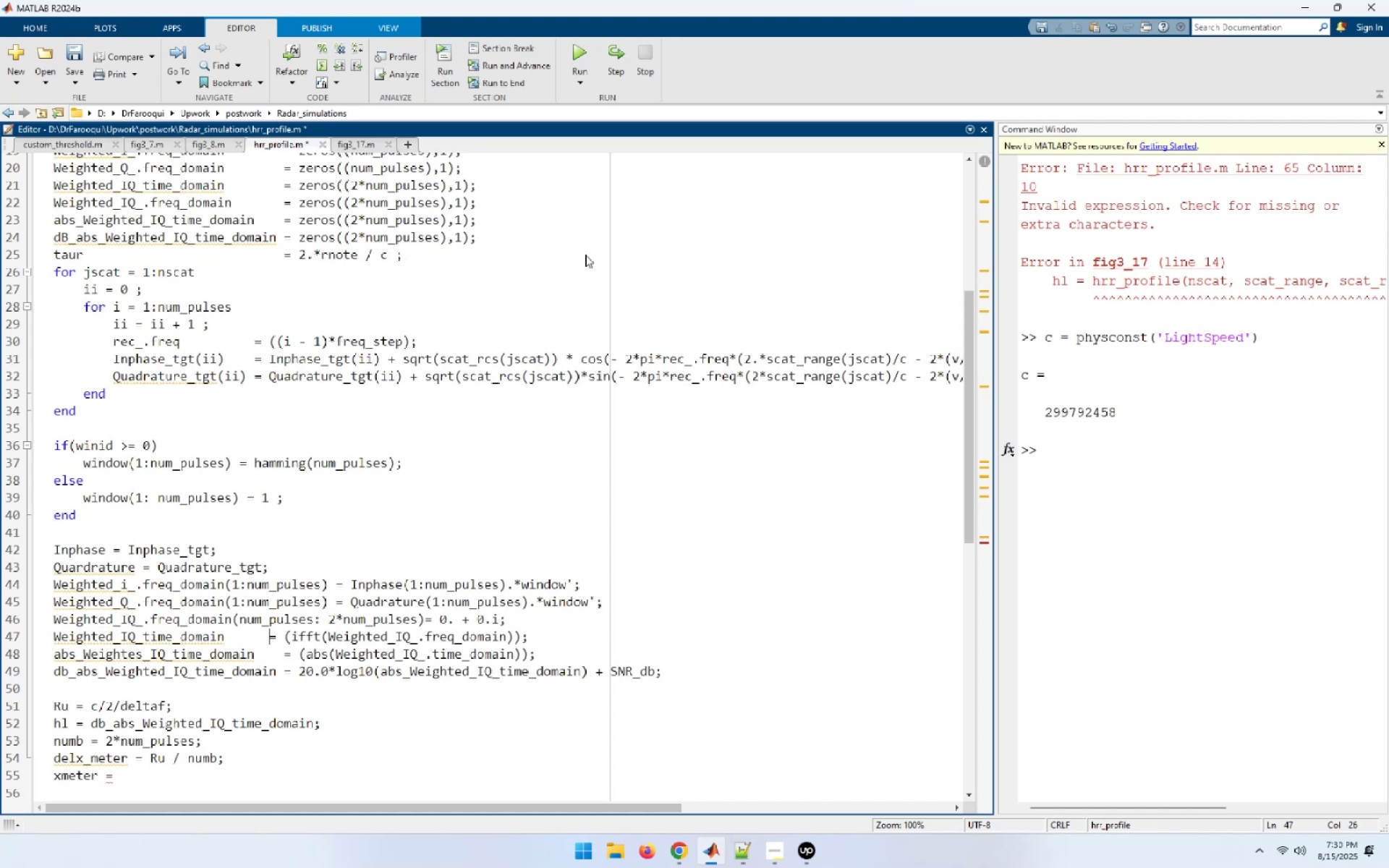 
key(Space)
 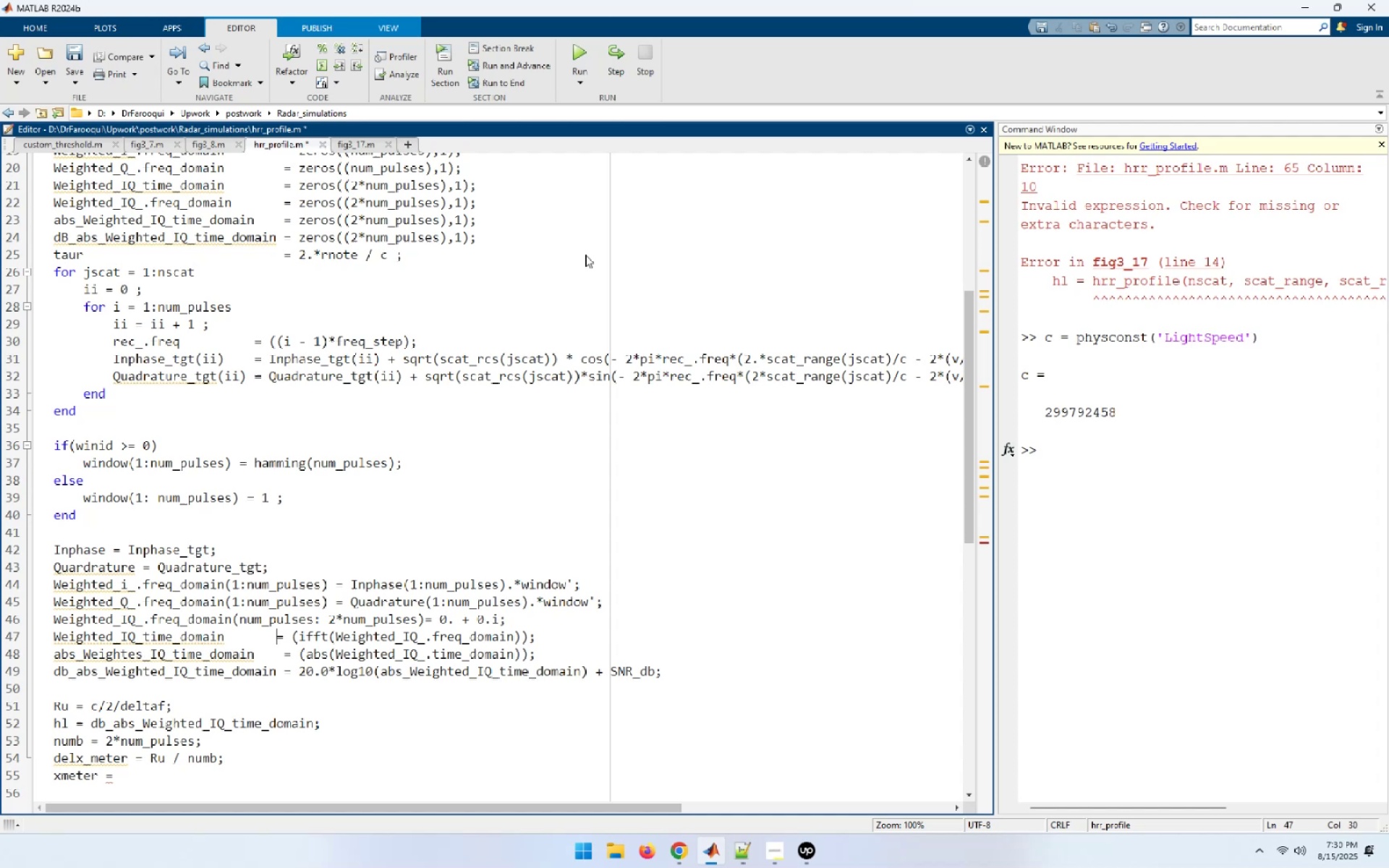 
key(Space)
 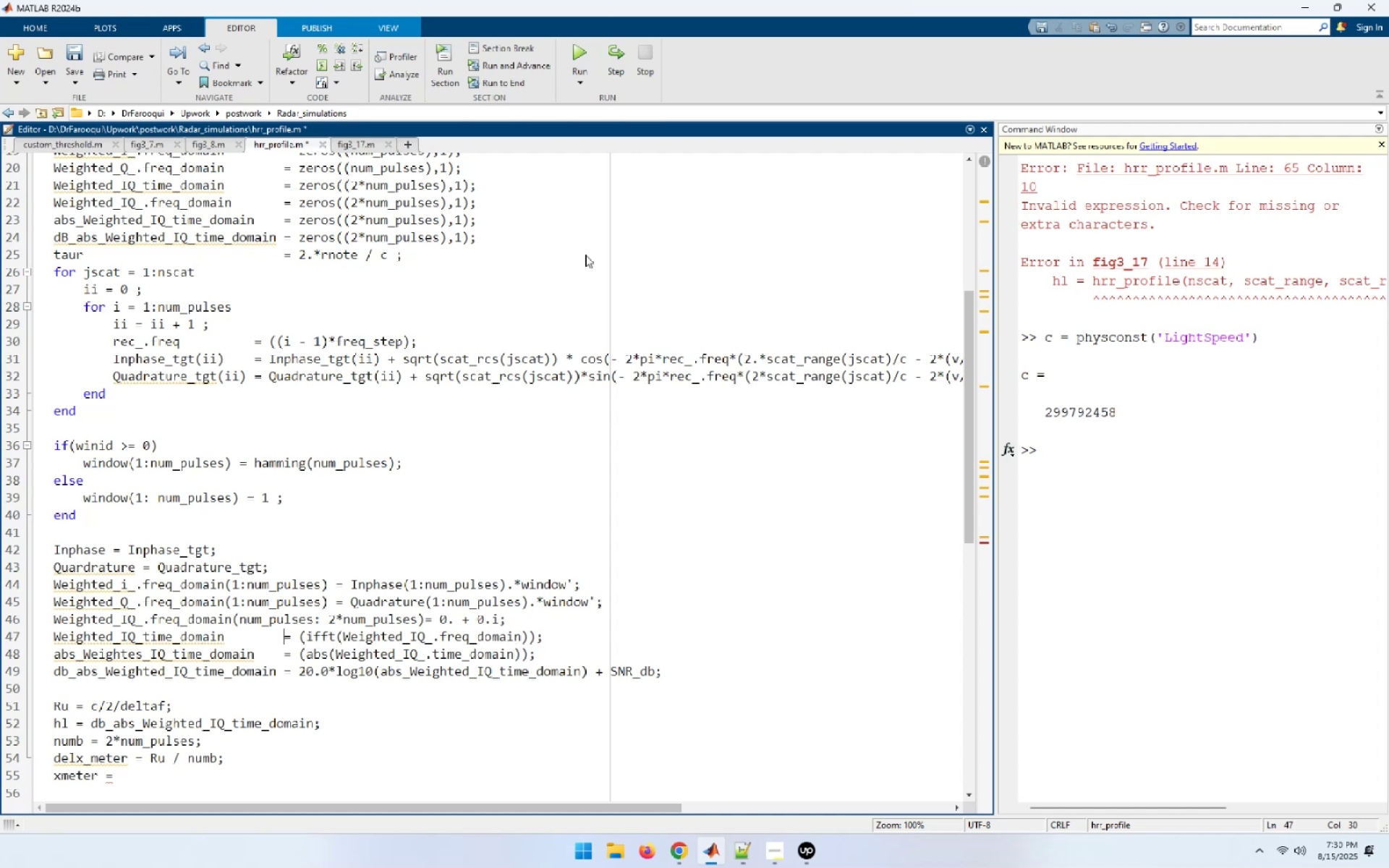 
key(ArrowUp)
 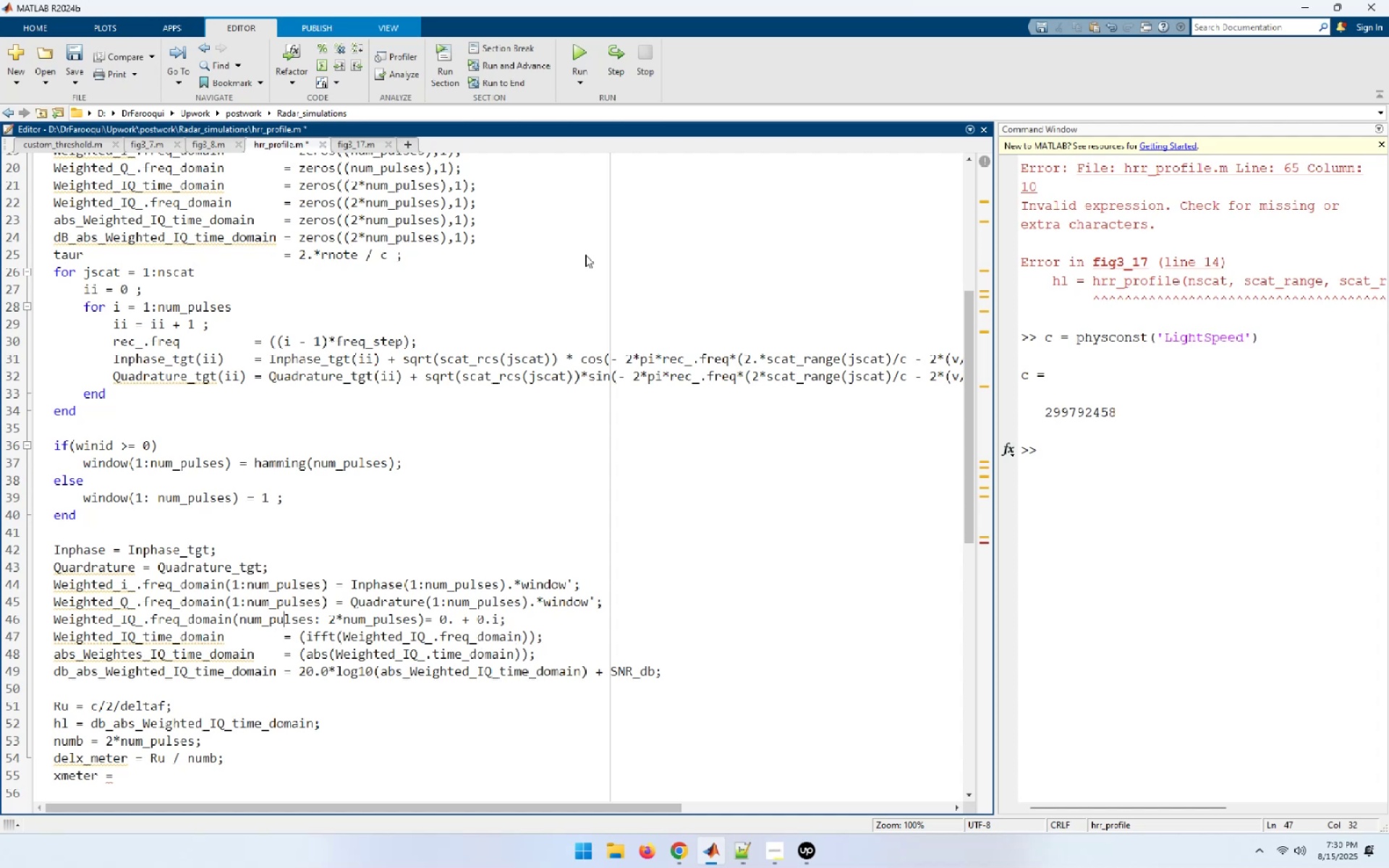 
hold_key(key=ArrowLeft, duration=0.56)
 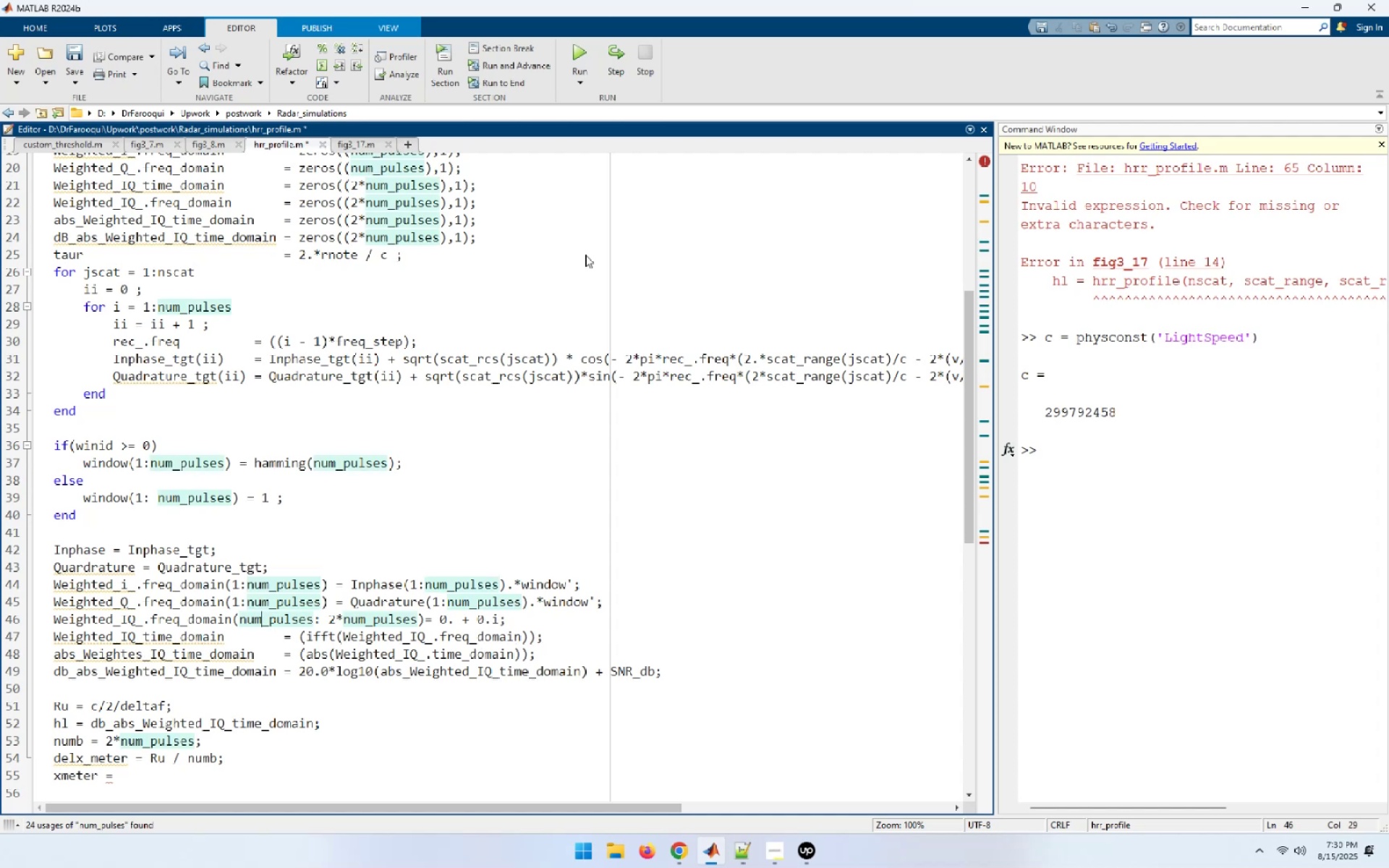 
key(ArrowDown)
 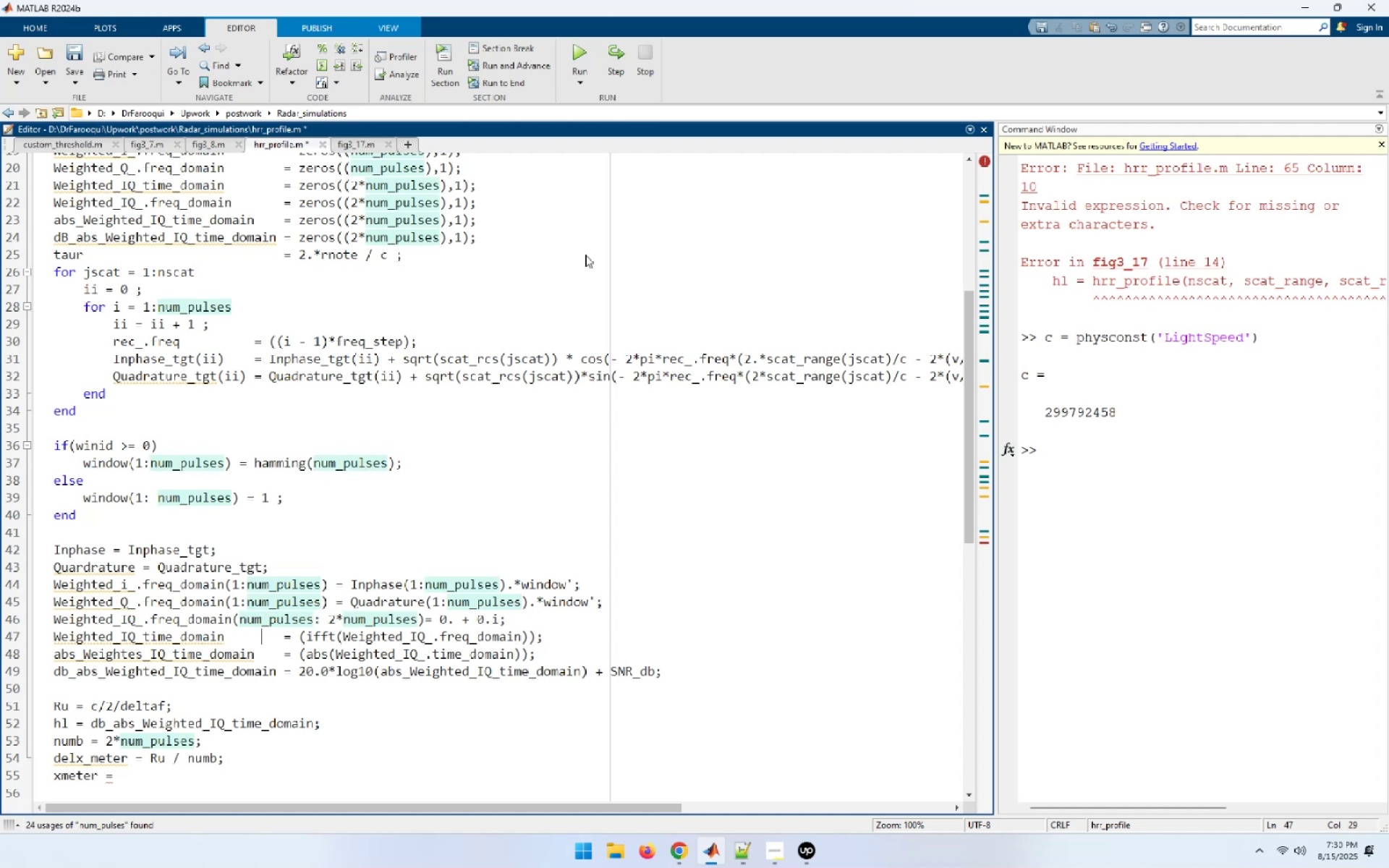 
key(ArrowRight)
 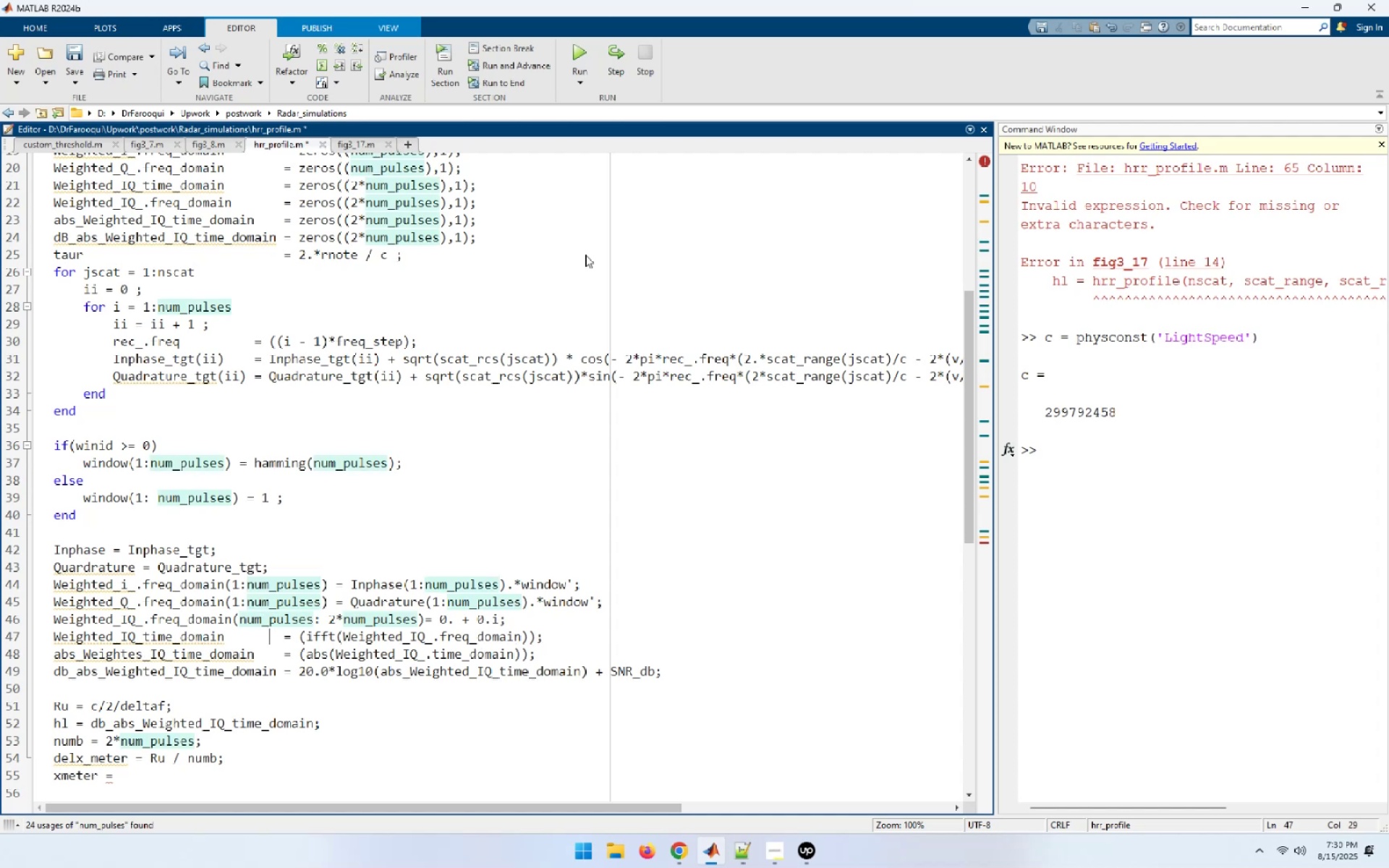 
hold_key(key=ArrowRight, duration=0.3)
 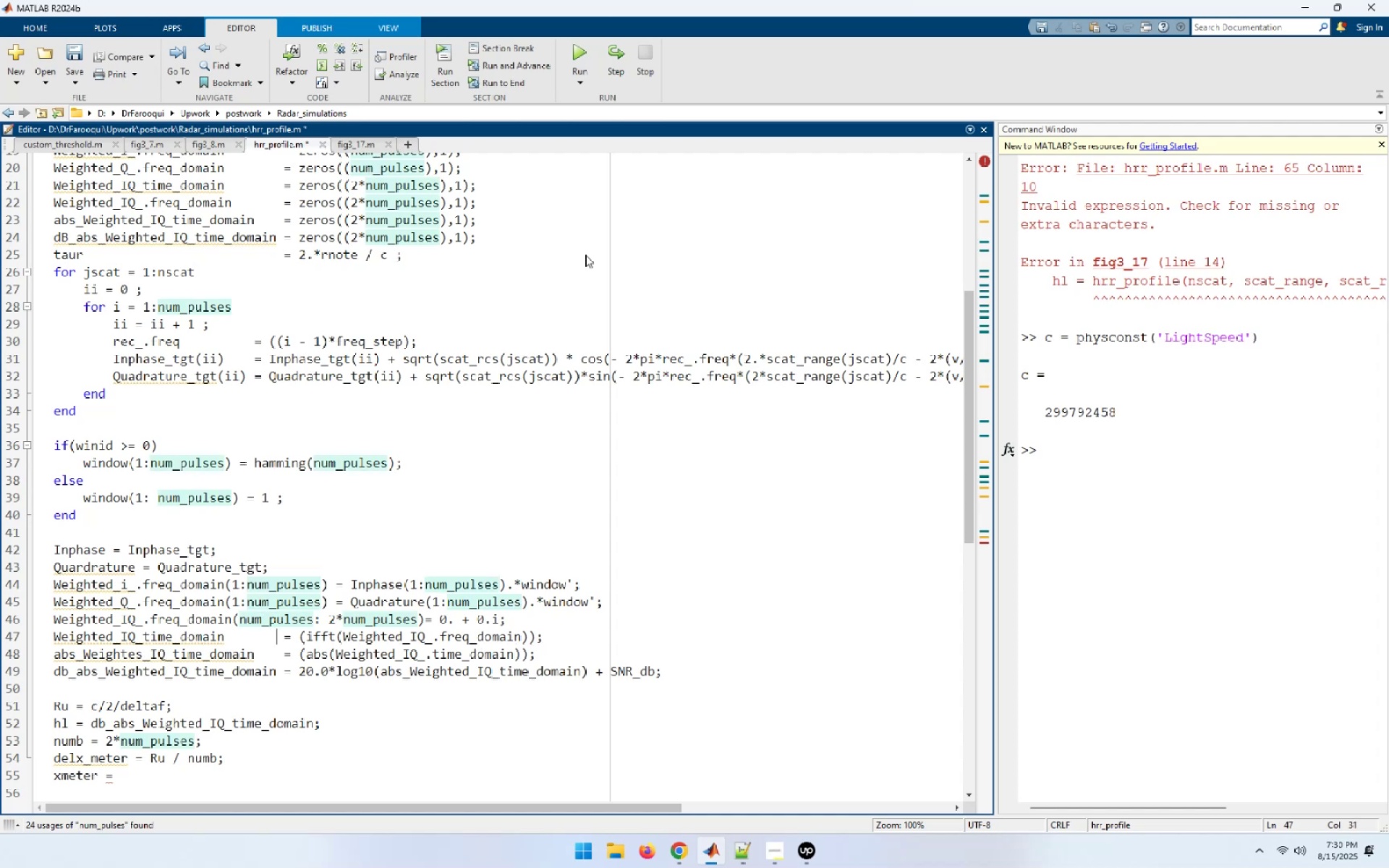 
key(ArrowRight)
 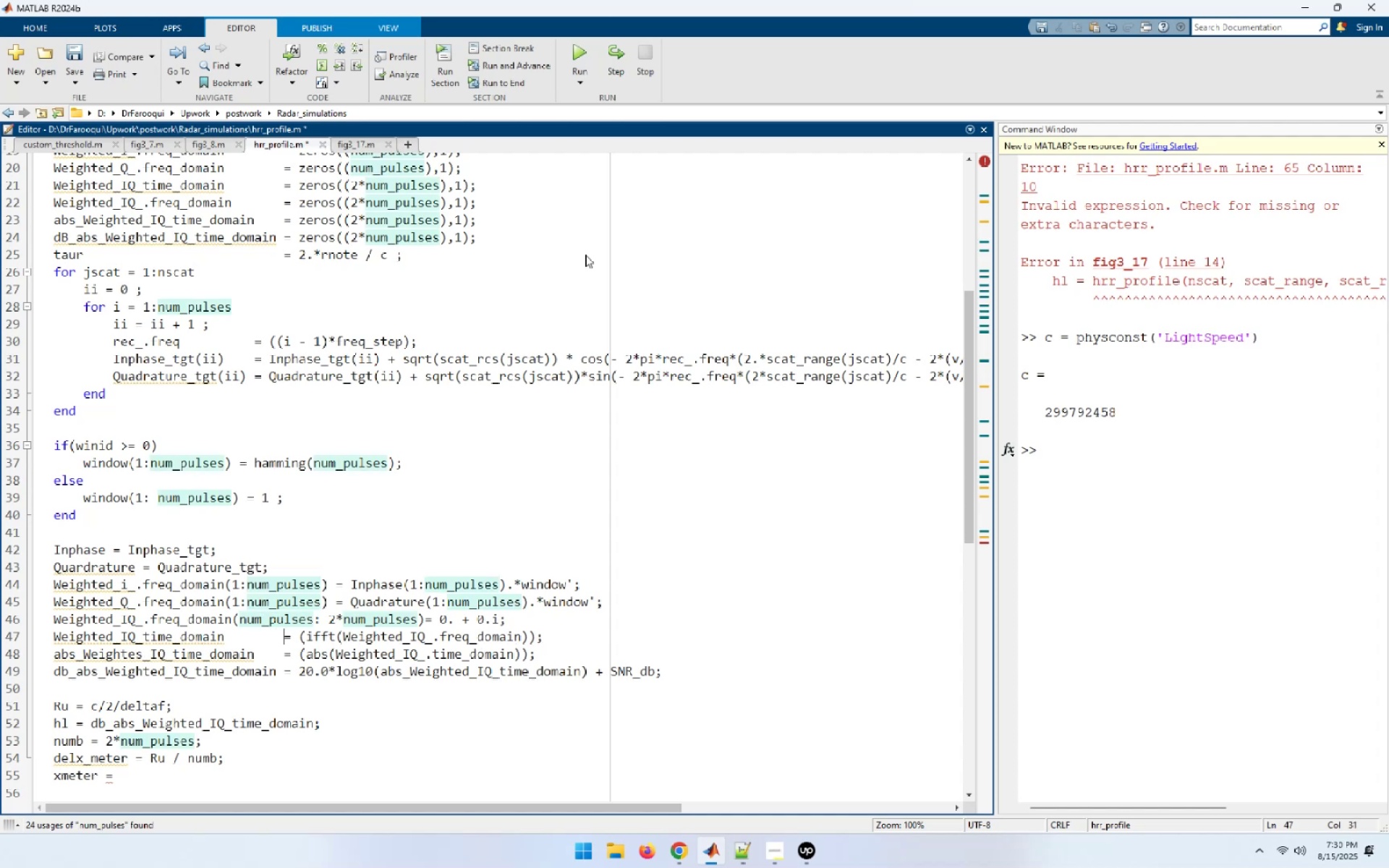 
hold_key(key=Space, duration=1.01)
 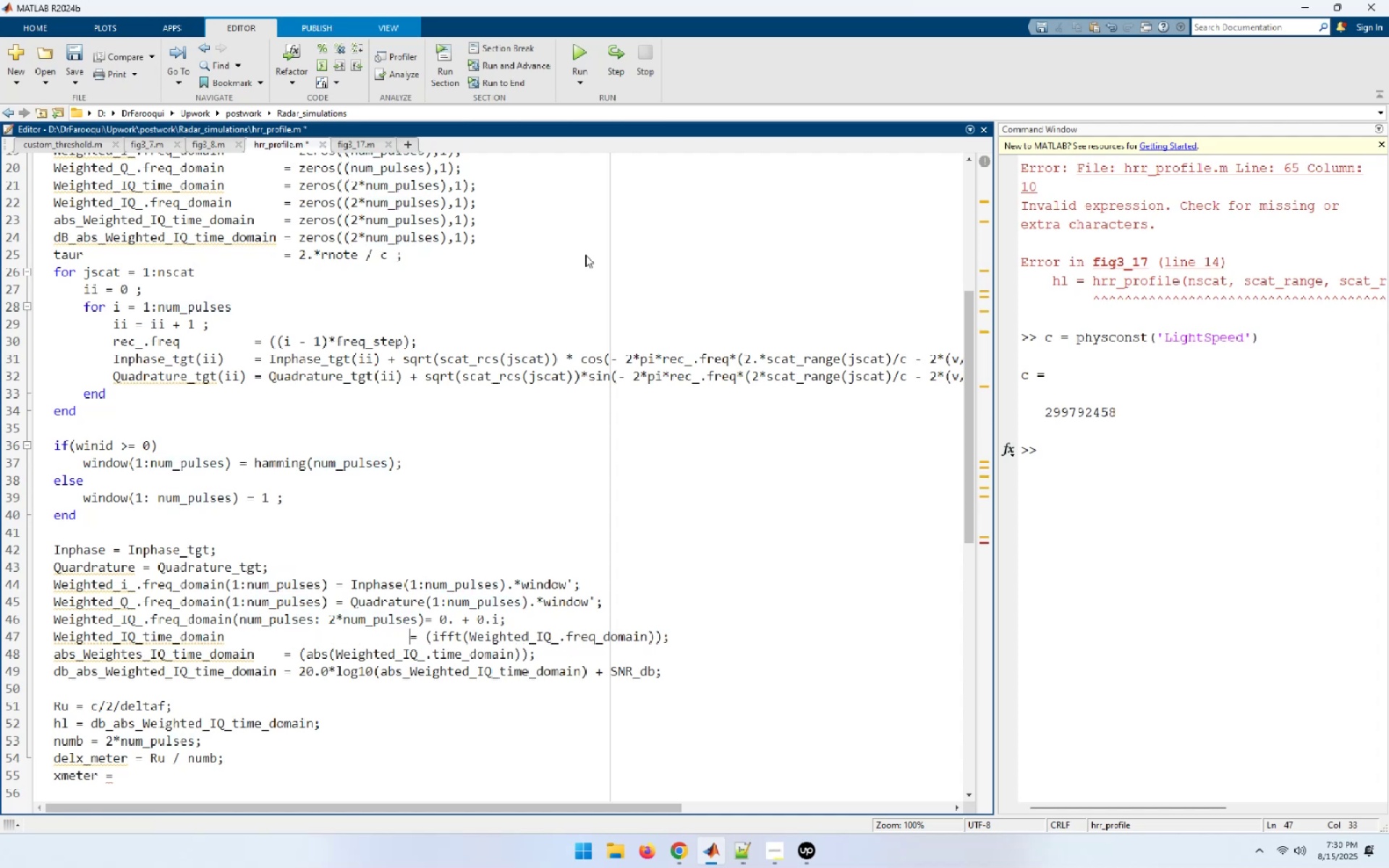 
key(Space)
 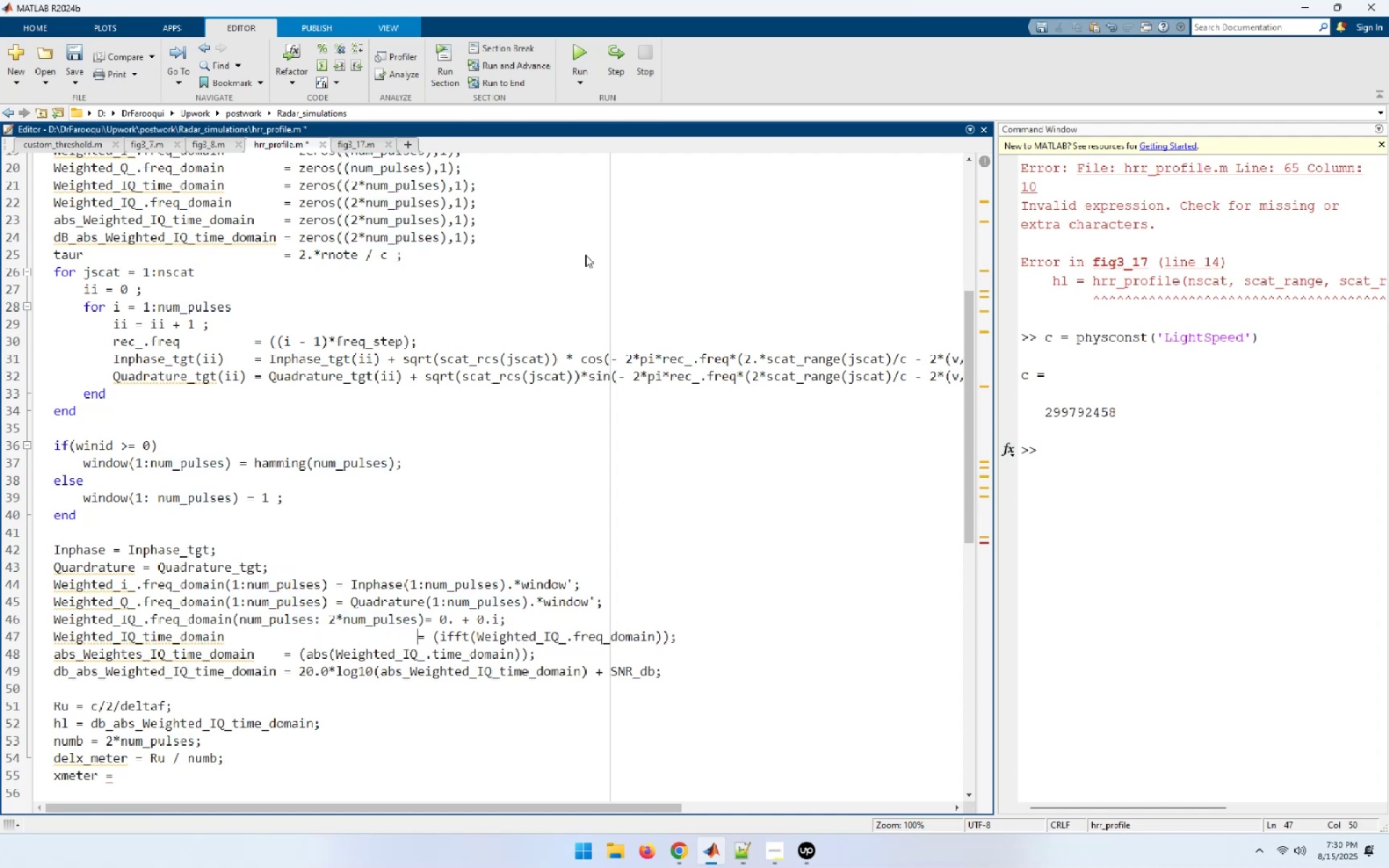 
key(Space)
 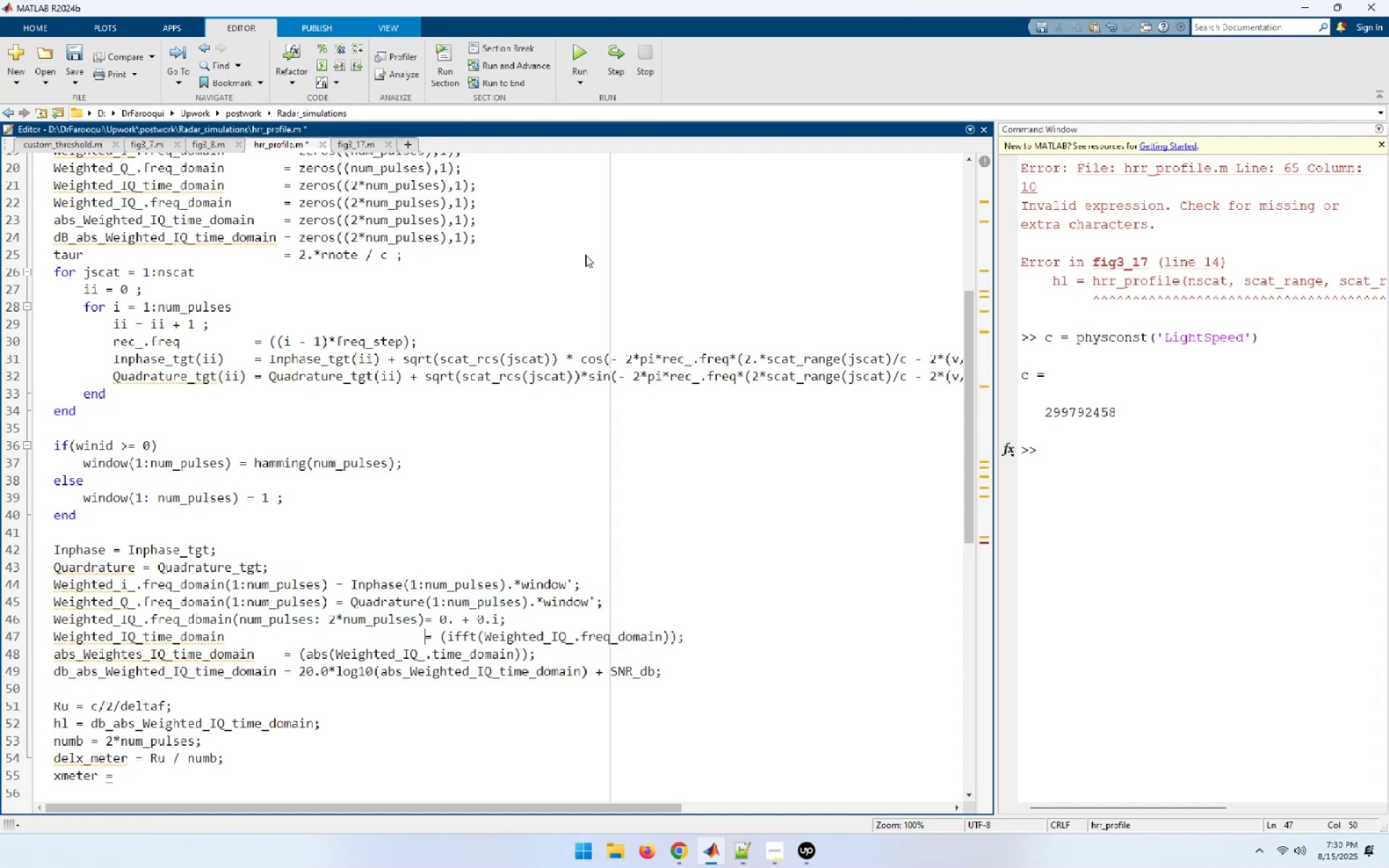 
key(ArrowUp)
 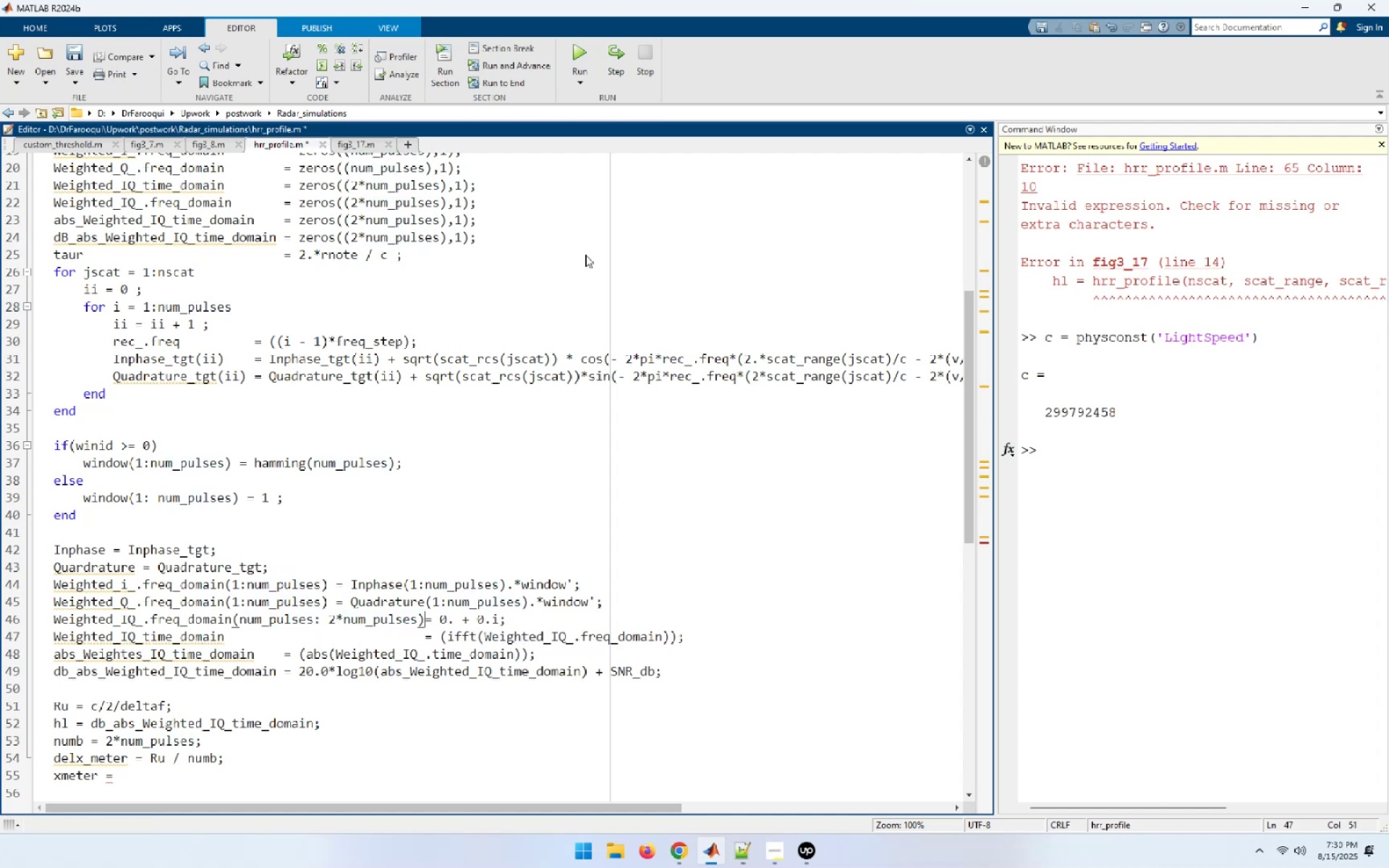 
key(Space)
 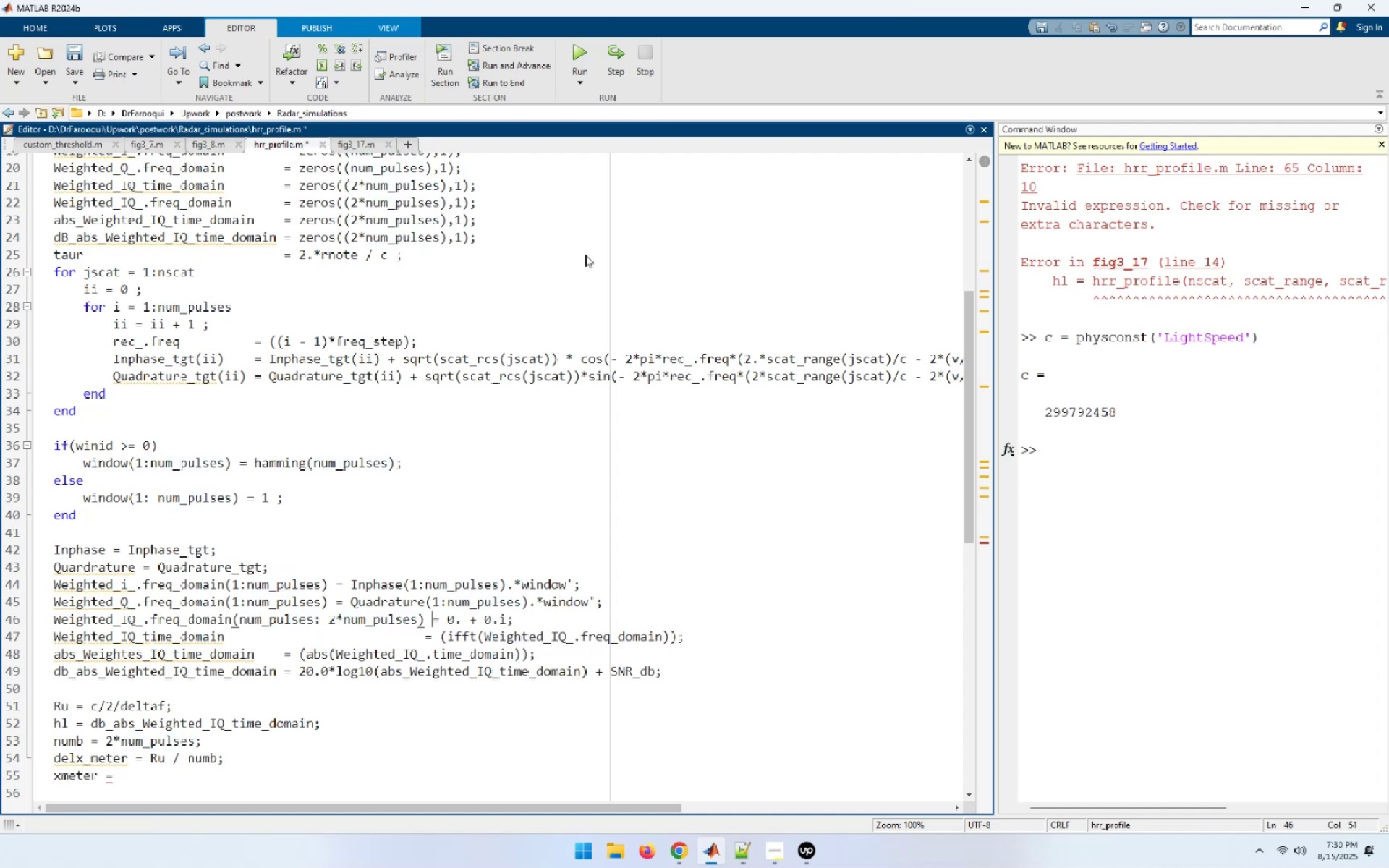 
key(ArrowDown)
 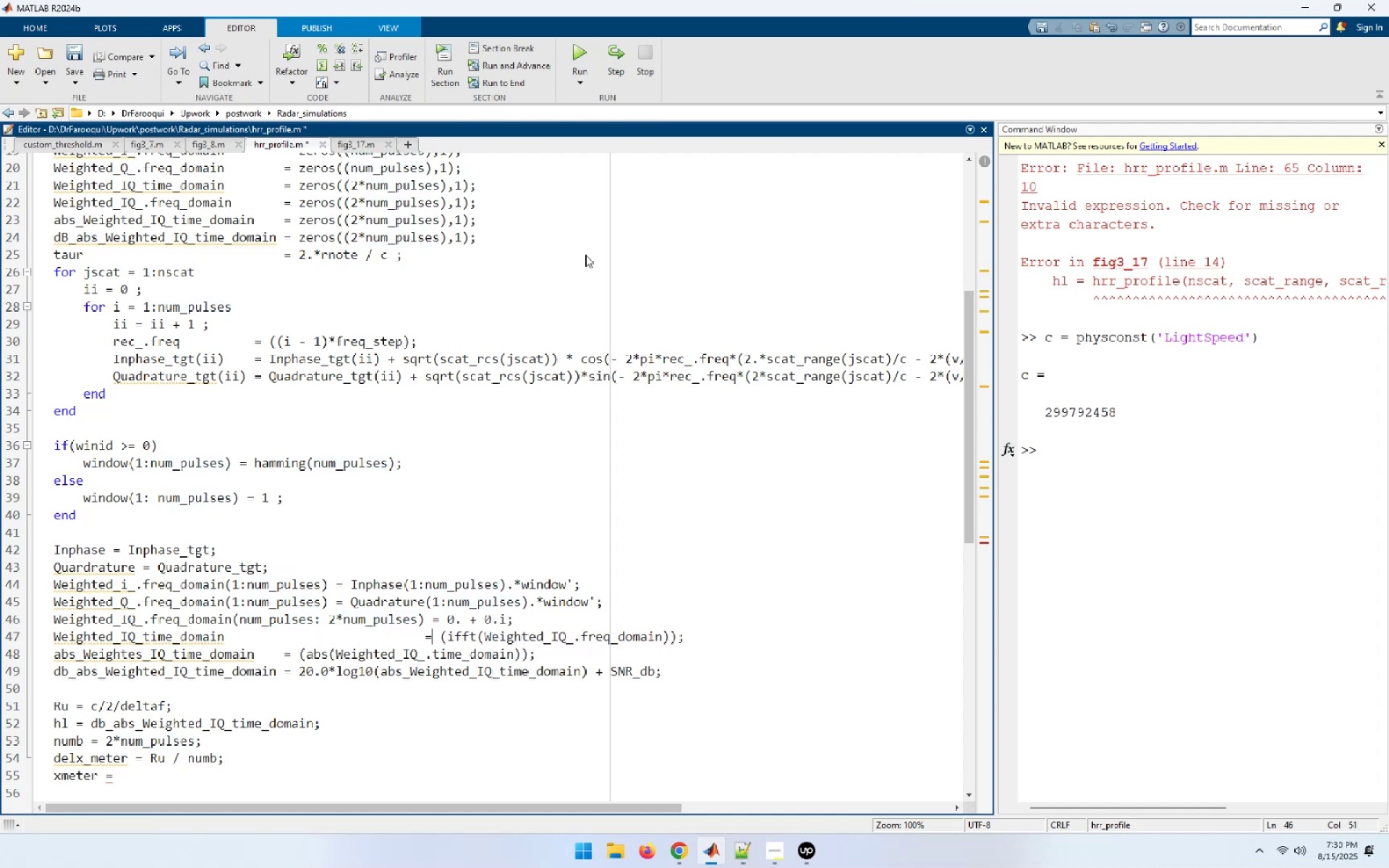 
key(ArrowLeft)
 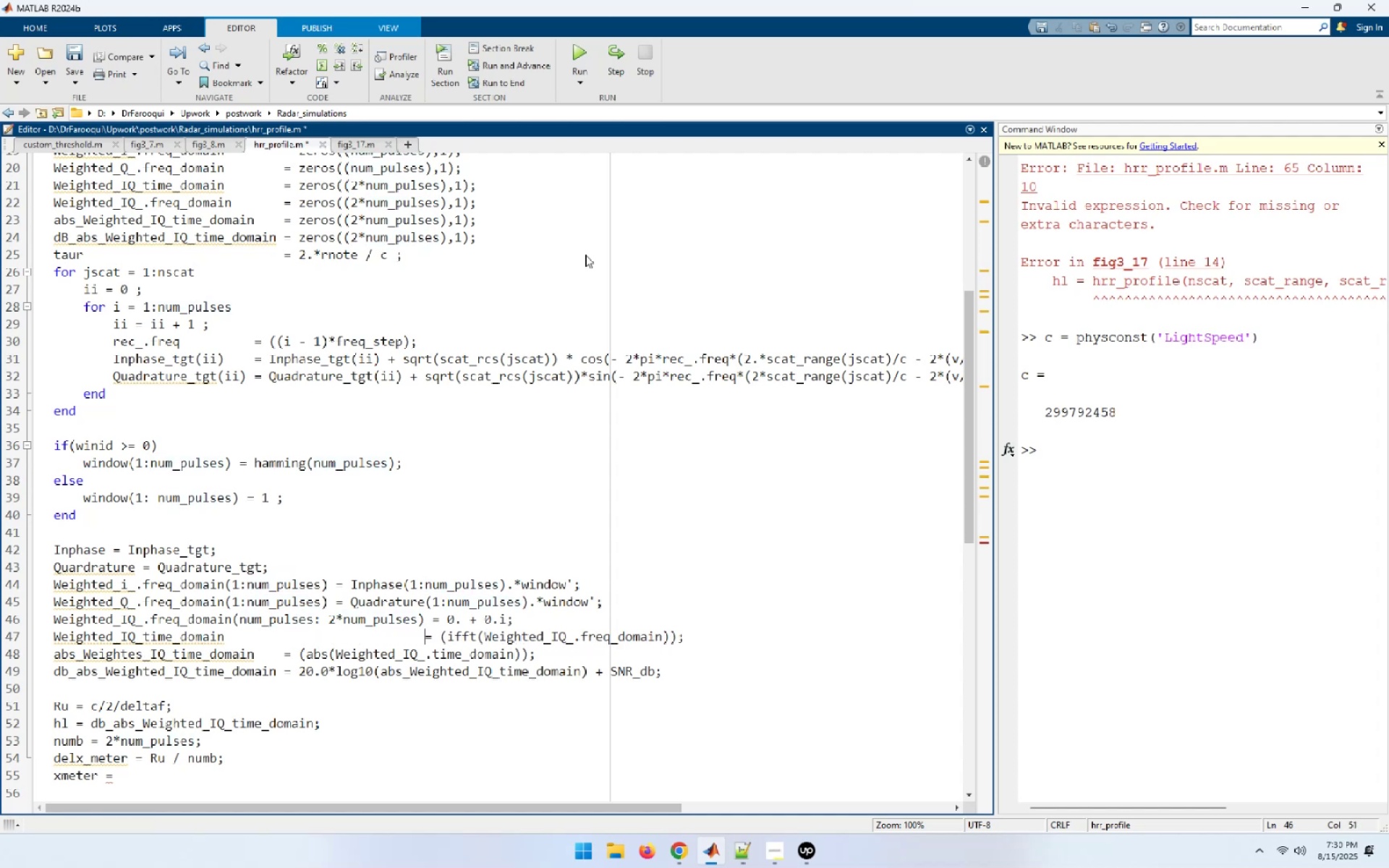 
key(Space)
 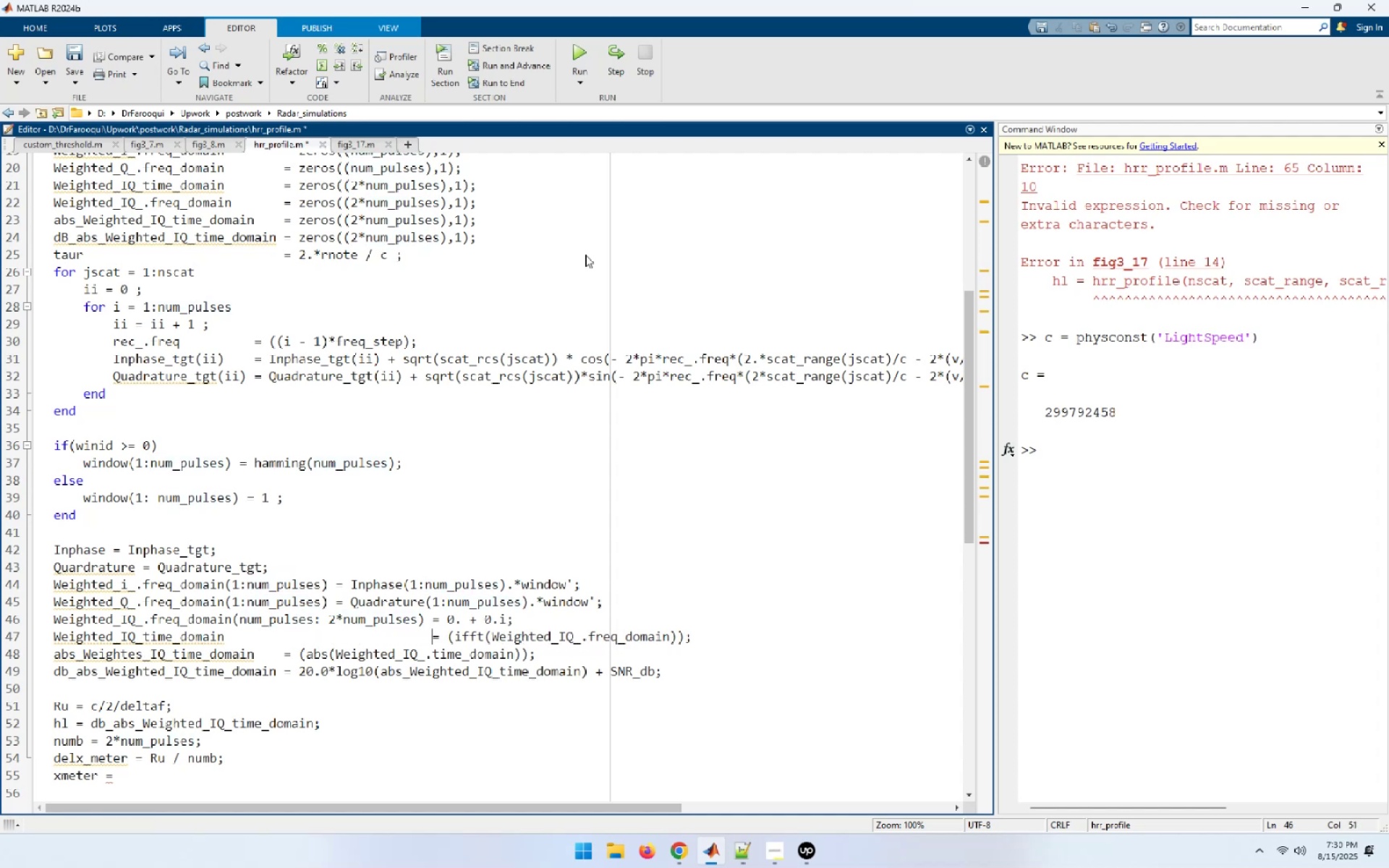 
key(ArrowUp)
 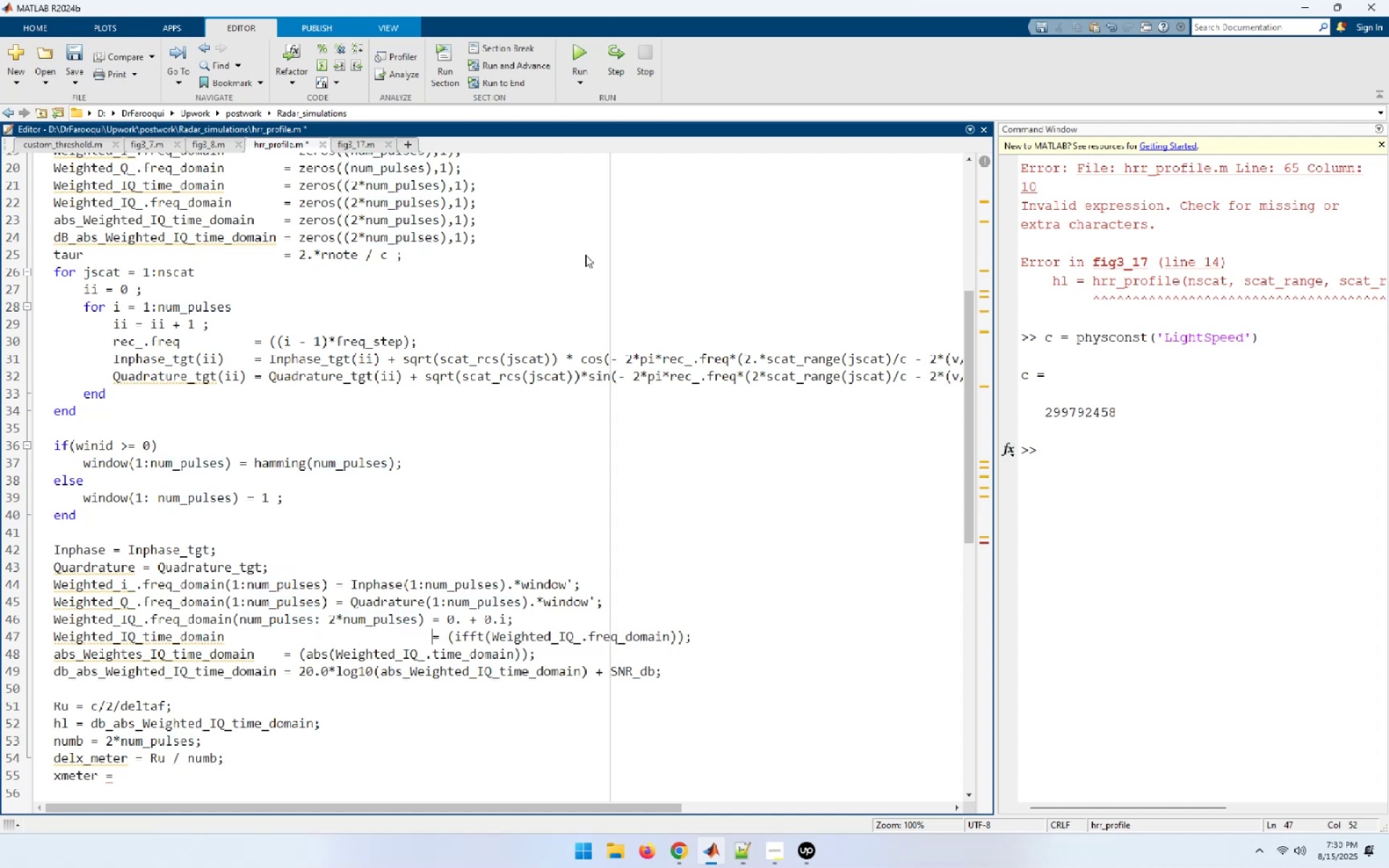 
hold_key(key=ArrowLeft, duration=0.85)
 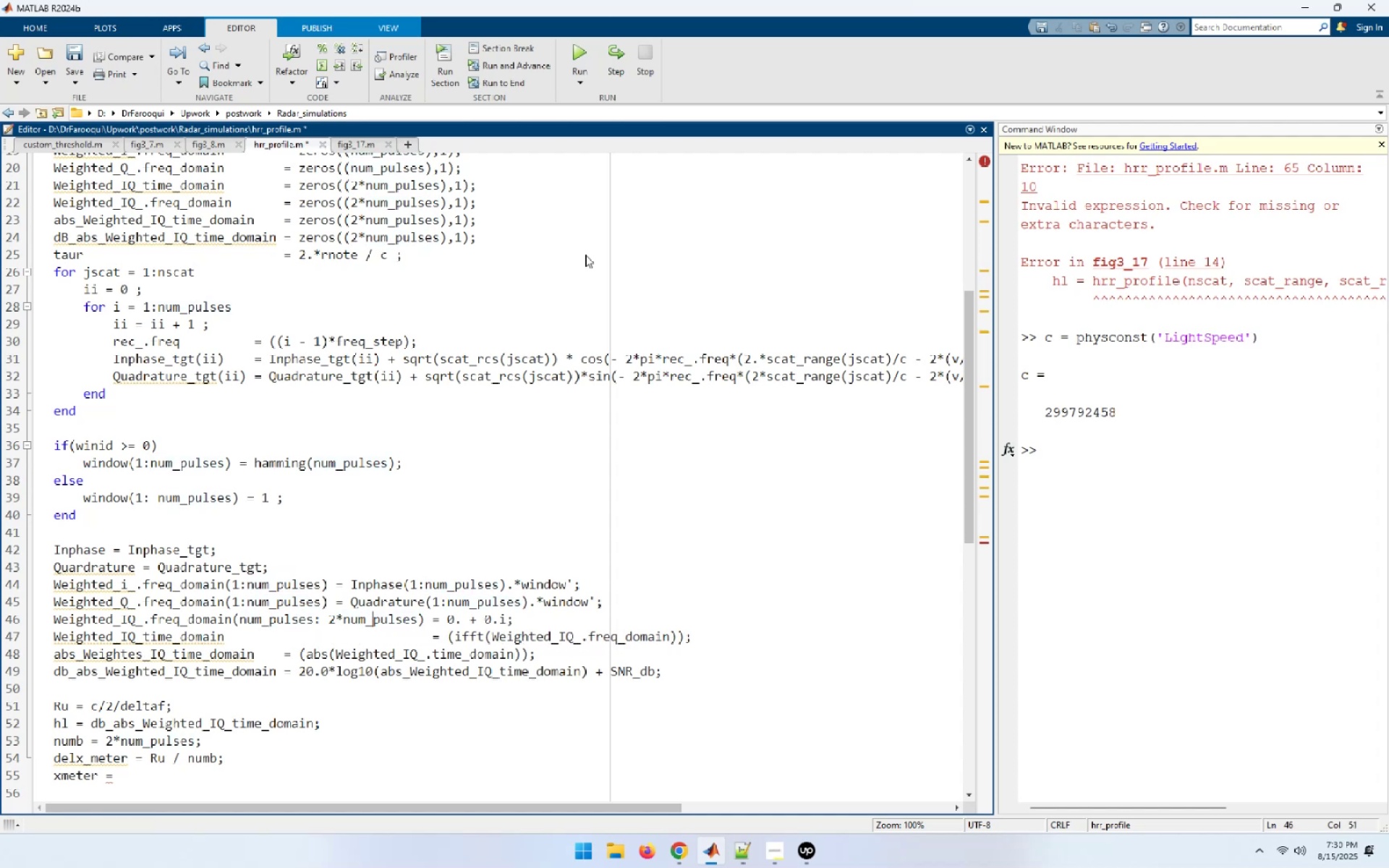 
key(ArrowUp)
 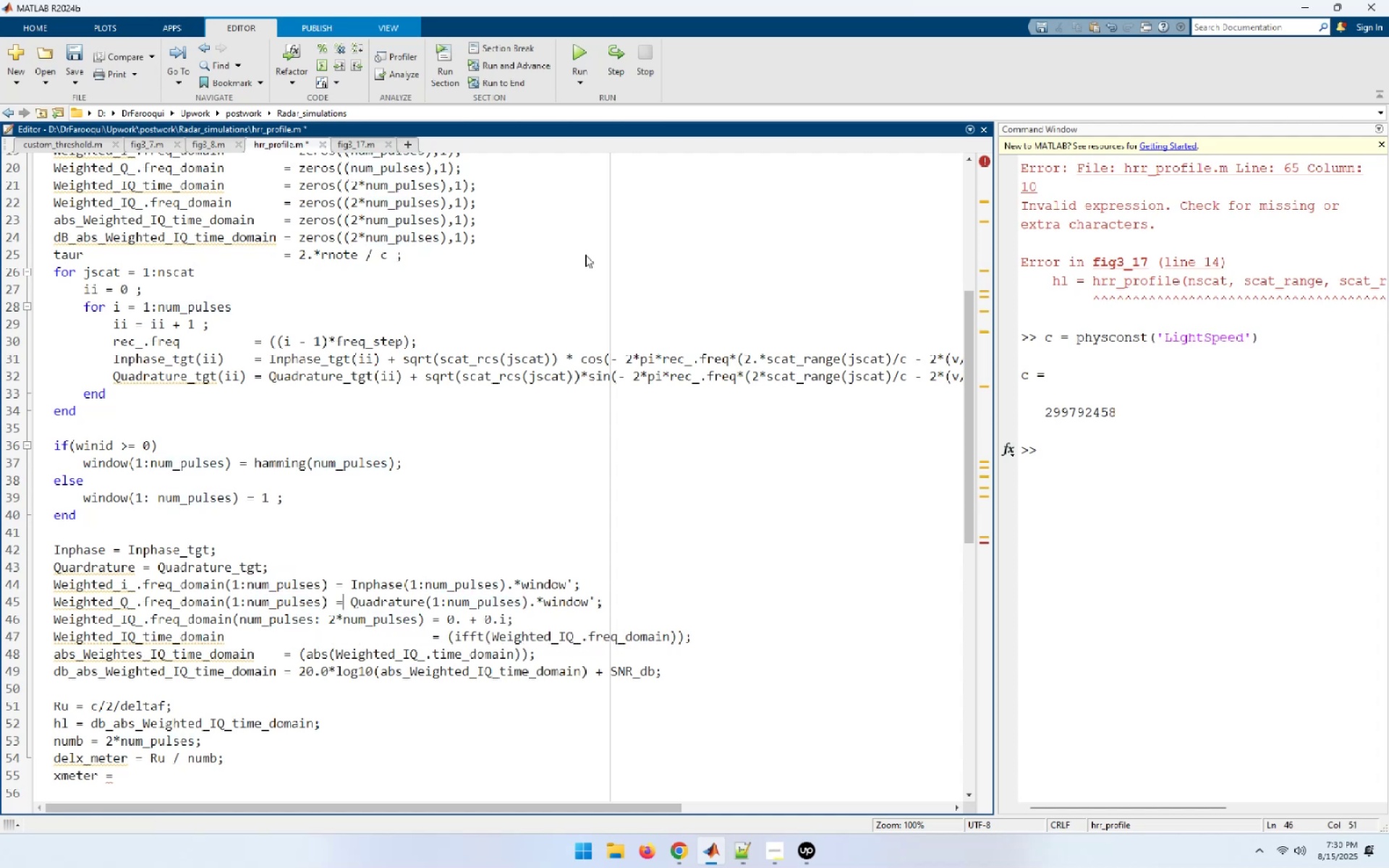 
key(ArrowLeft)
 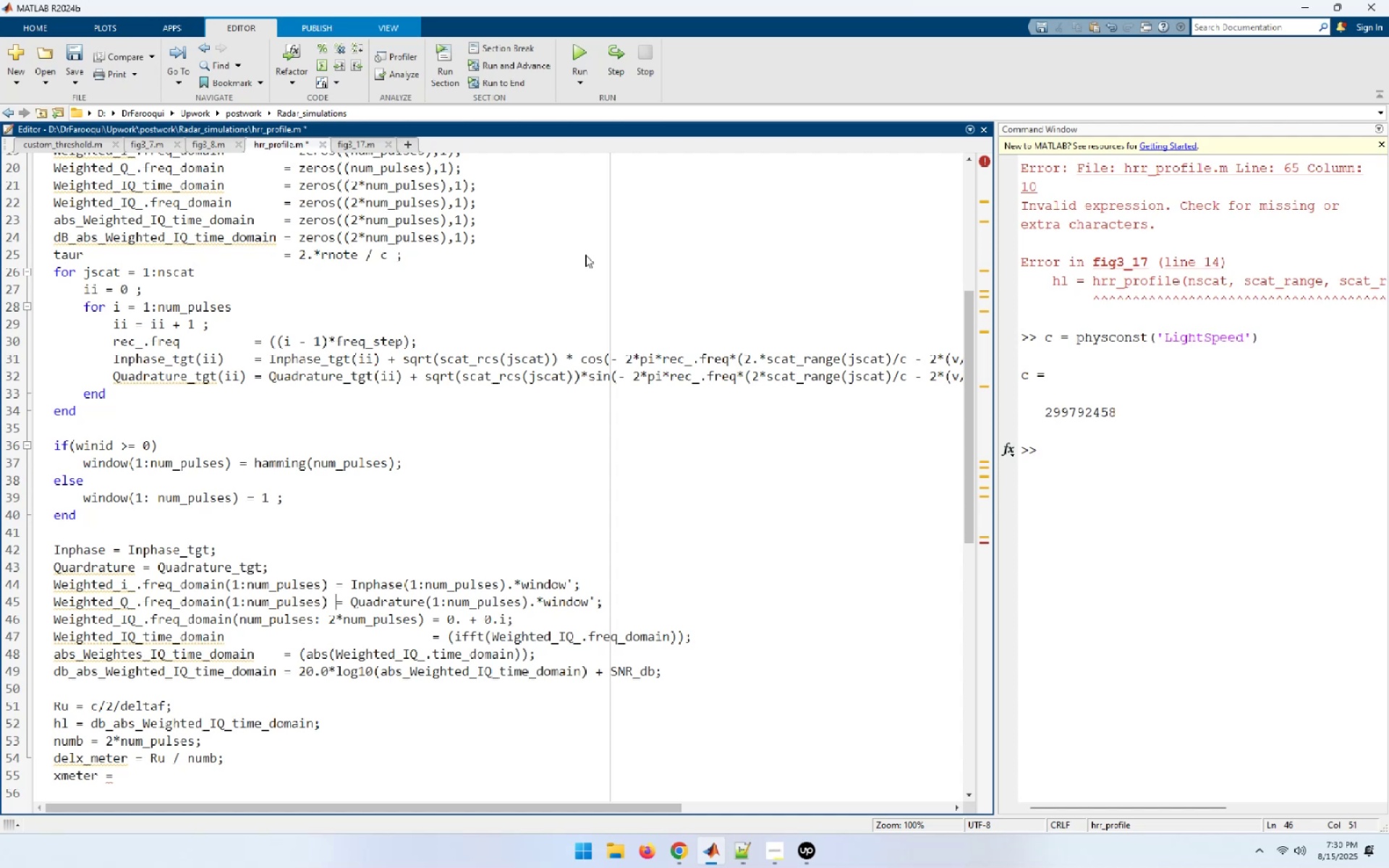 
hold_key(key=Space, duration=0.85)
 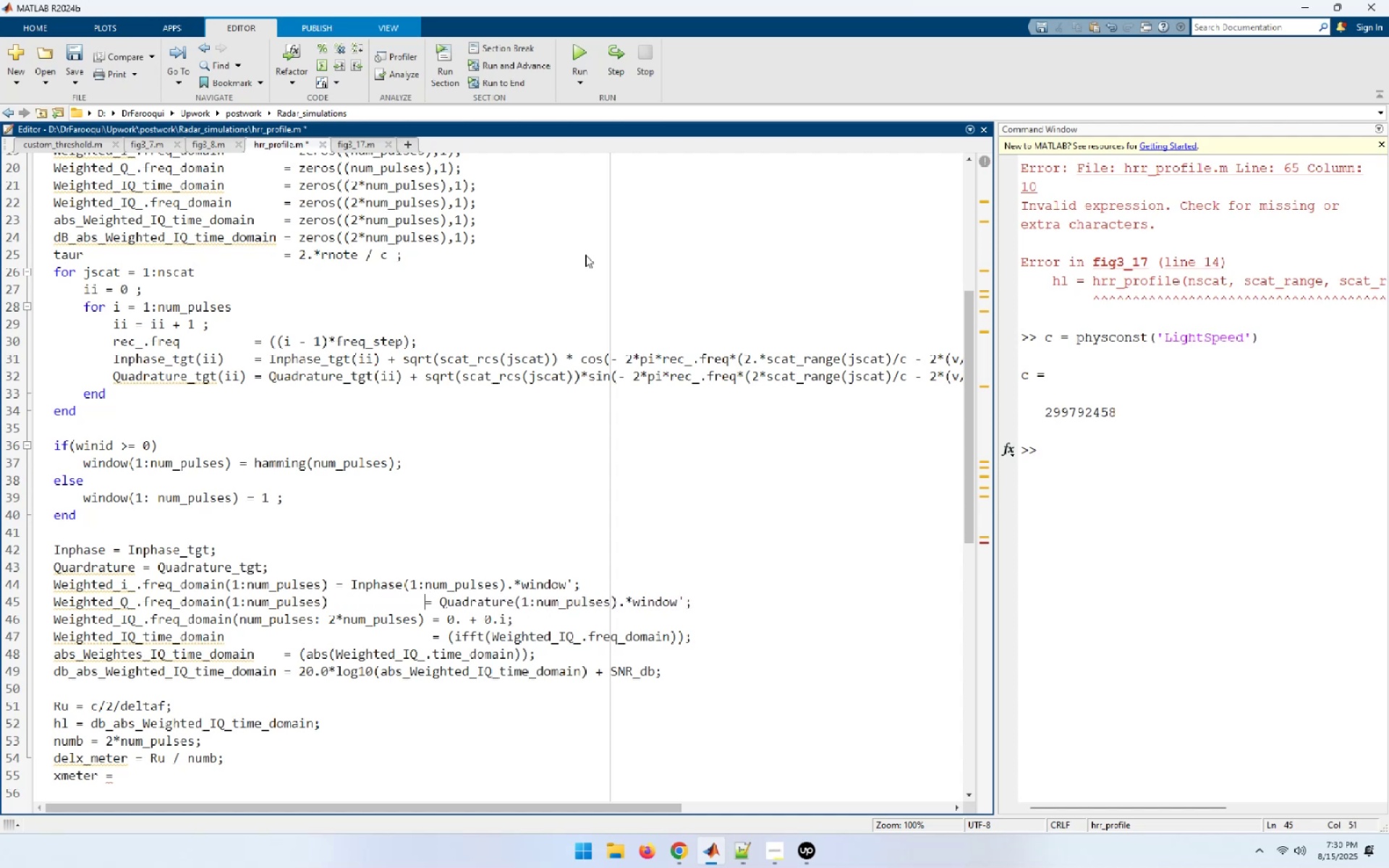 
key(Space)
 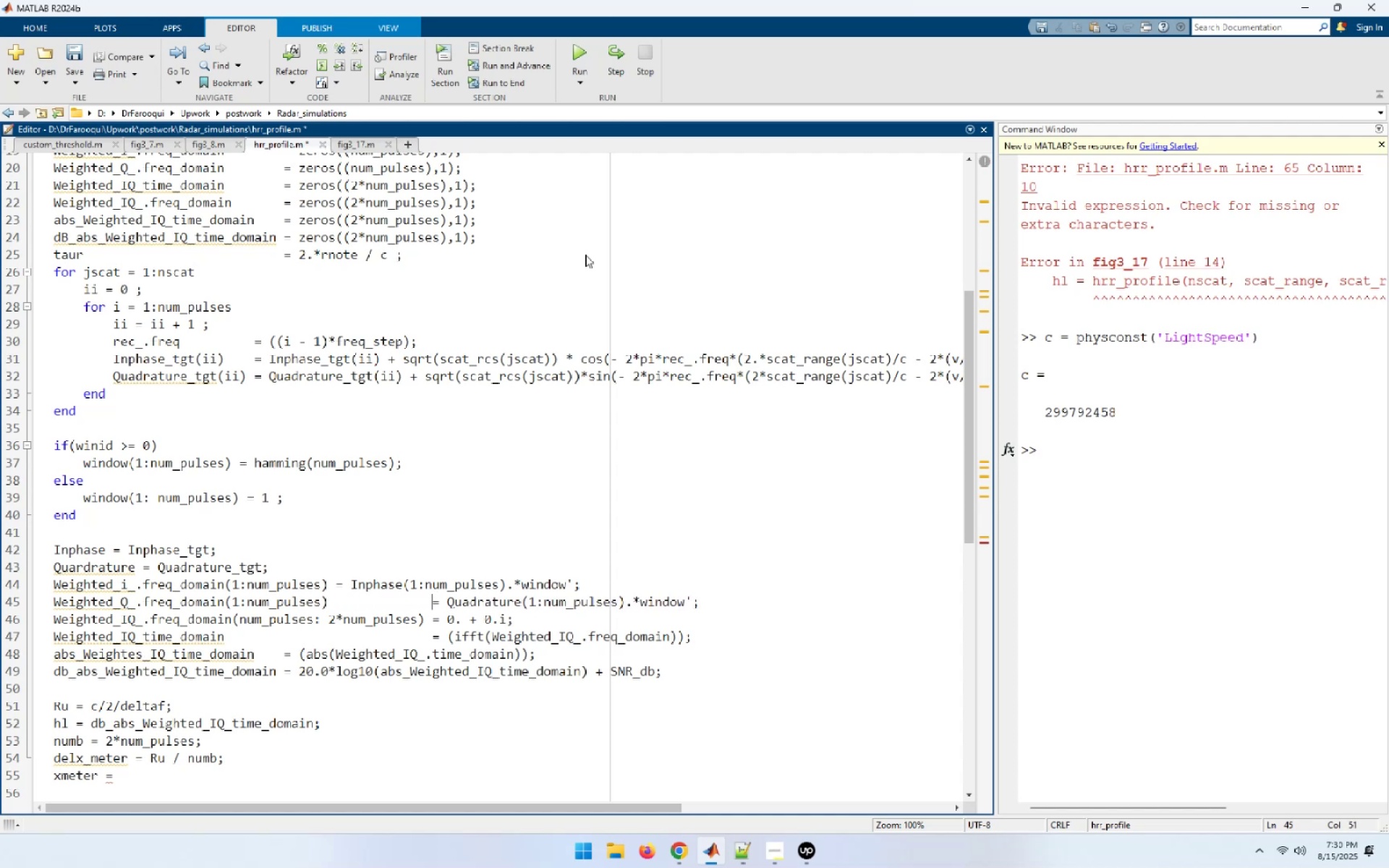 
key(ArrowUp)
 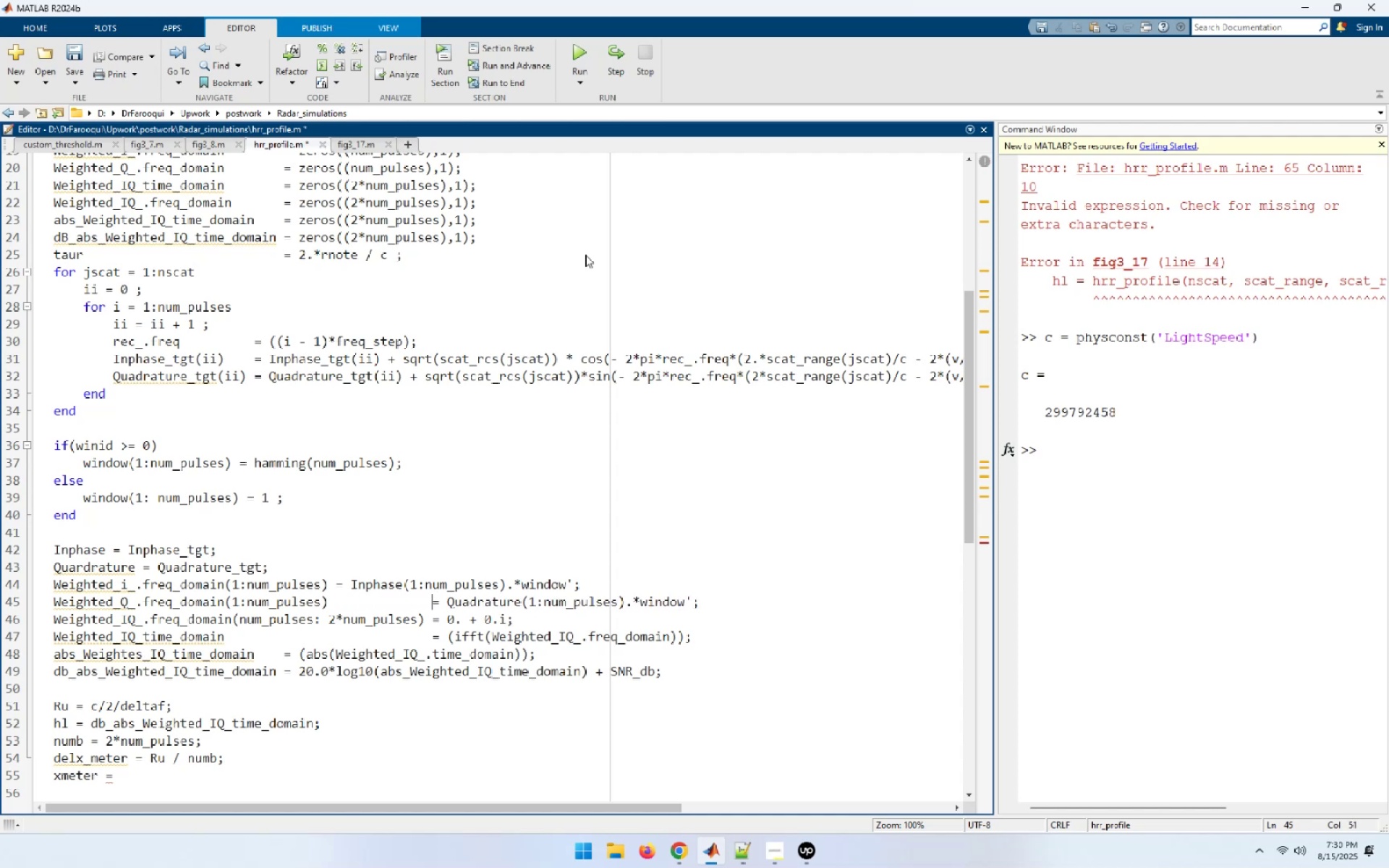 
hold_key(key=ArrowLeft, duration=0.88)
 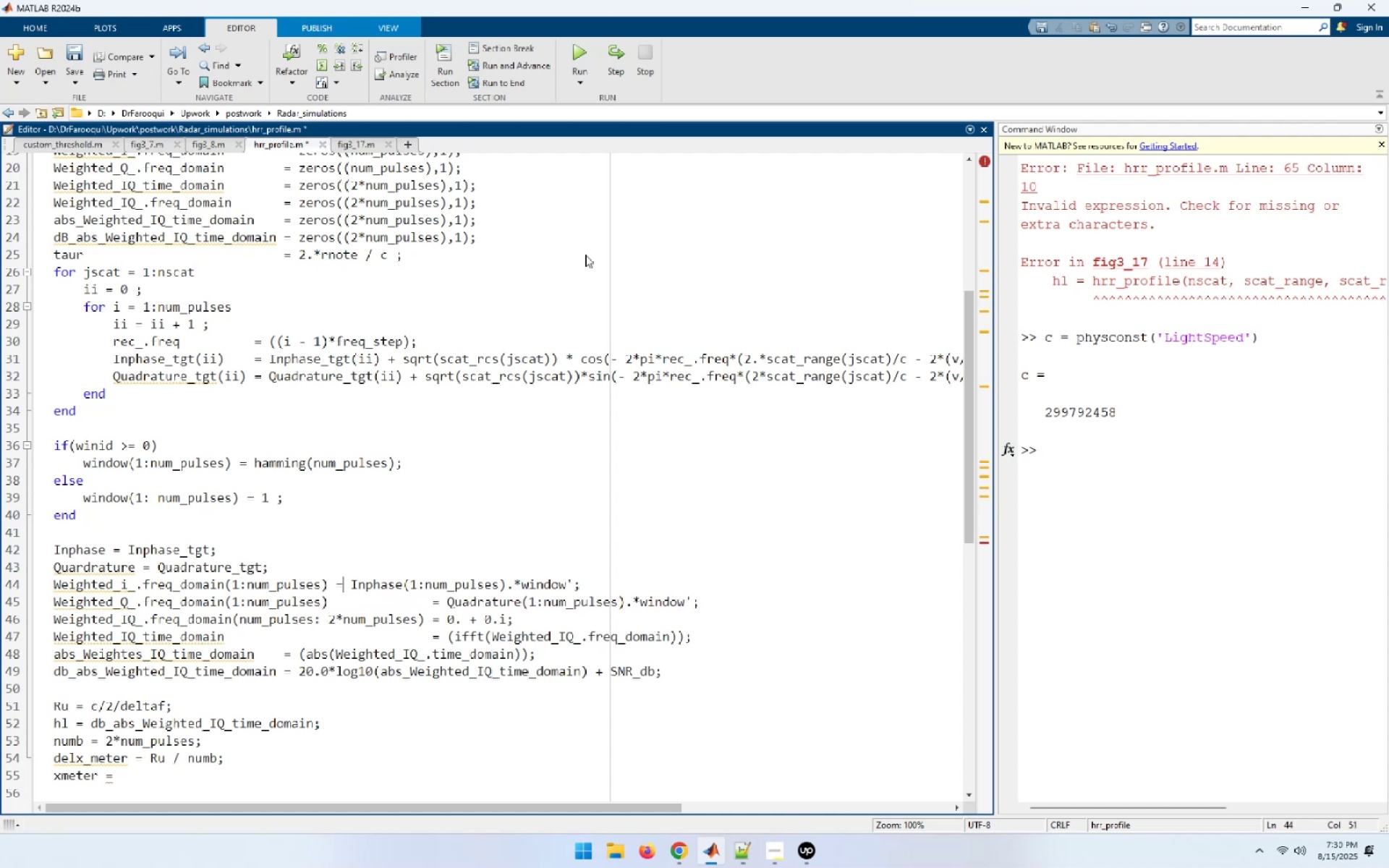 
key(ArrowLeft)
 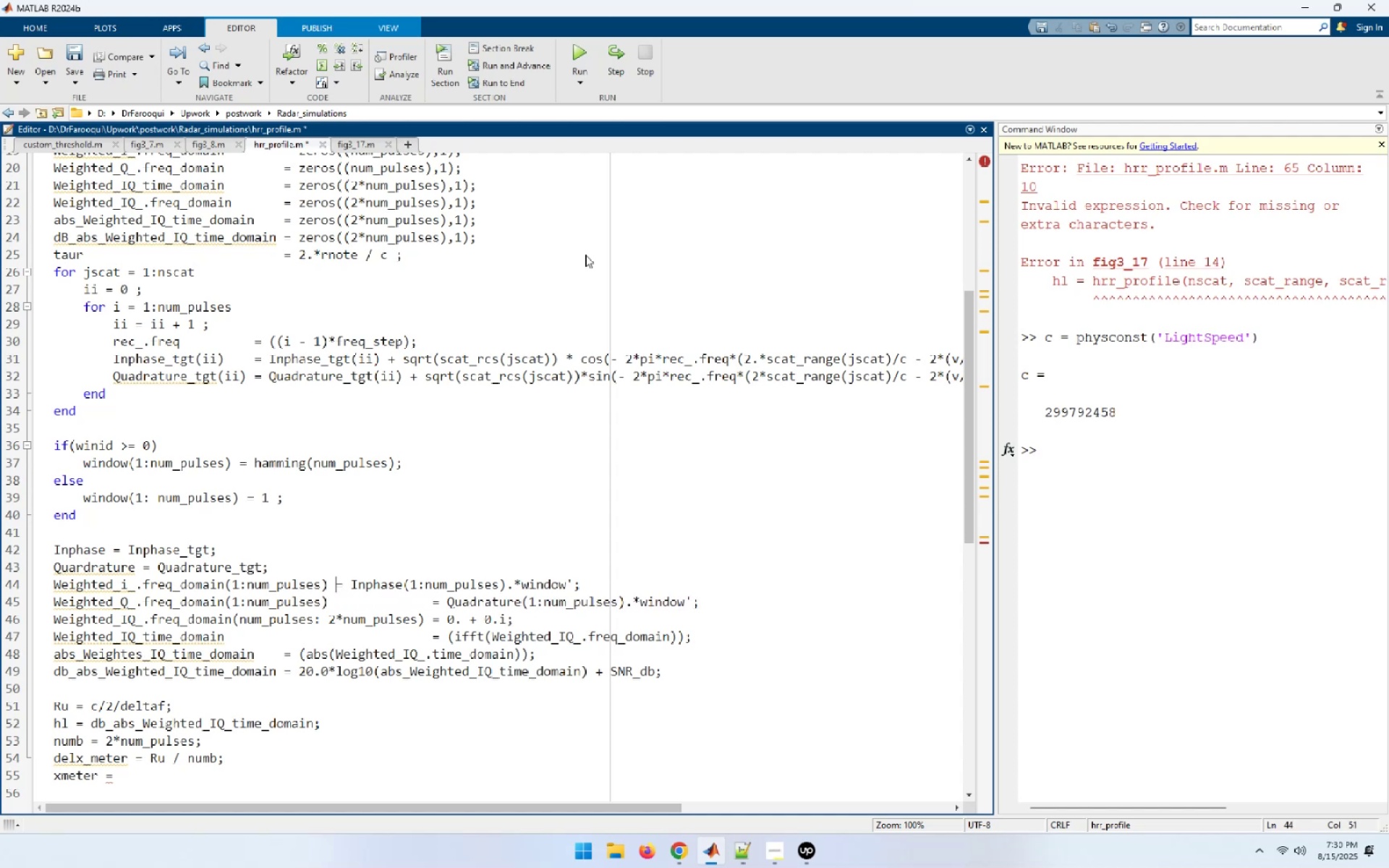 
hold_key(key=Space, duration=0.88)
 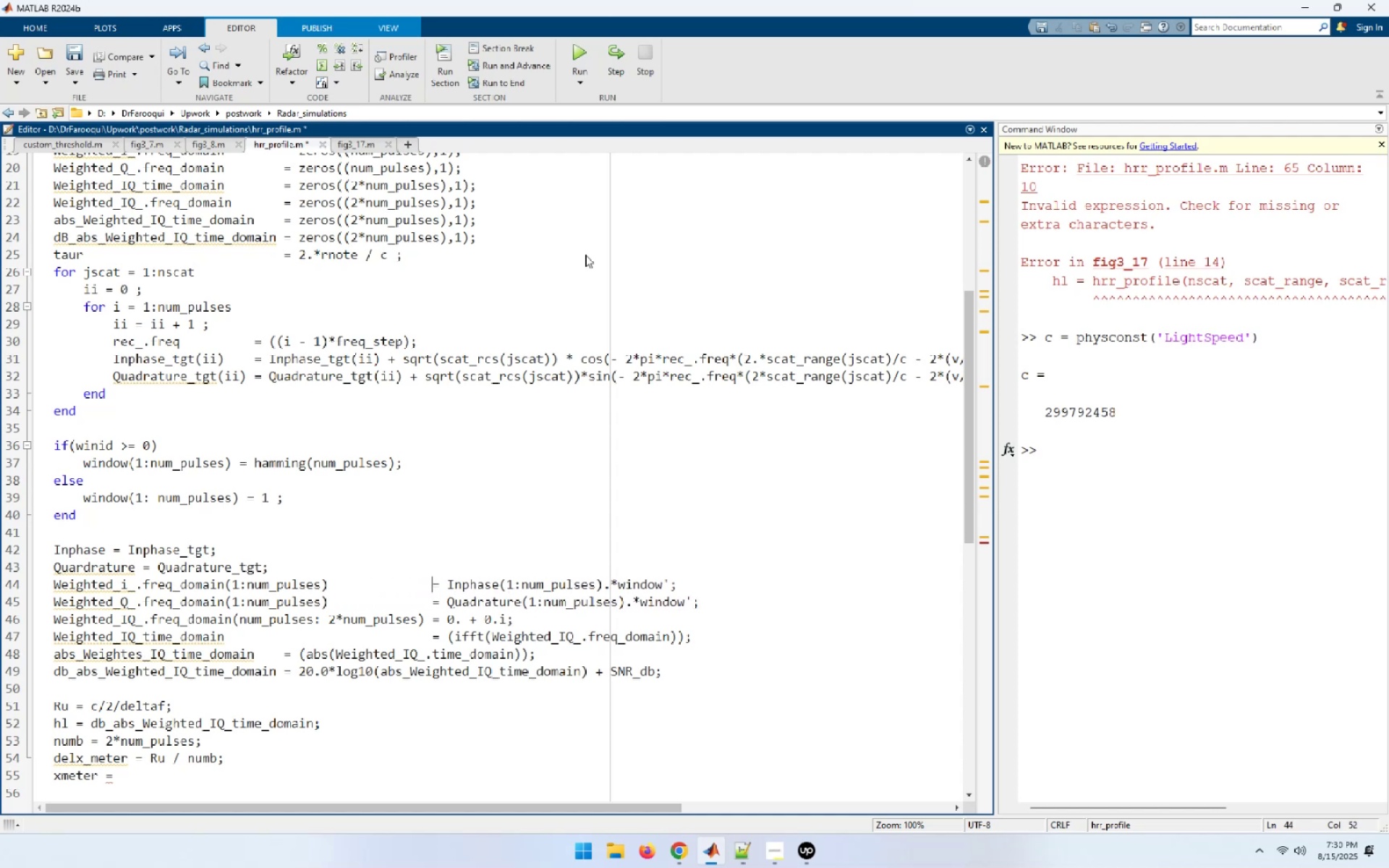 
key(ArrowUp)
 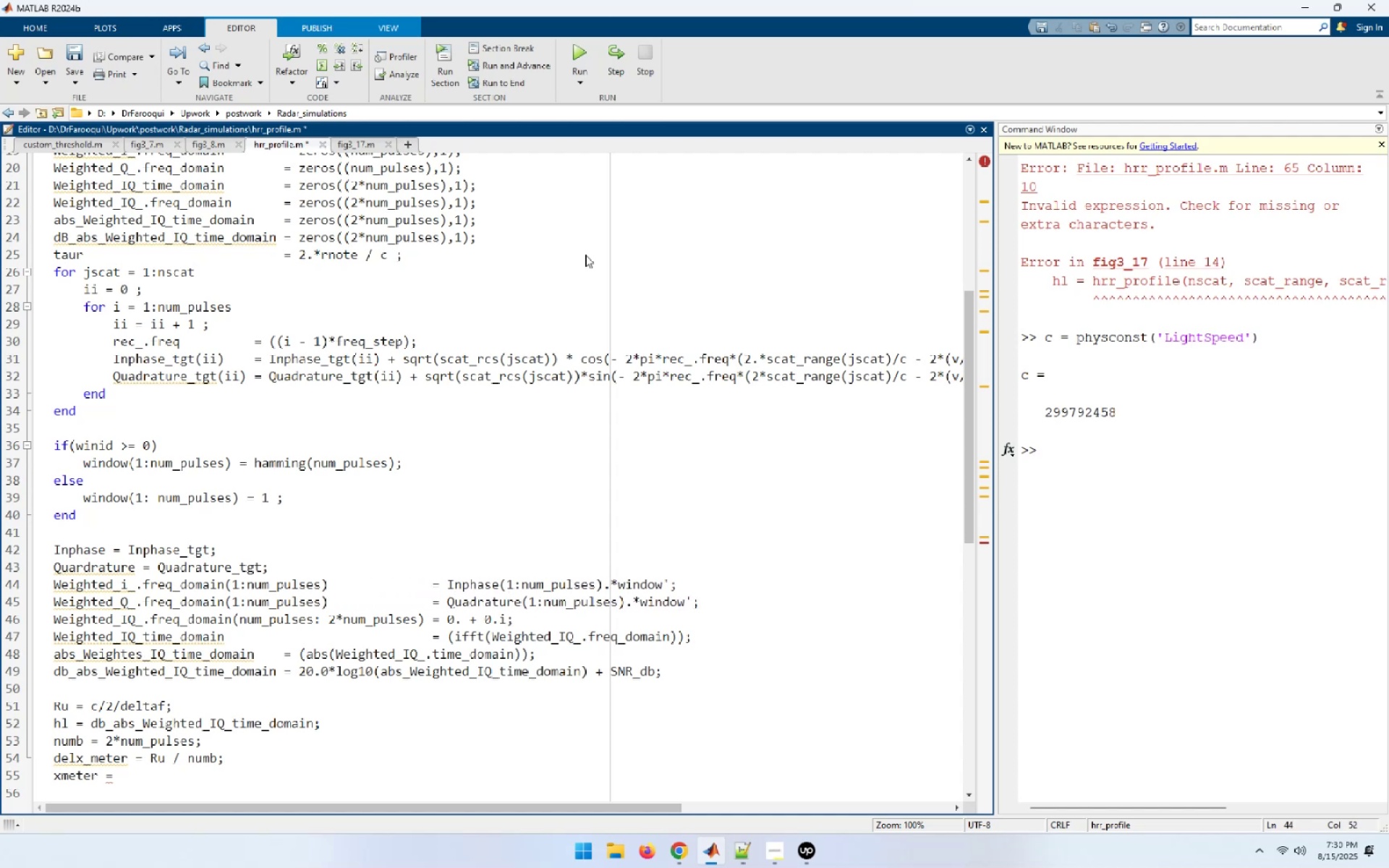 
hold_key(key=ArrowLeft, duration=1.06)
 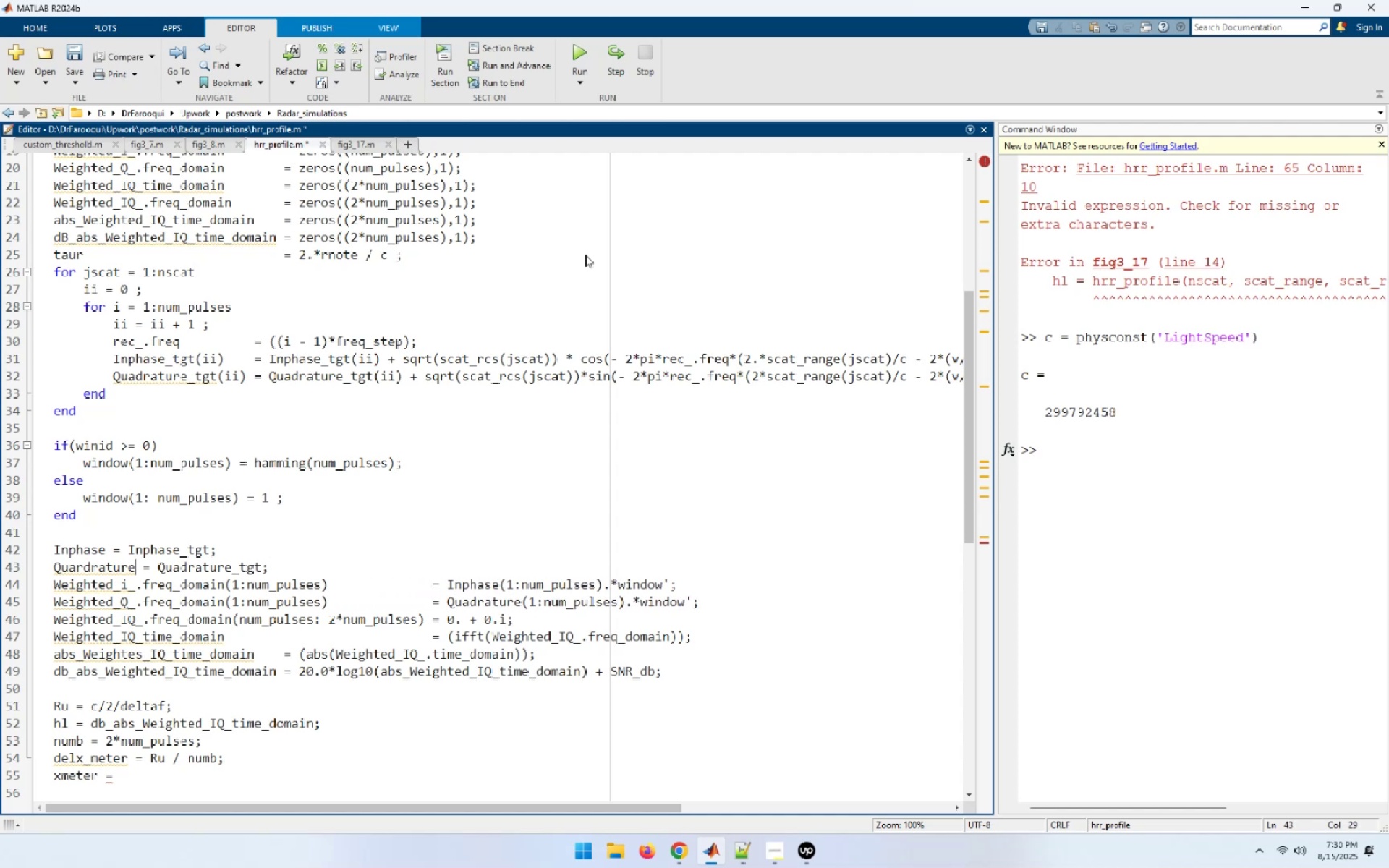 
key(ArrowRight)
 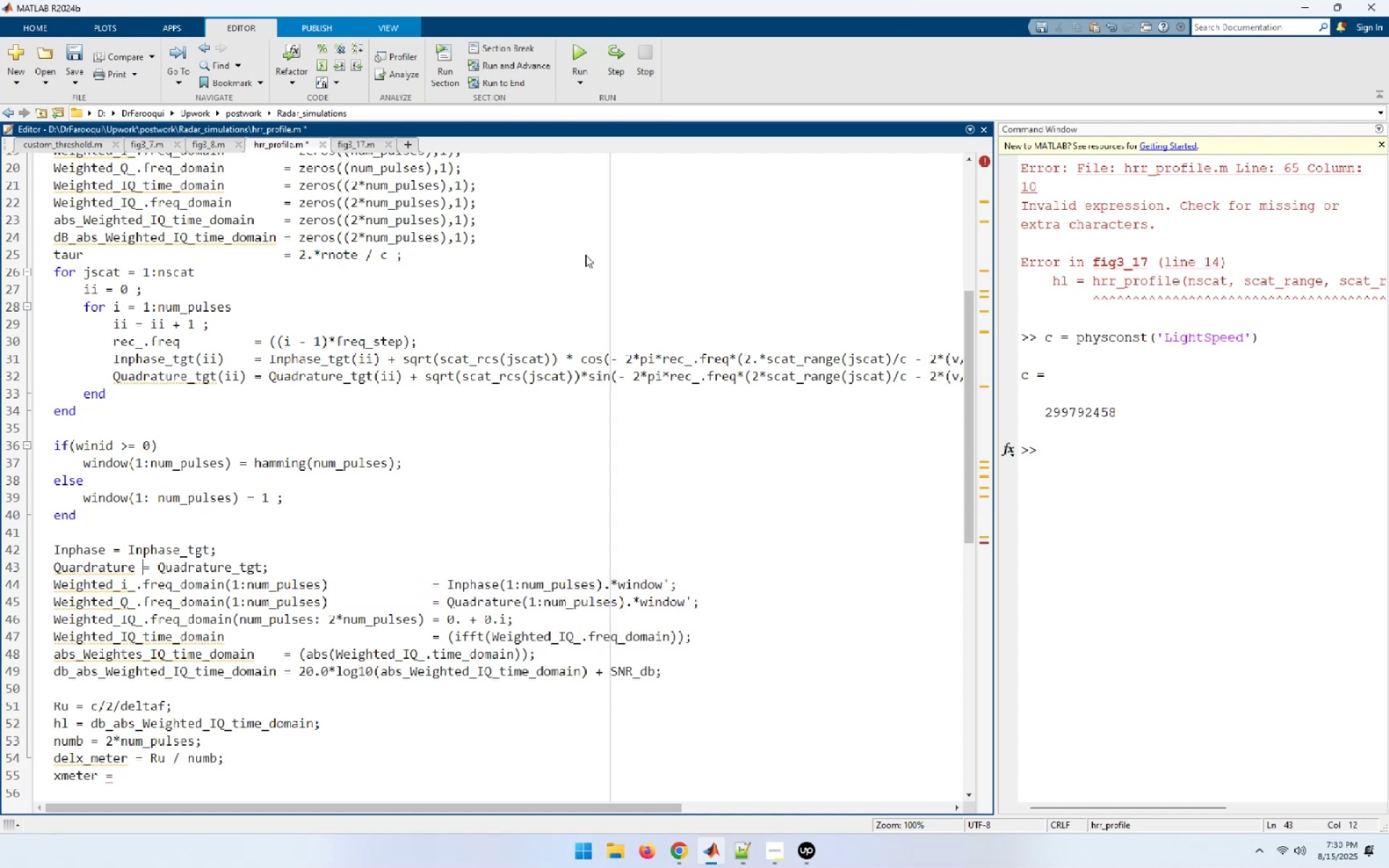 
hold_key(key=Space, duration=1.5)
 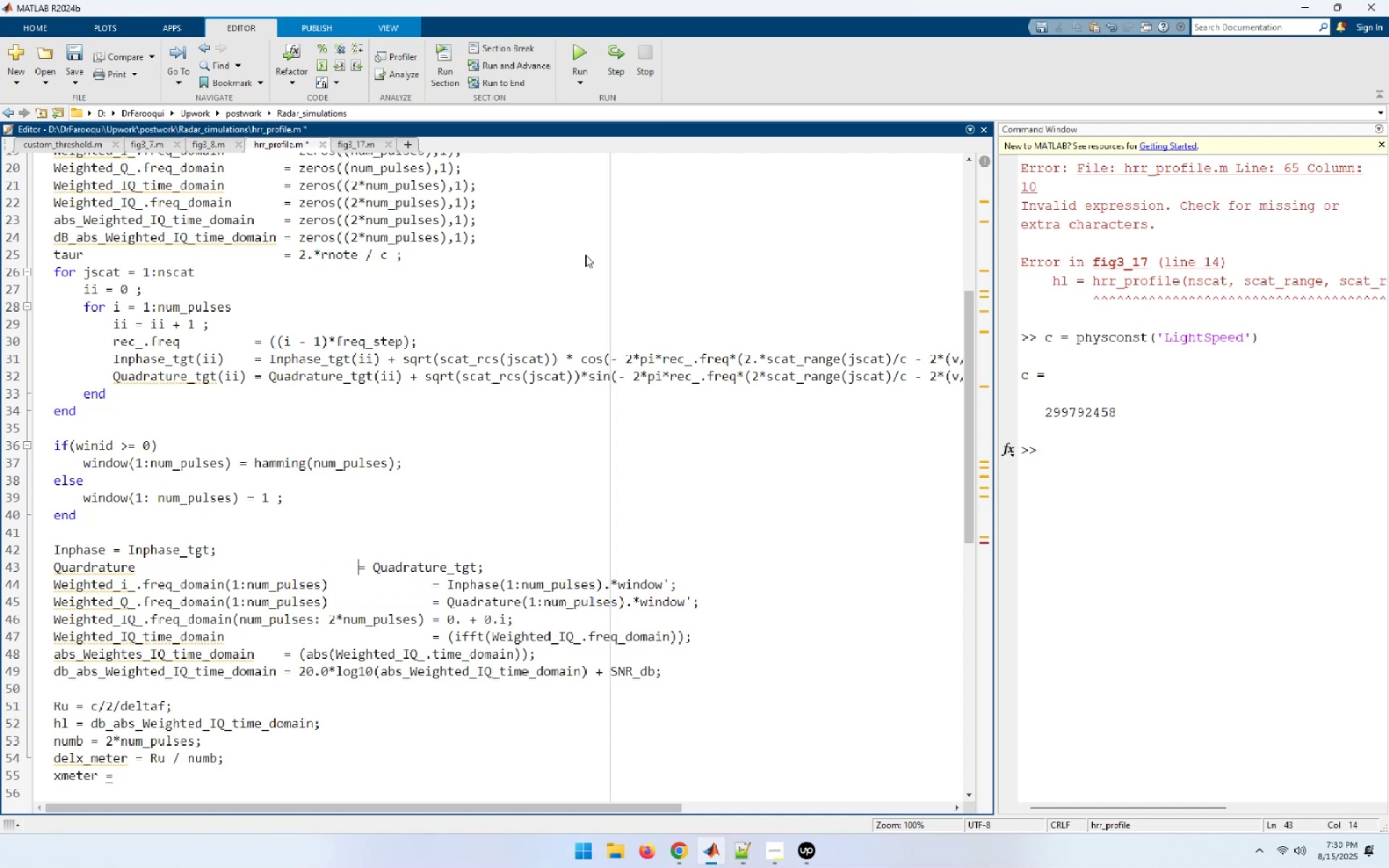 
key(Space)
 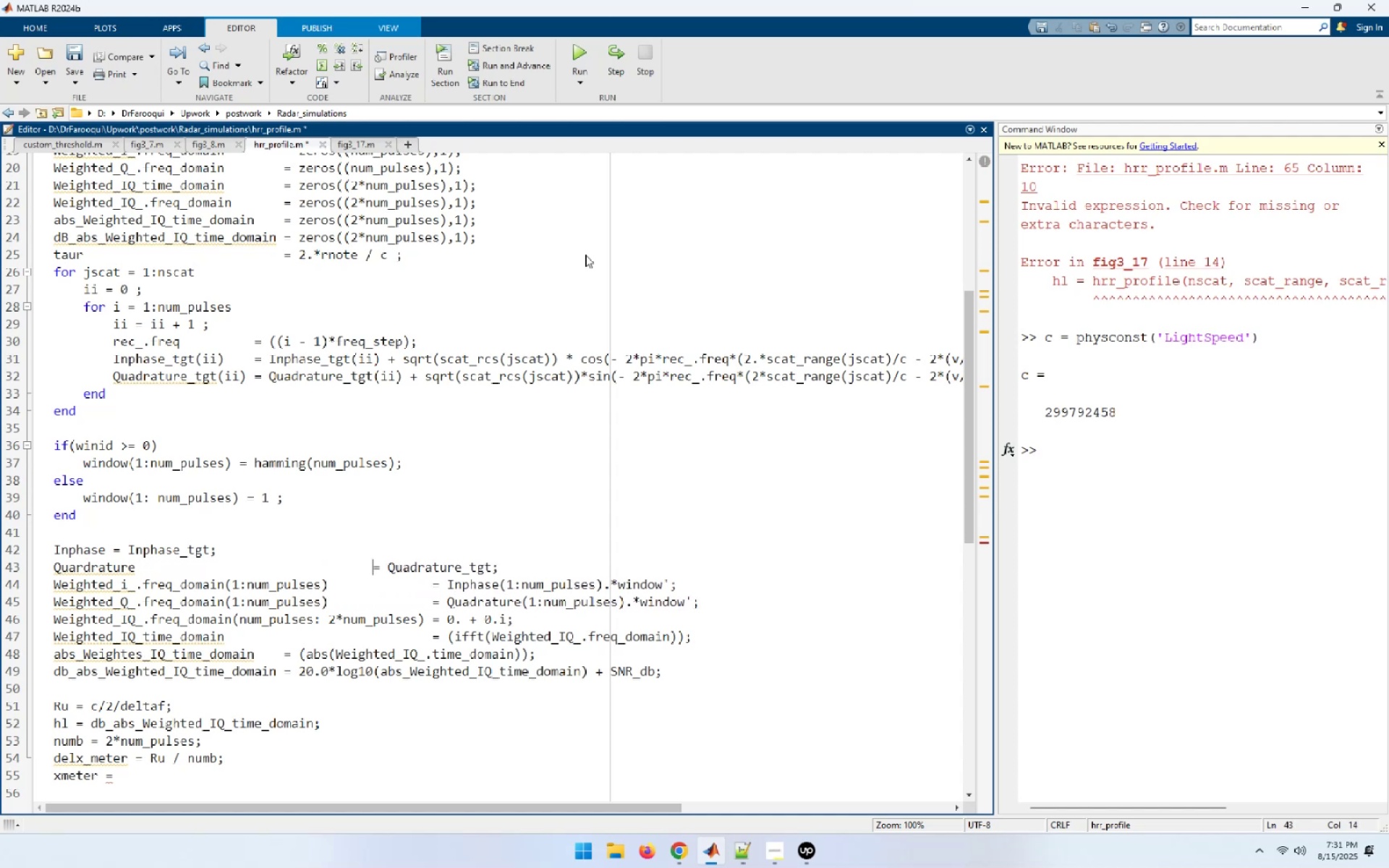 
key(Space)
 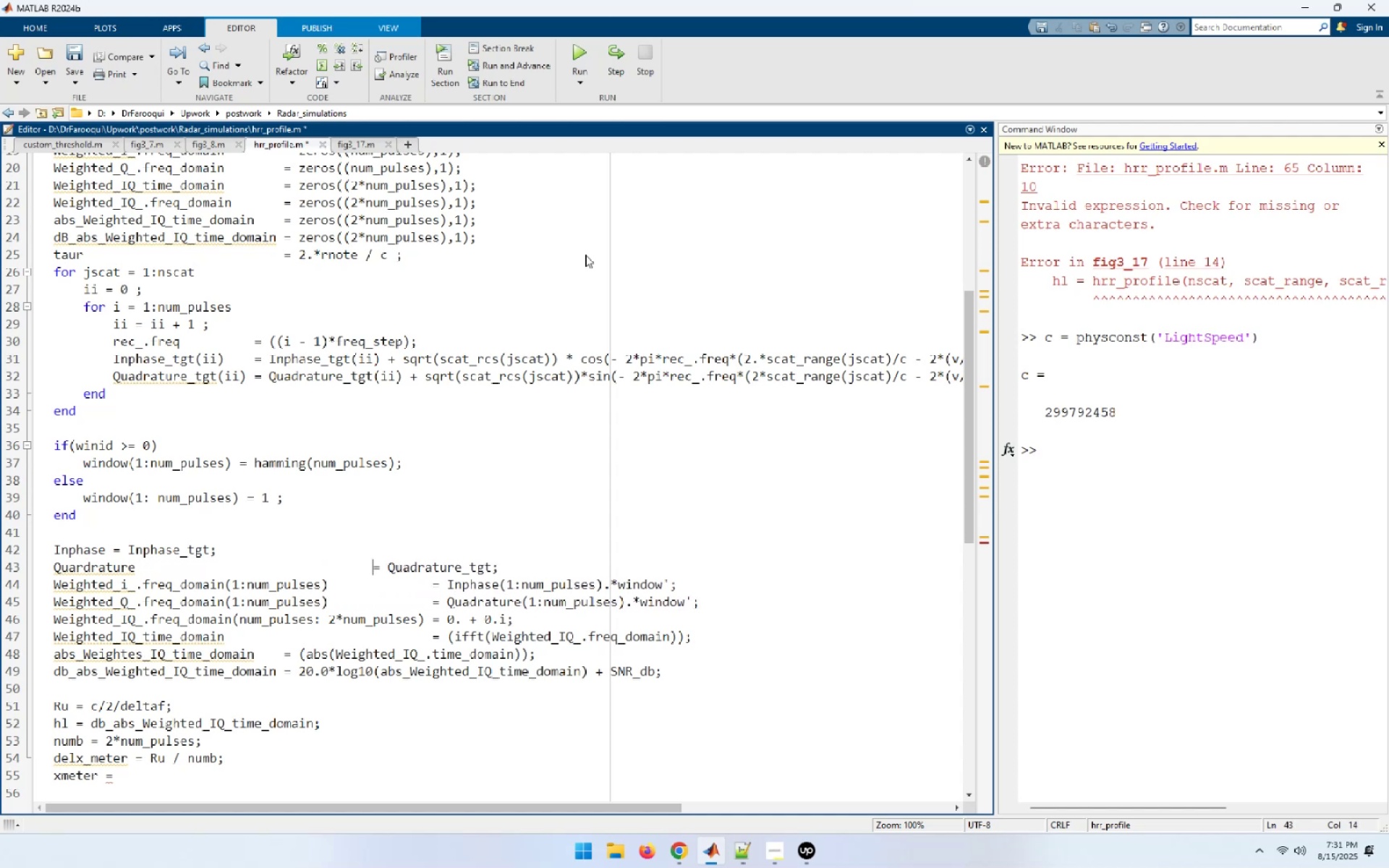 
key(Space)
 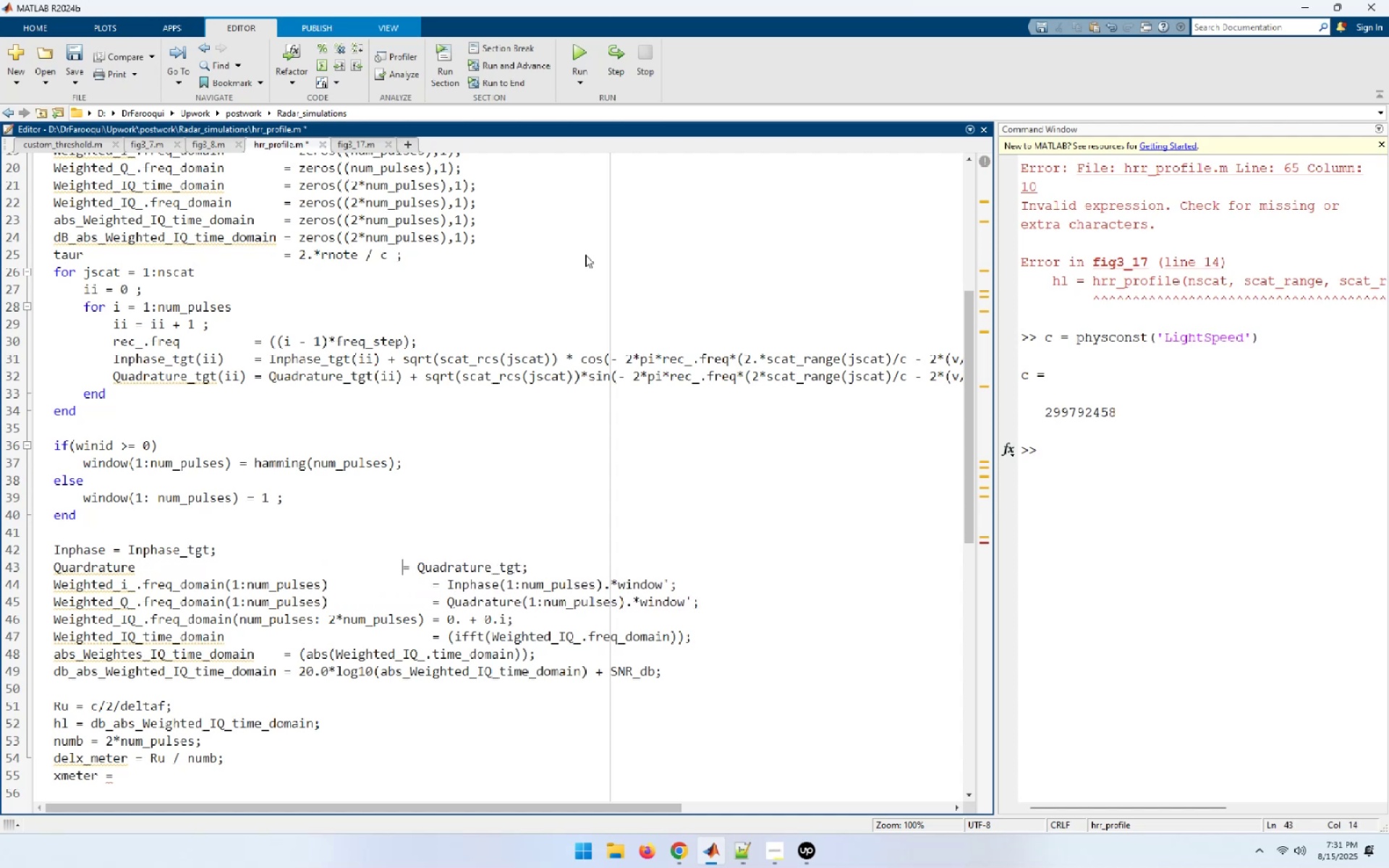 
key(Space)
 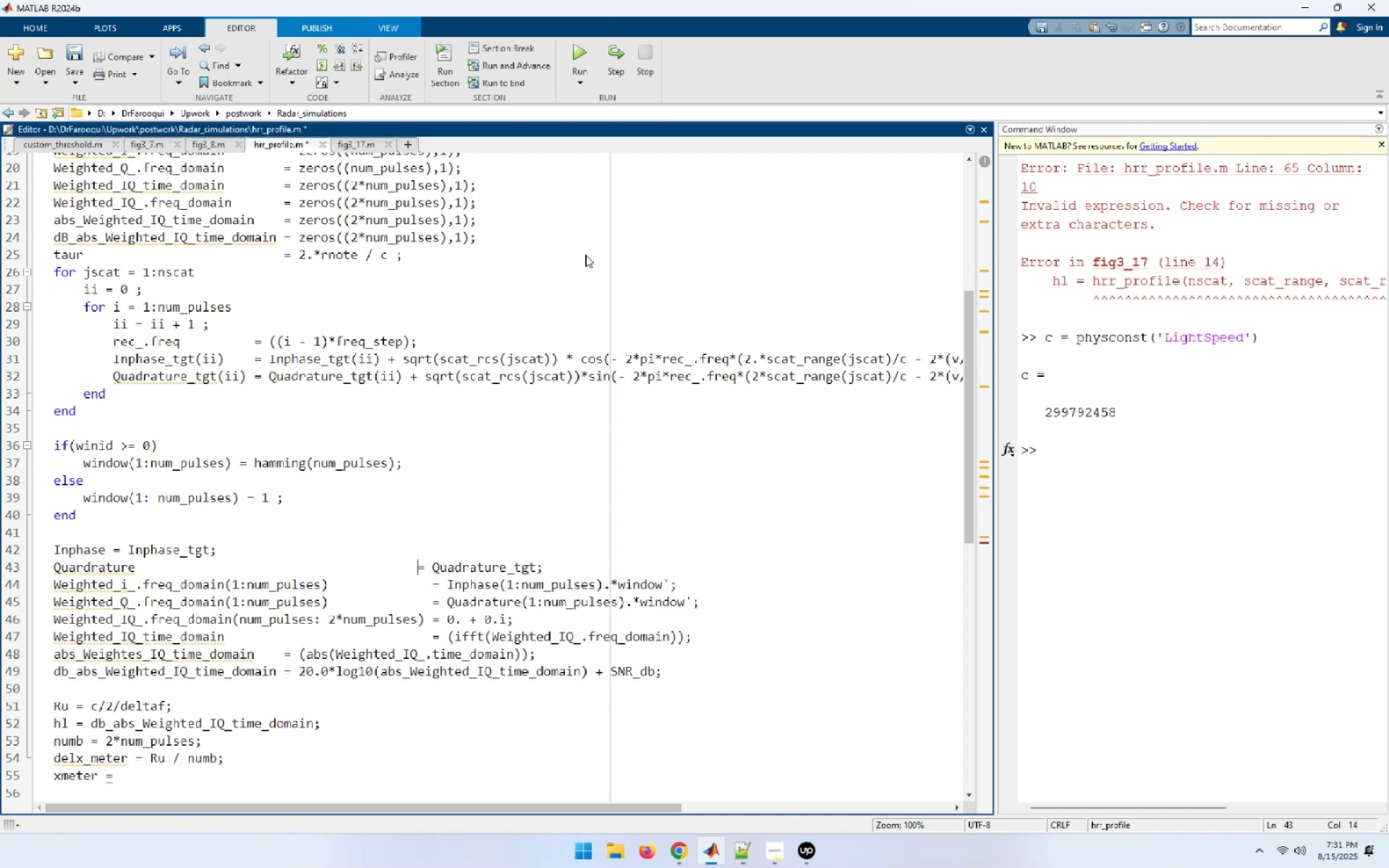 
key(Space)
 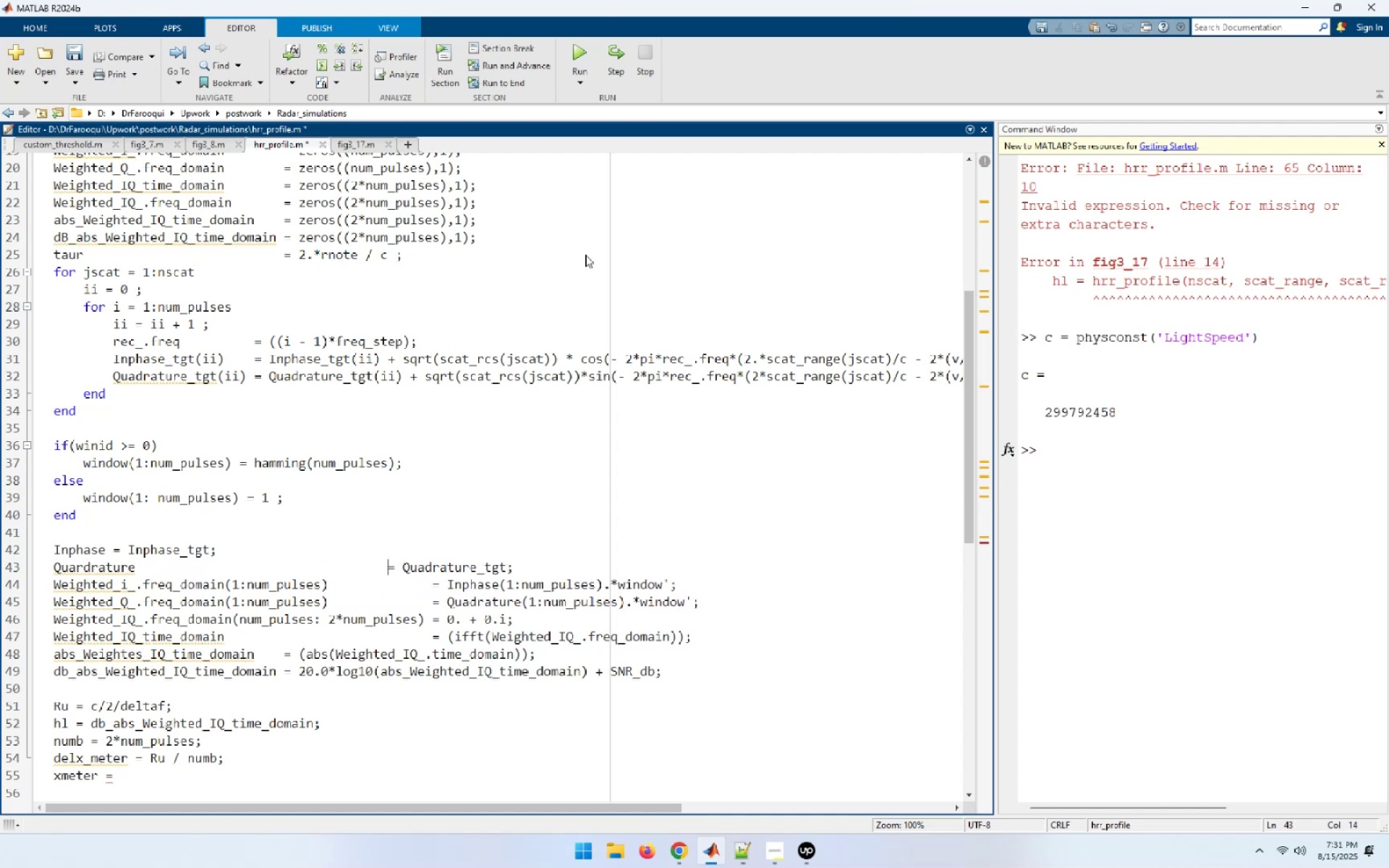 
key(Space)
 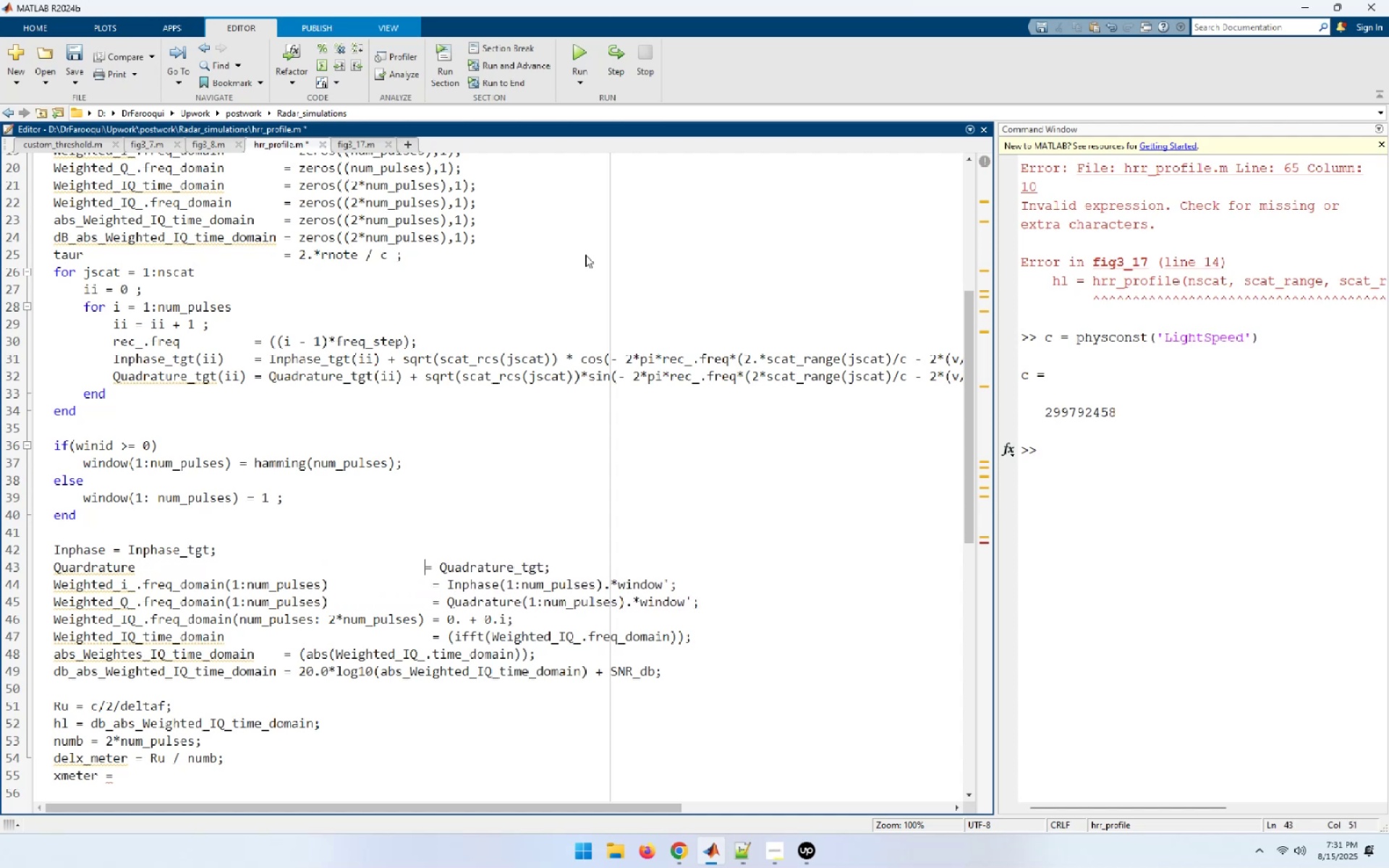 
key(Space)
 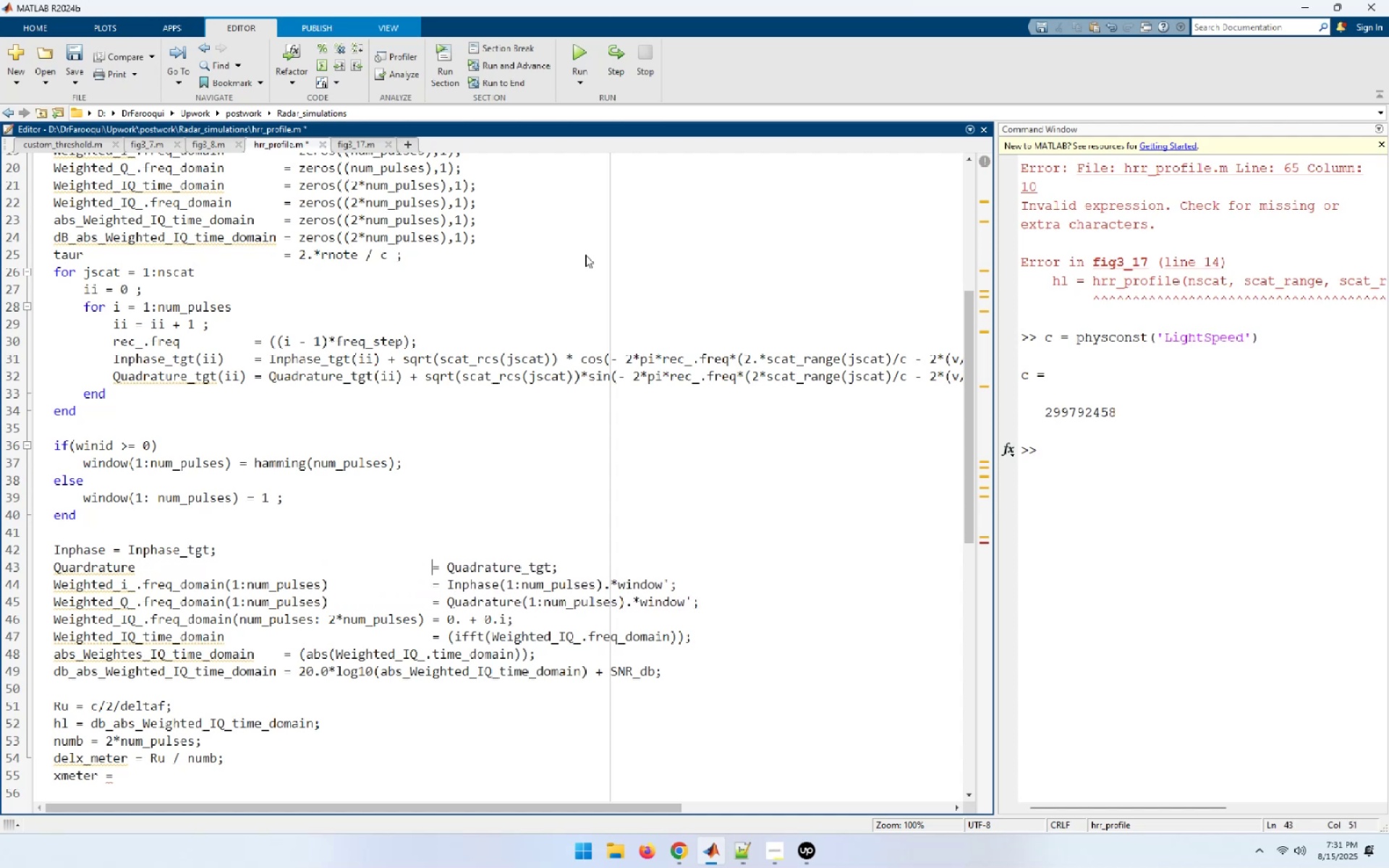 
key(ArrowUp)
 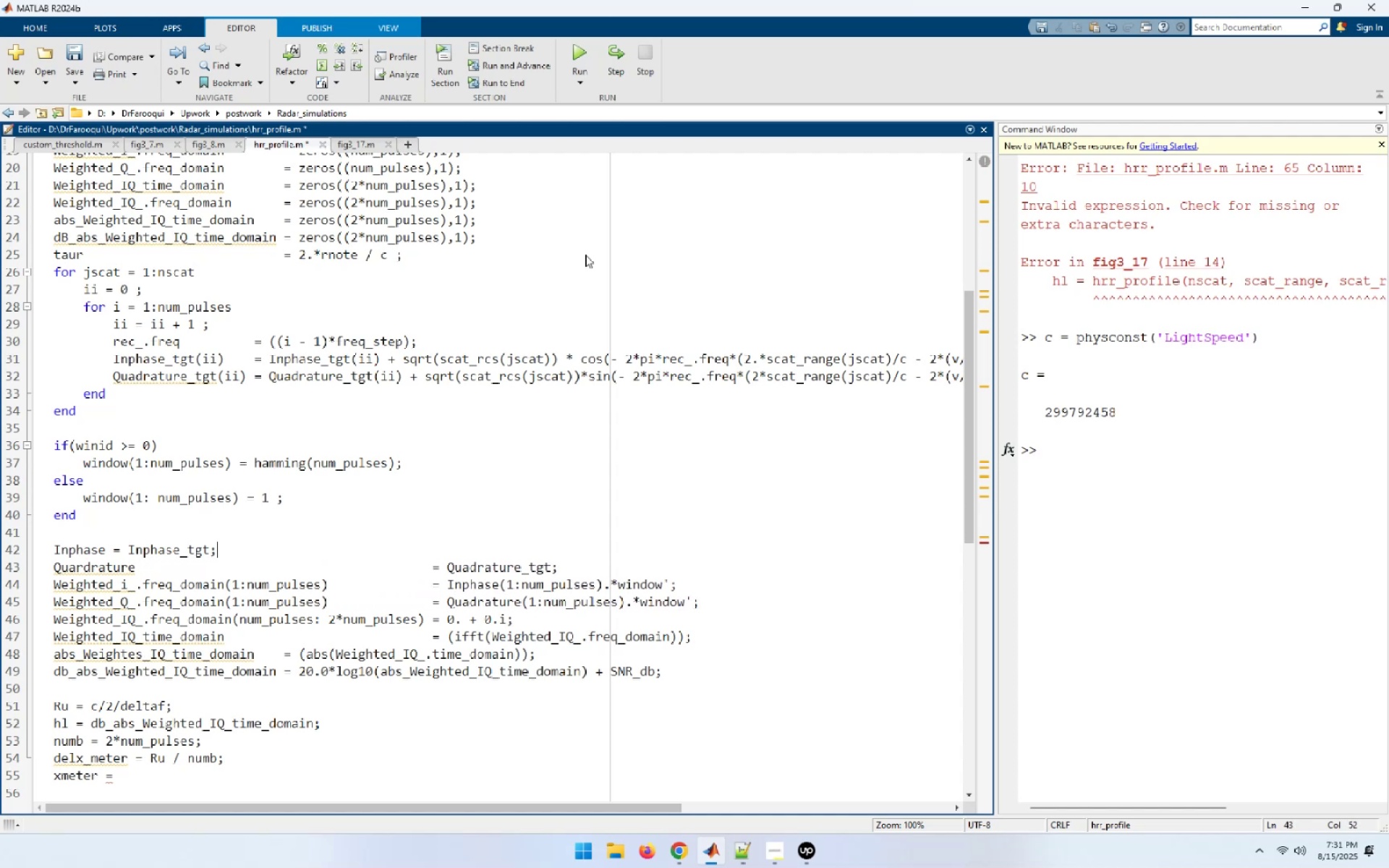 
hold_key(key=ArrowLeft, duration=0.81)
 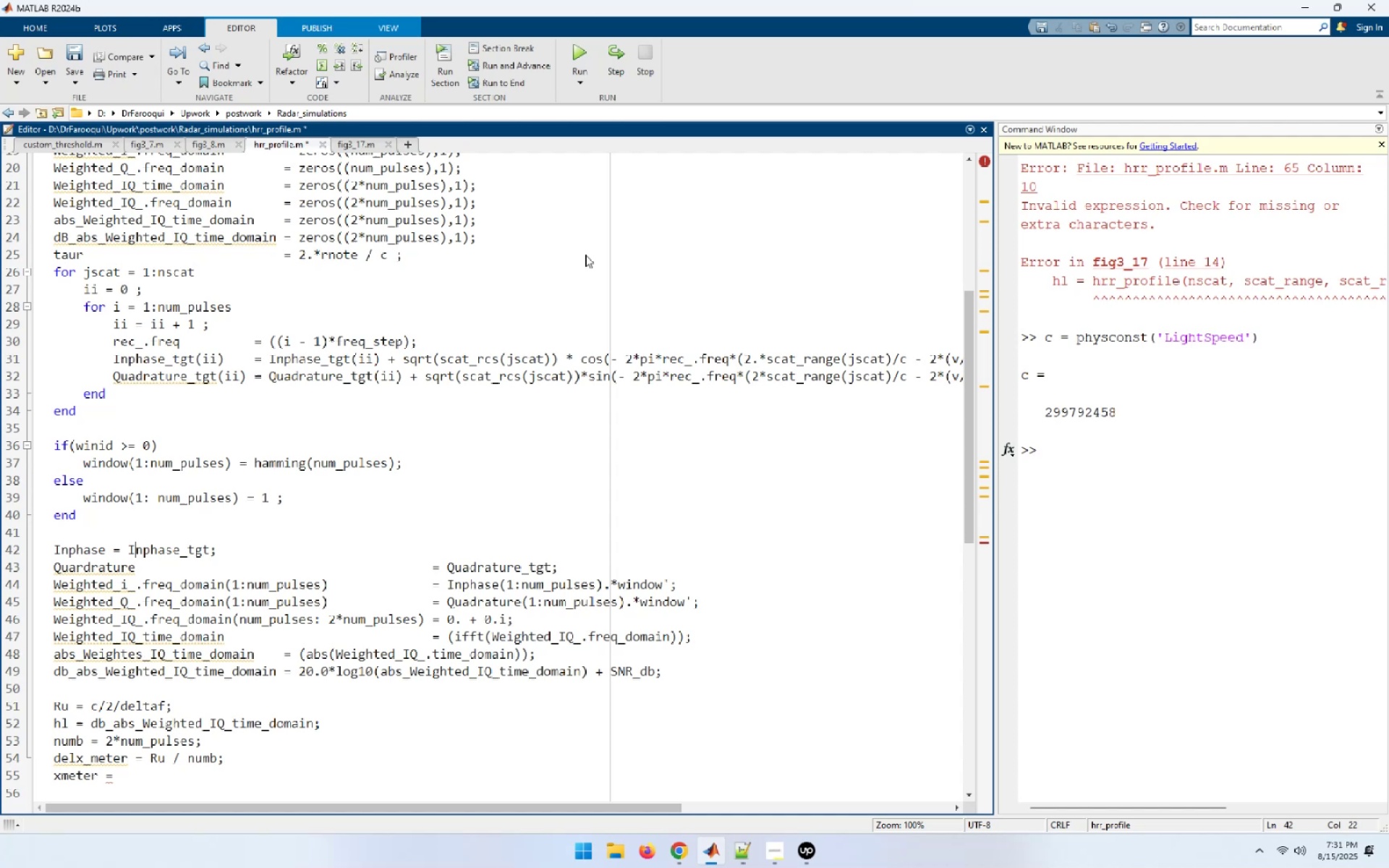 
key(ArrowLeft)
 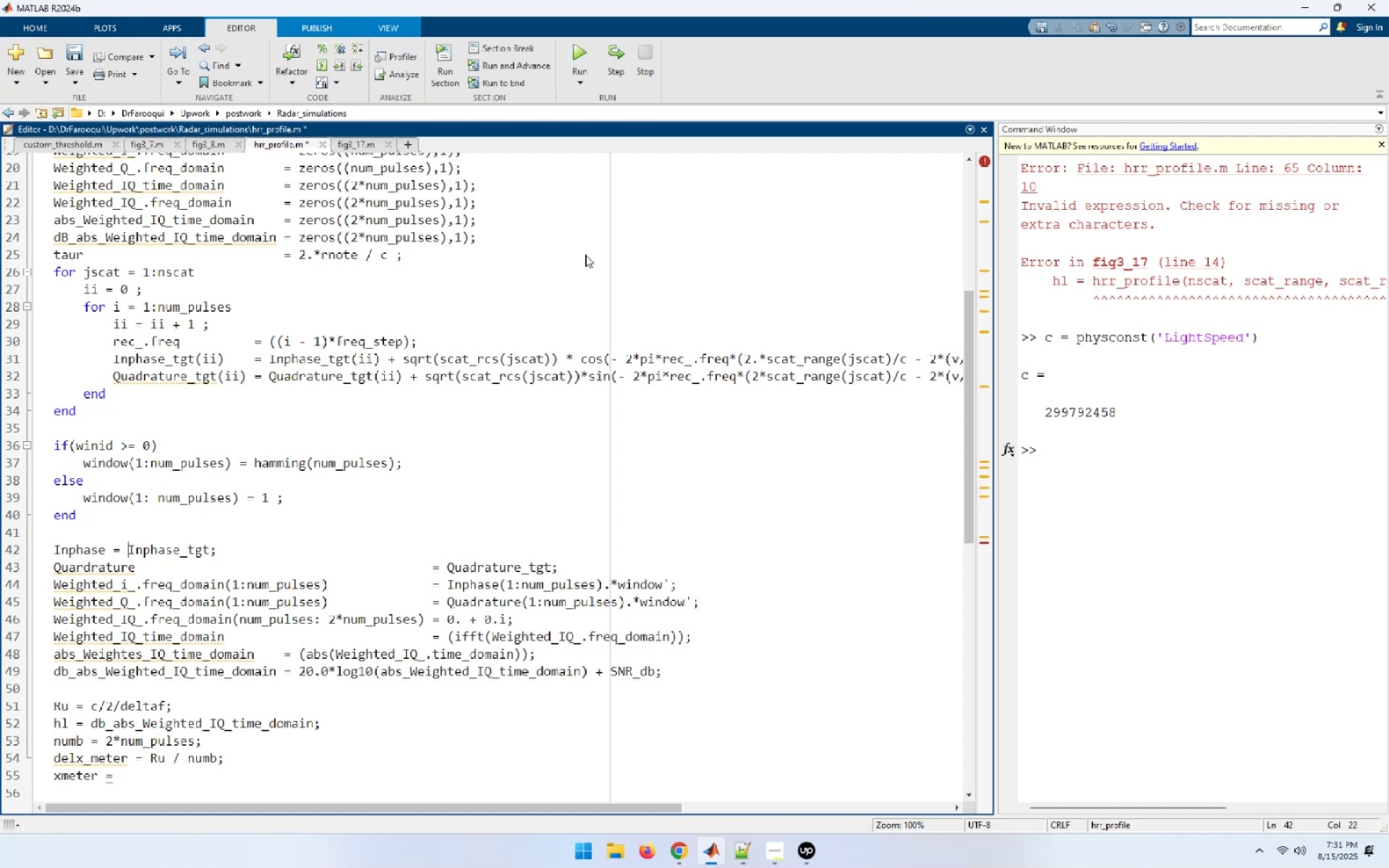 
key(ArrowLeft)
 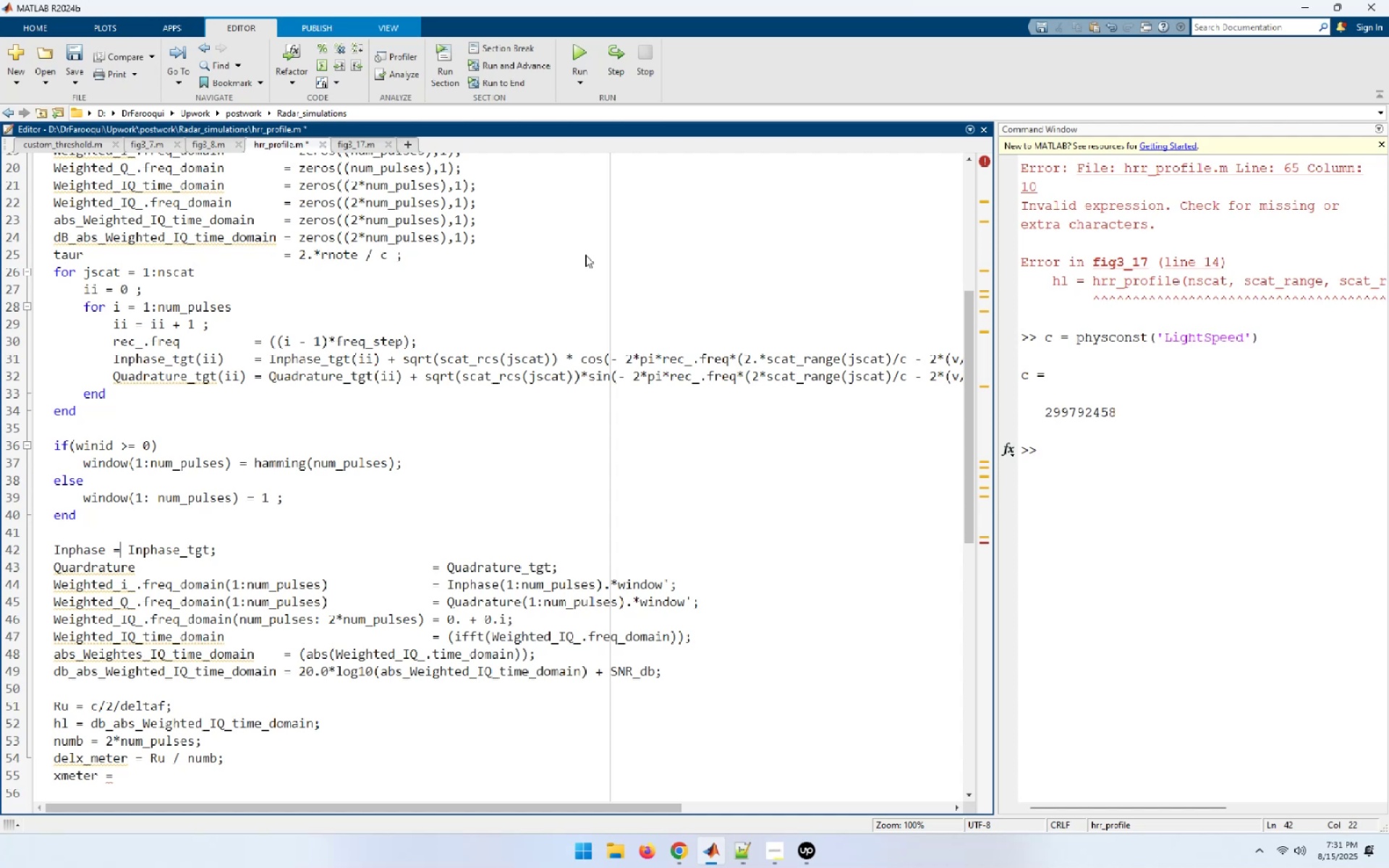 
key(ArrowLeft)
 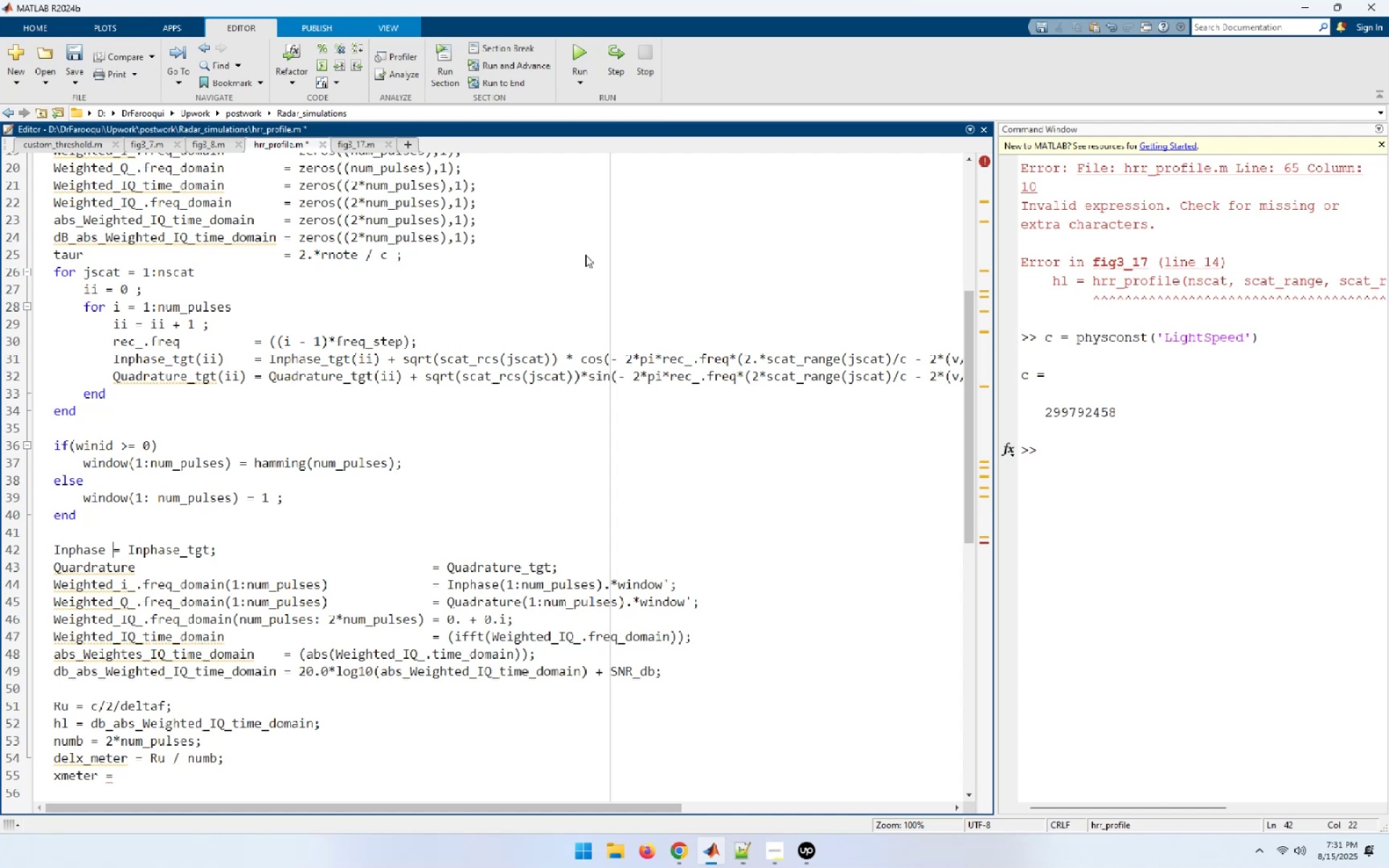 
hold_key(key=Space, duration=1.51)
 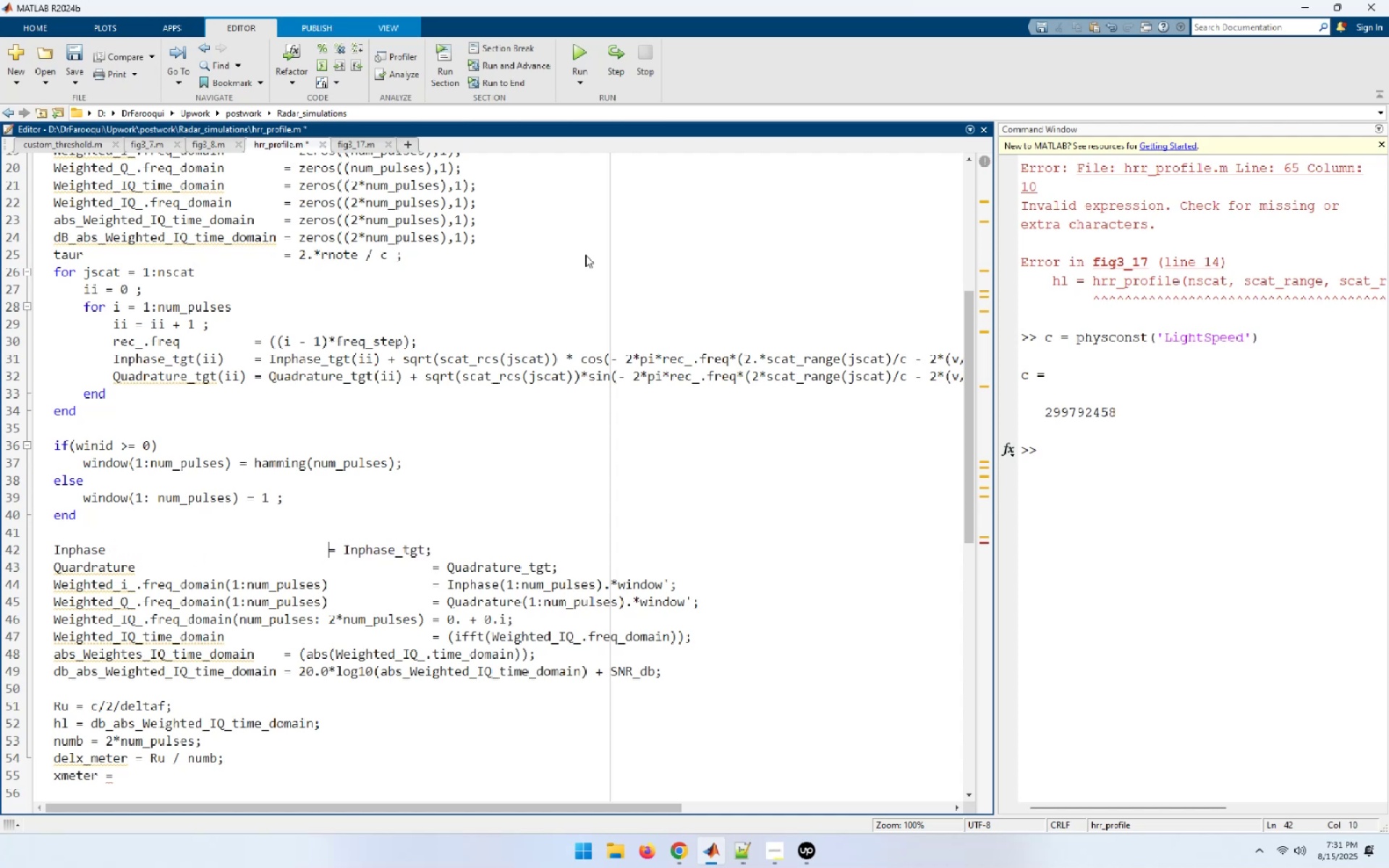 
key(Space)
 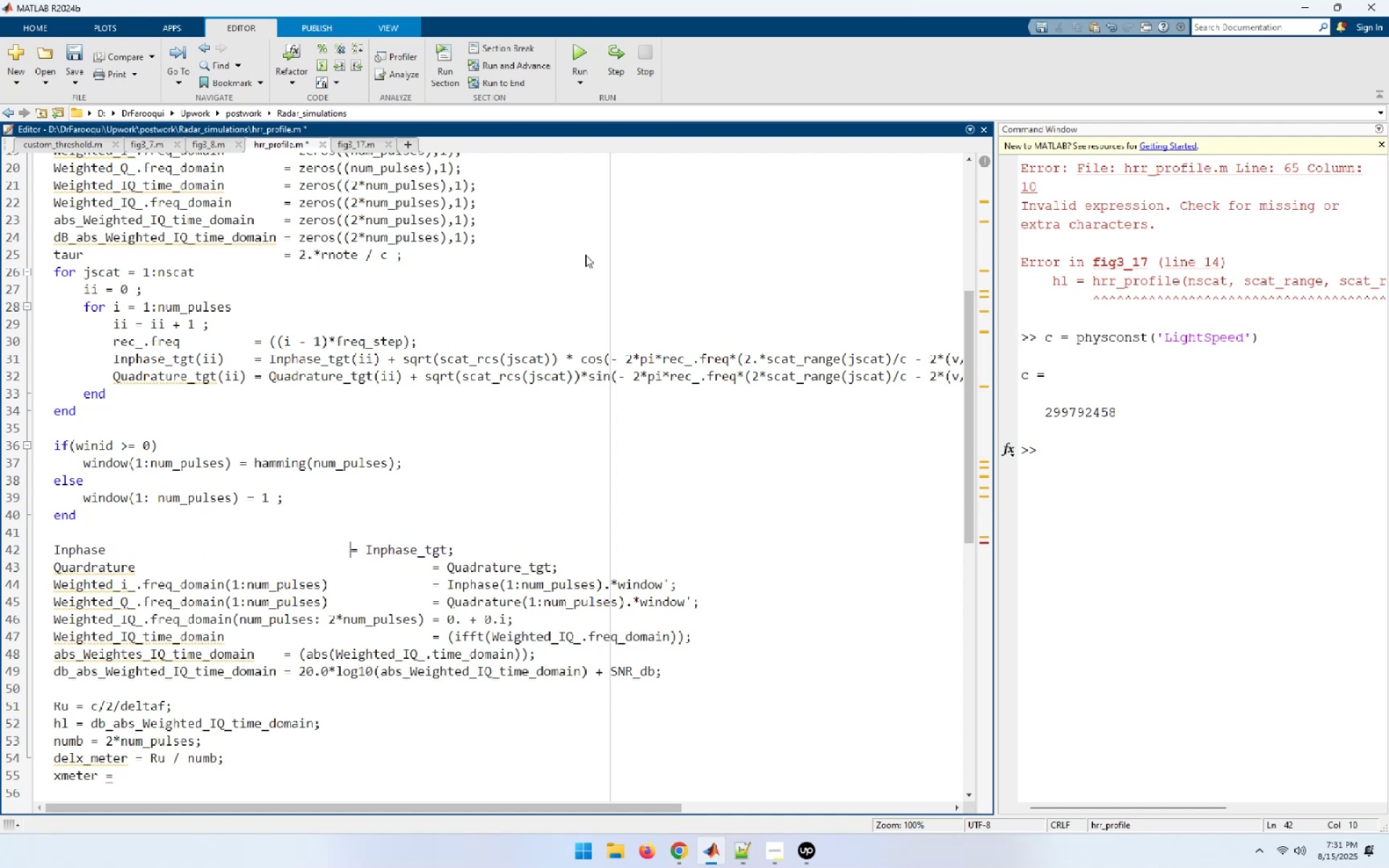 
key(Space)
 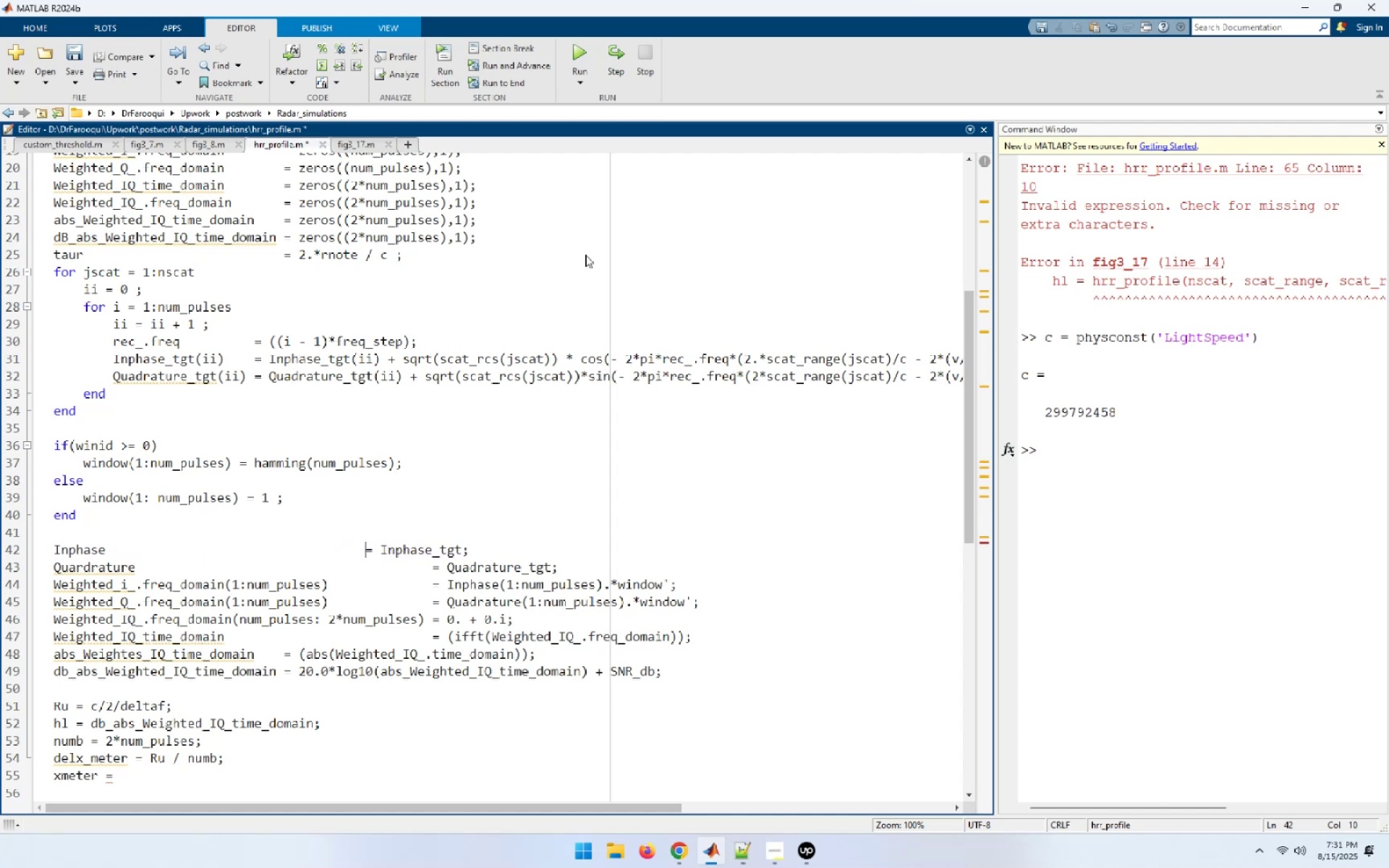 
key(Space)
 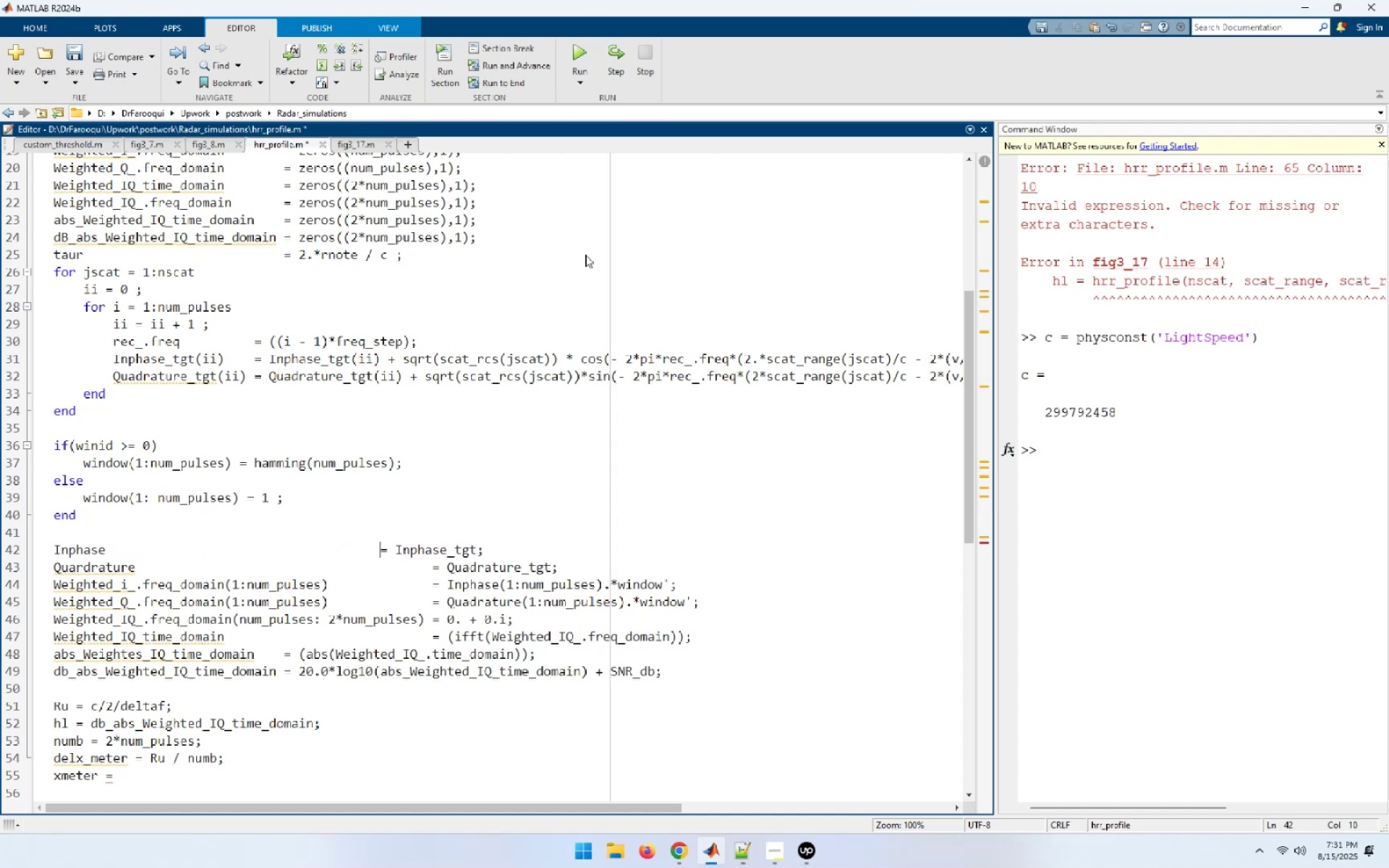 
key(Space)
 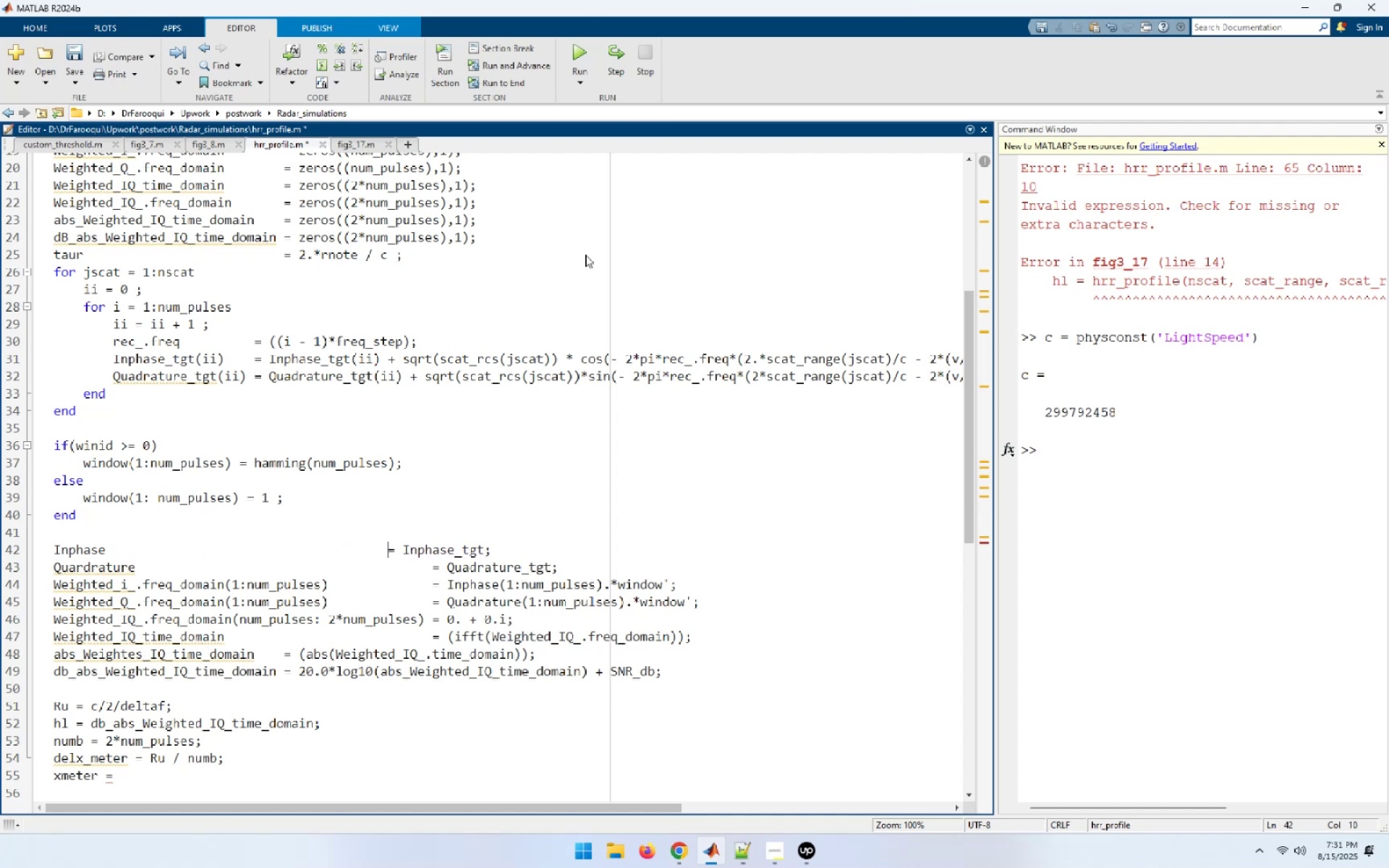 
key(Space)
 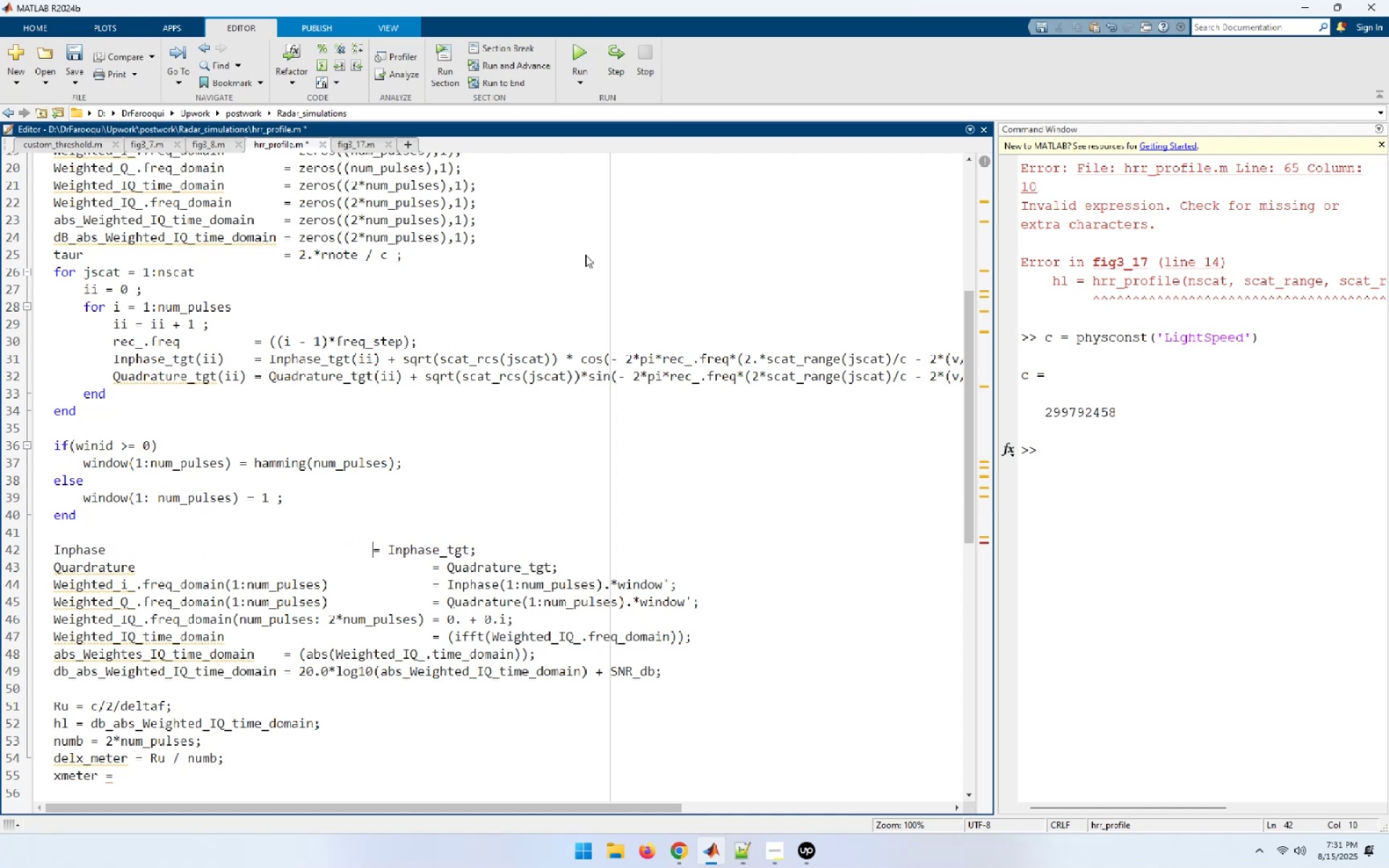 
key(Space)
 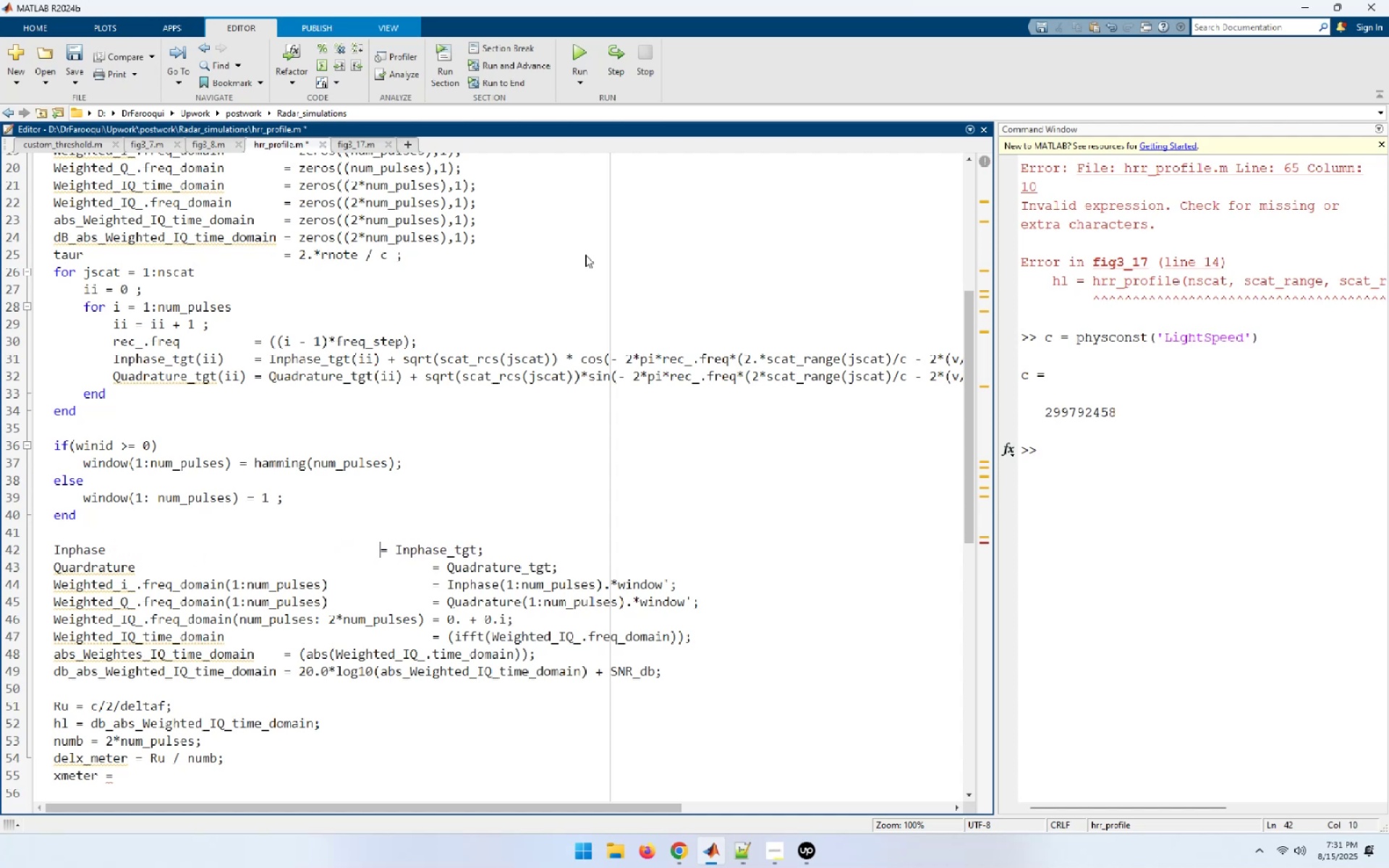 
key(Space)
 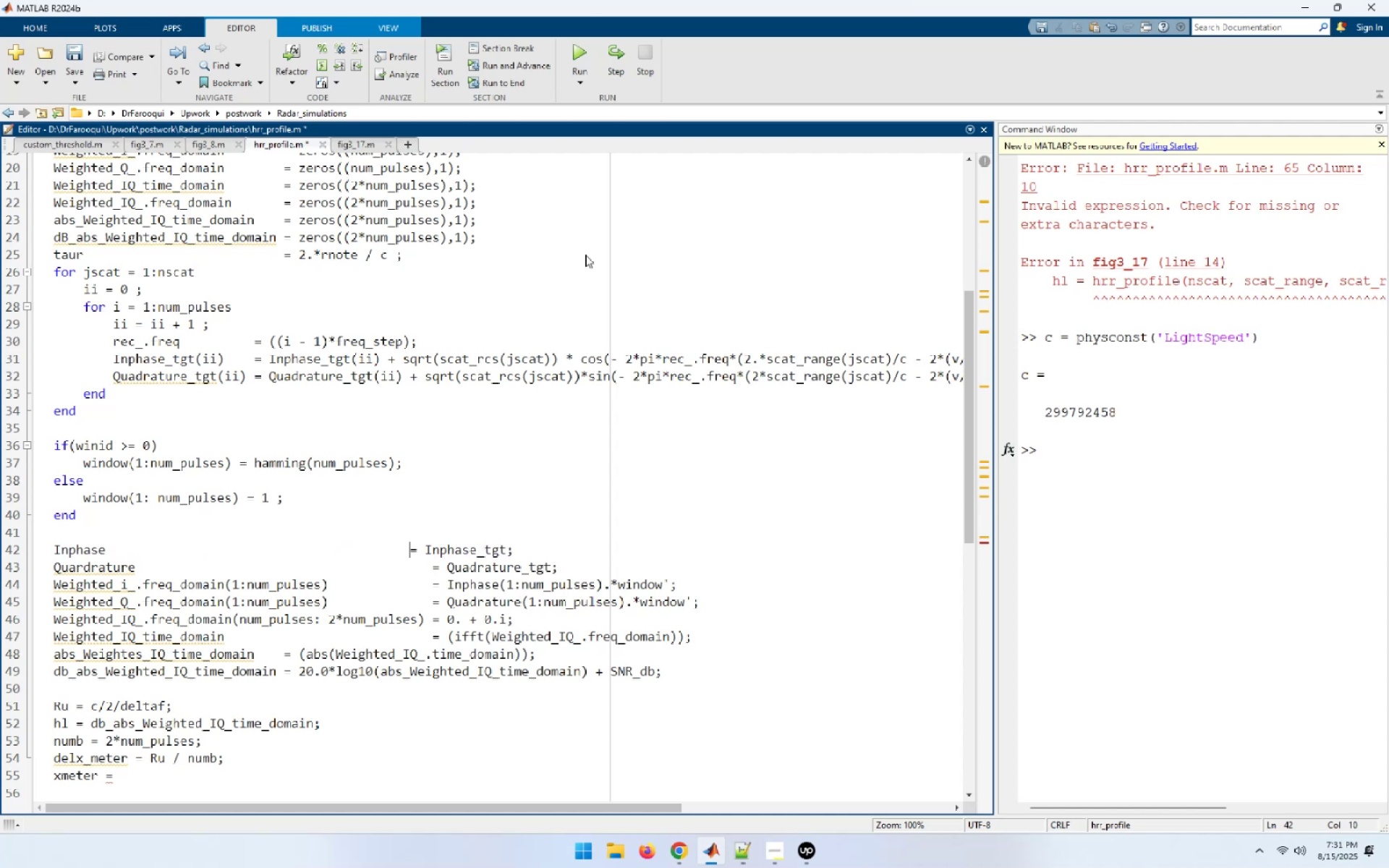 
key(Space)
 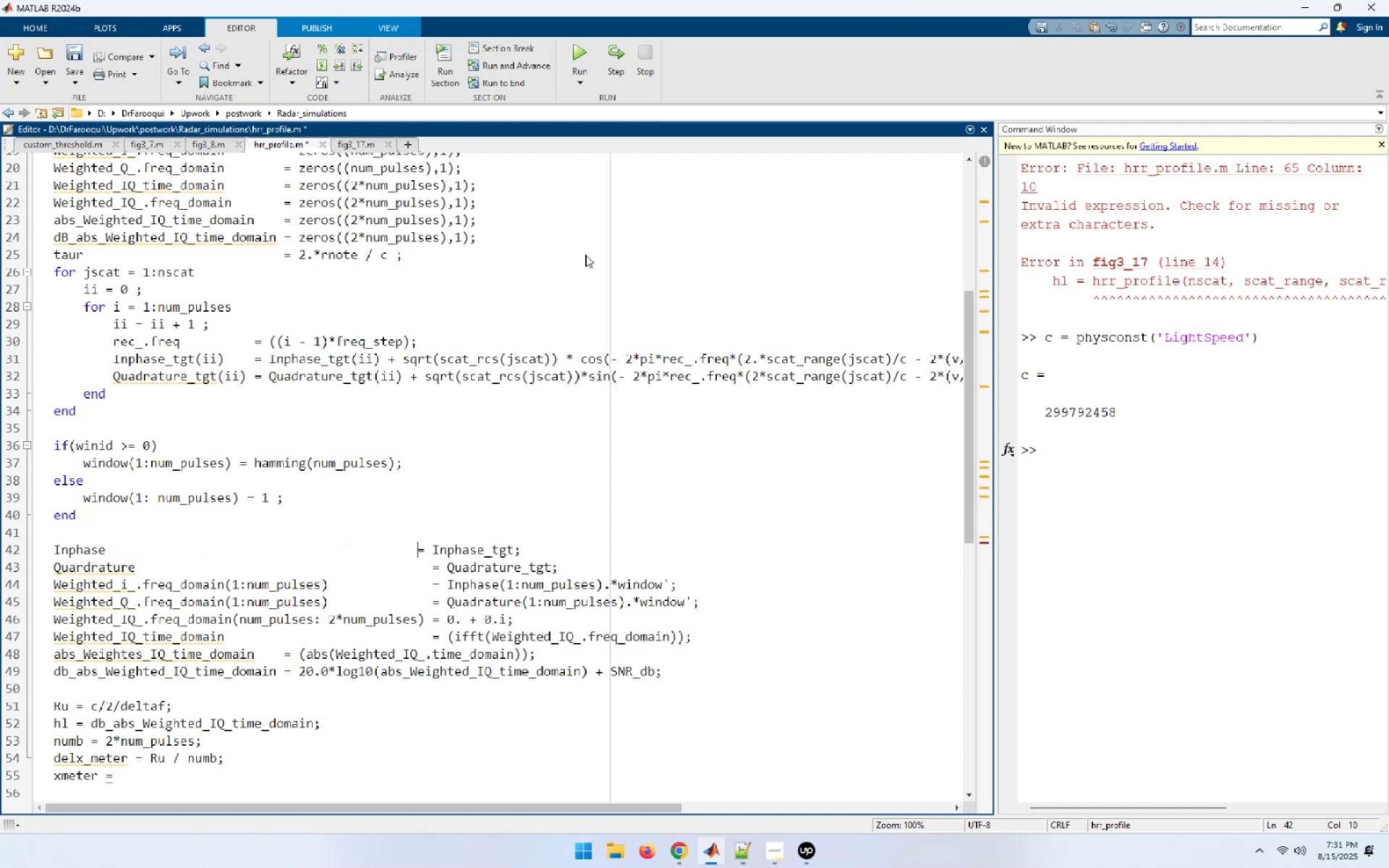 
key(Space)
 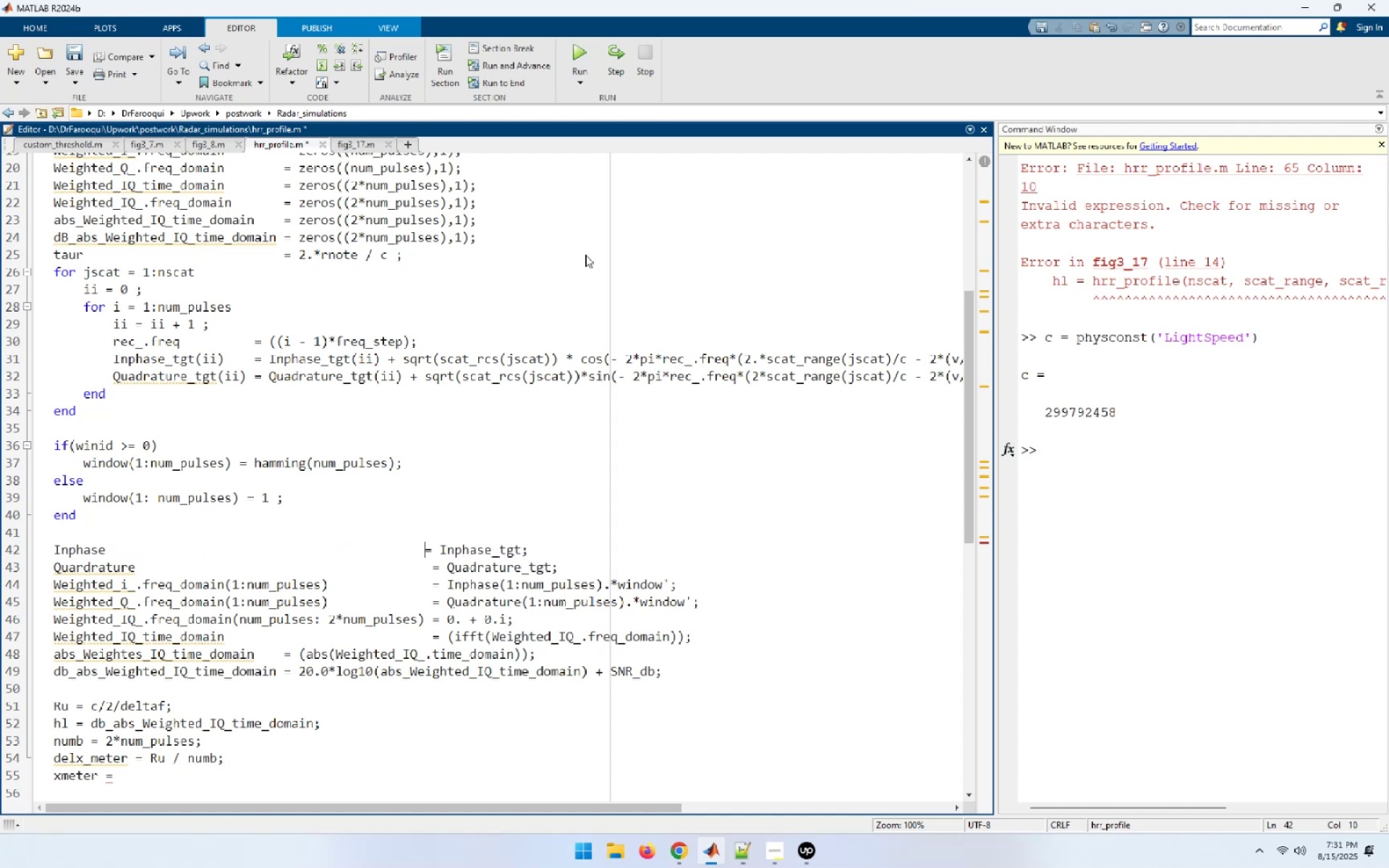 
key(Space)
 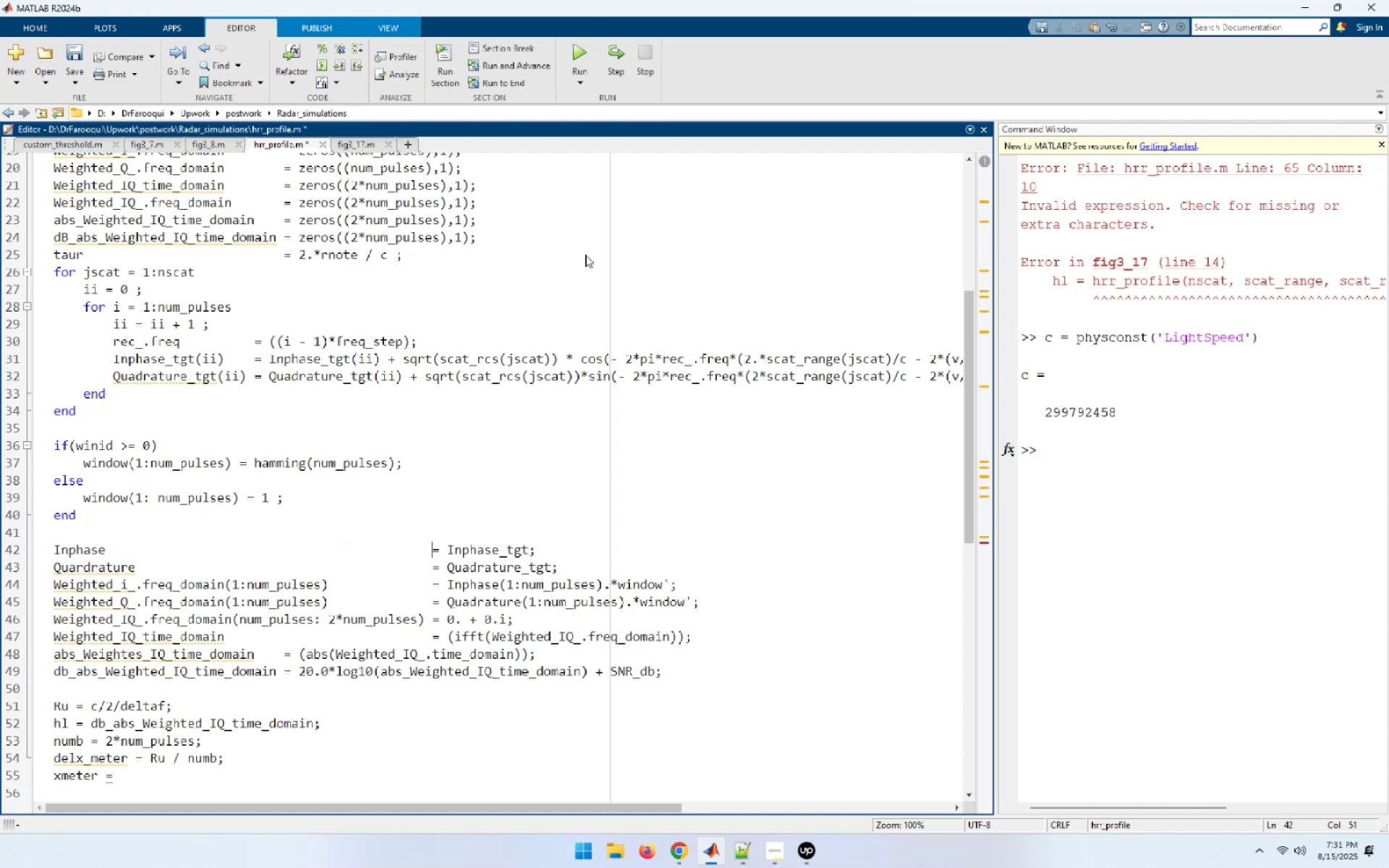 
key(ArrowDown)
 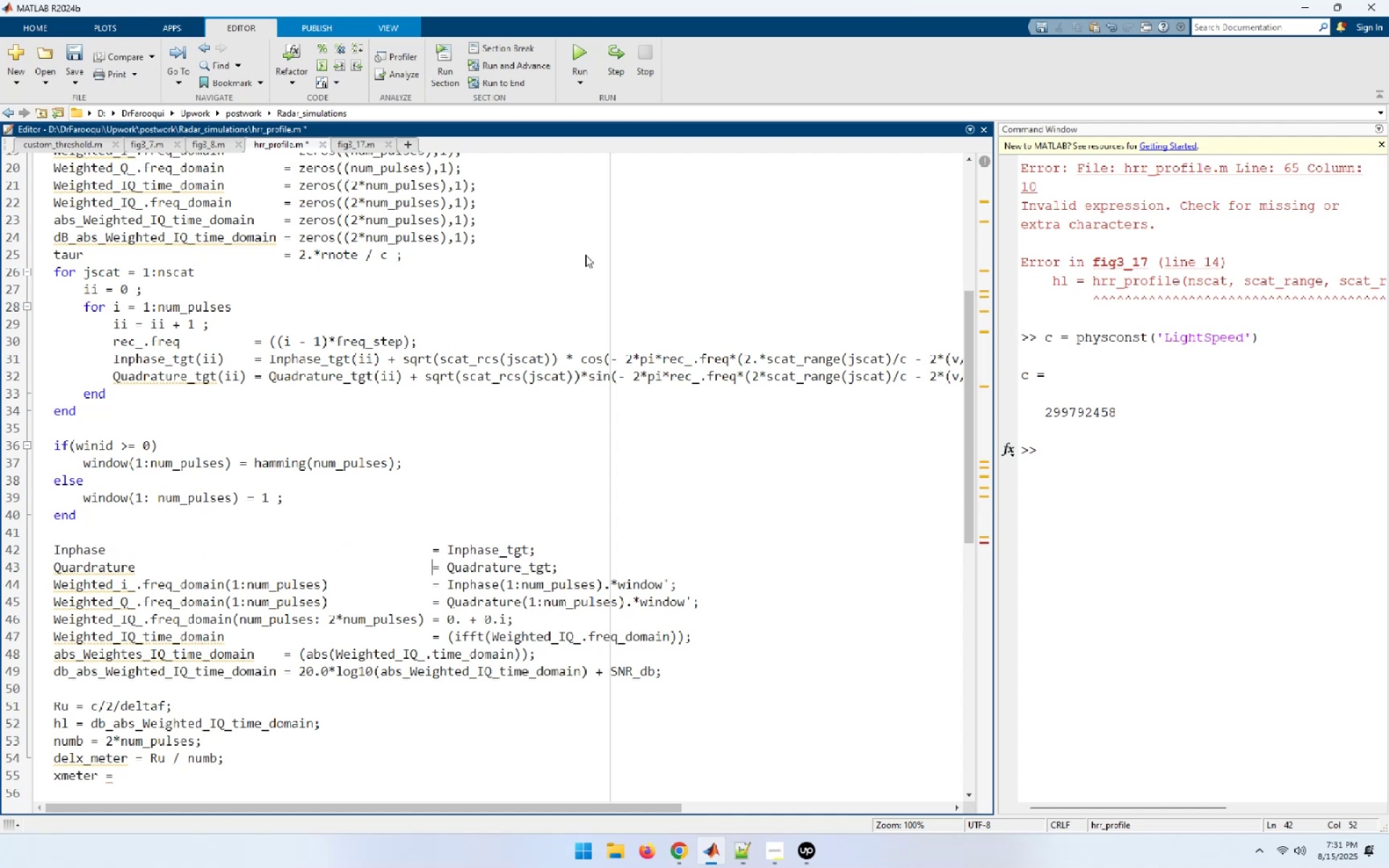 
key(ArrowDown)
 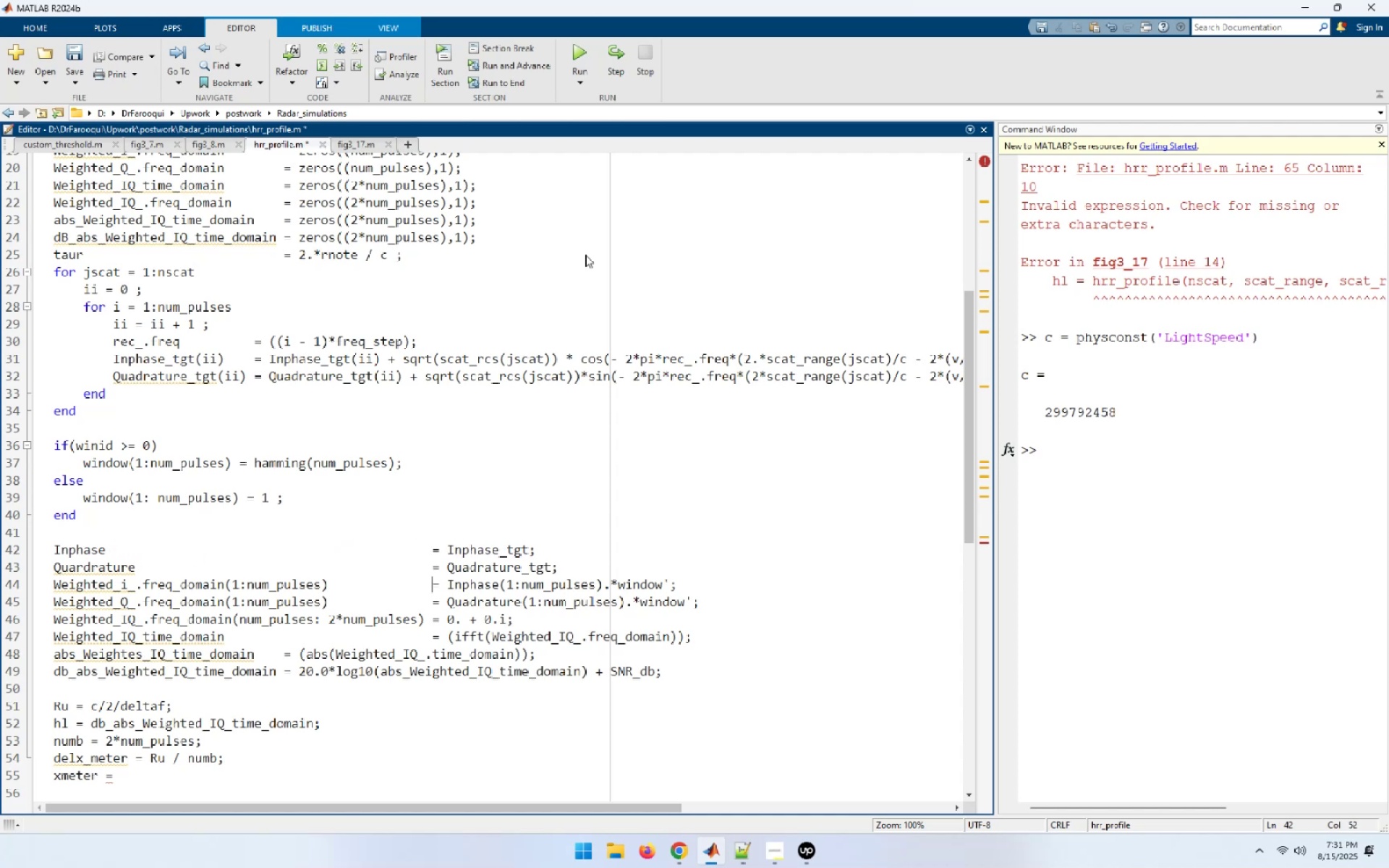 
key(ArrowDown)
 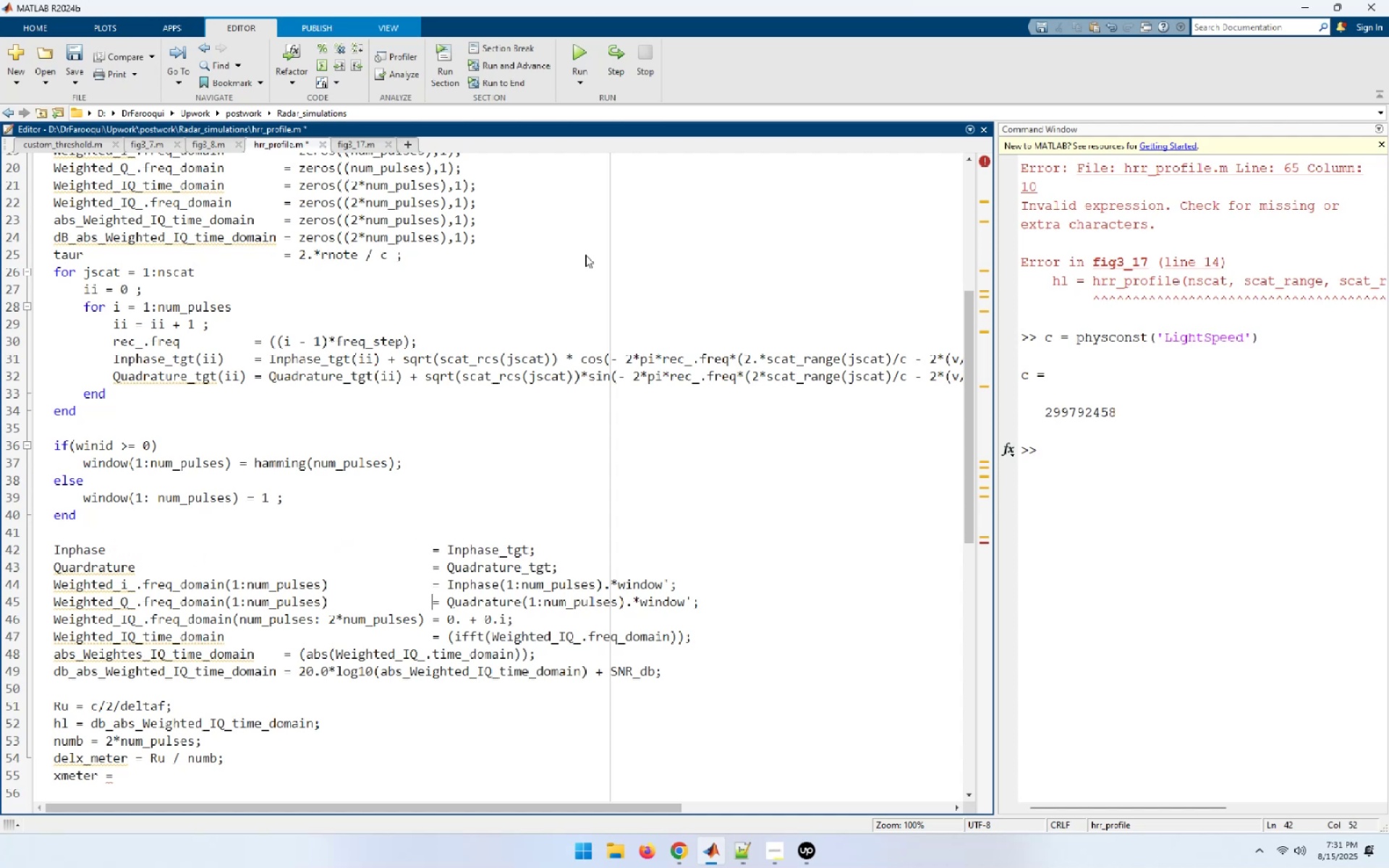 
key(ArrowDown)
 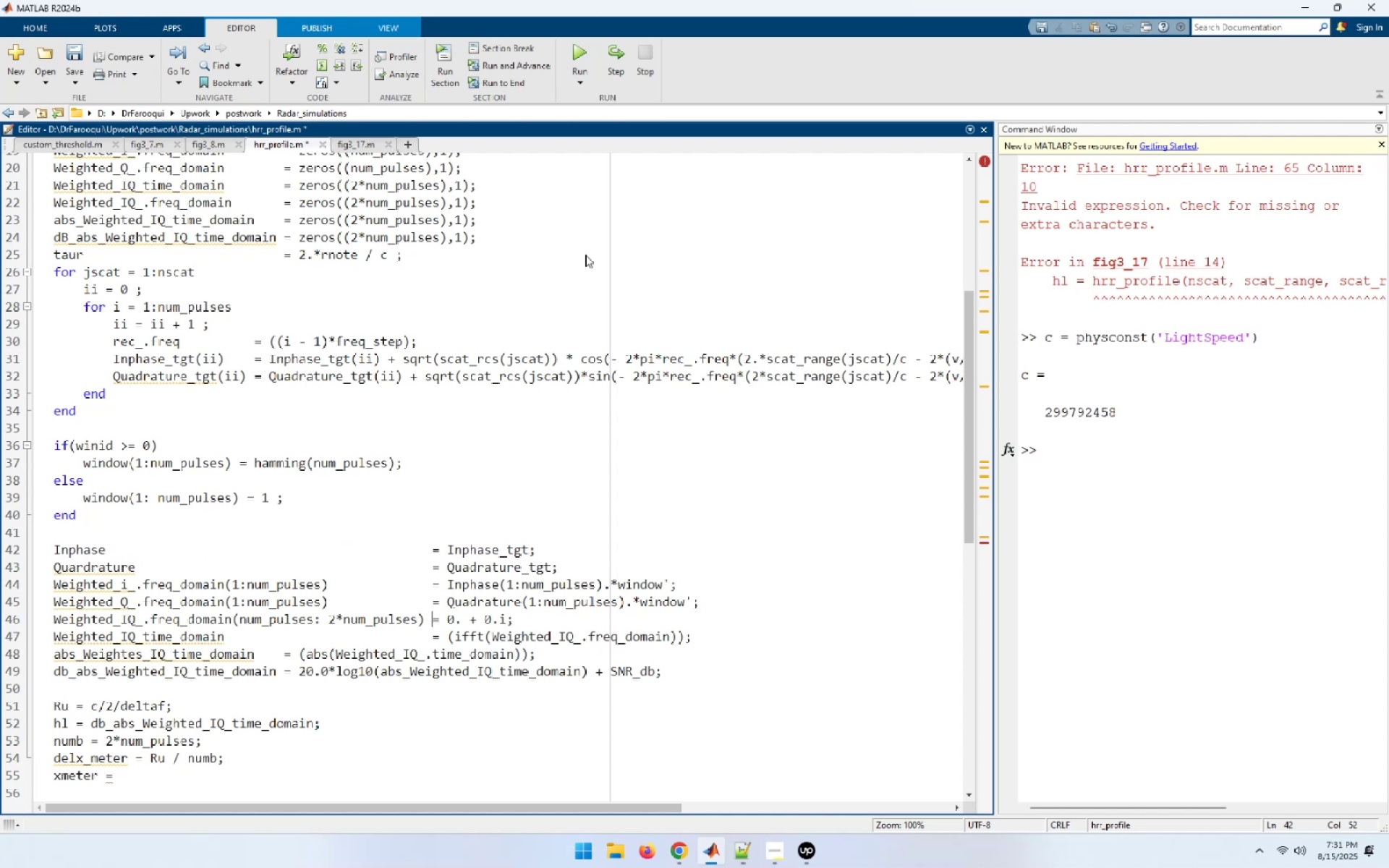 
key(ArrowDown)
 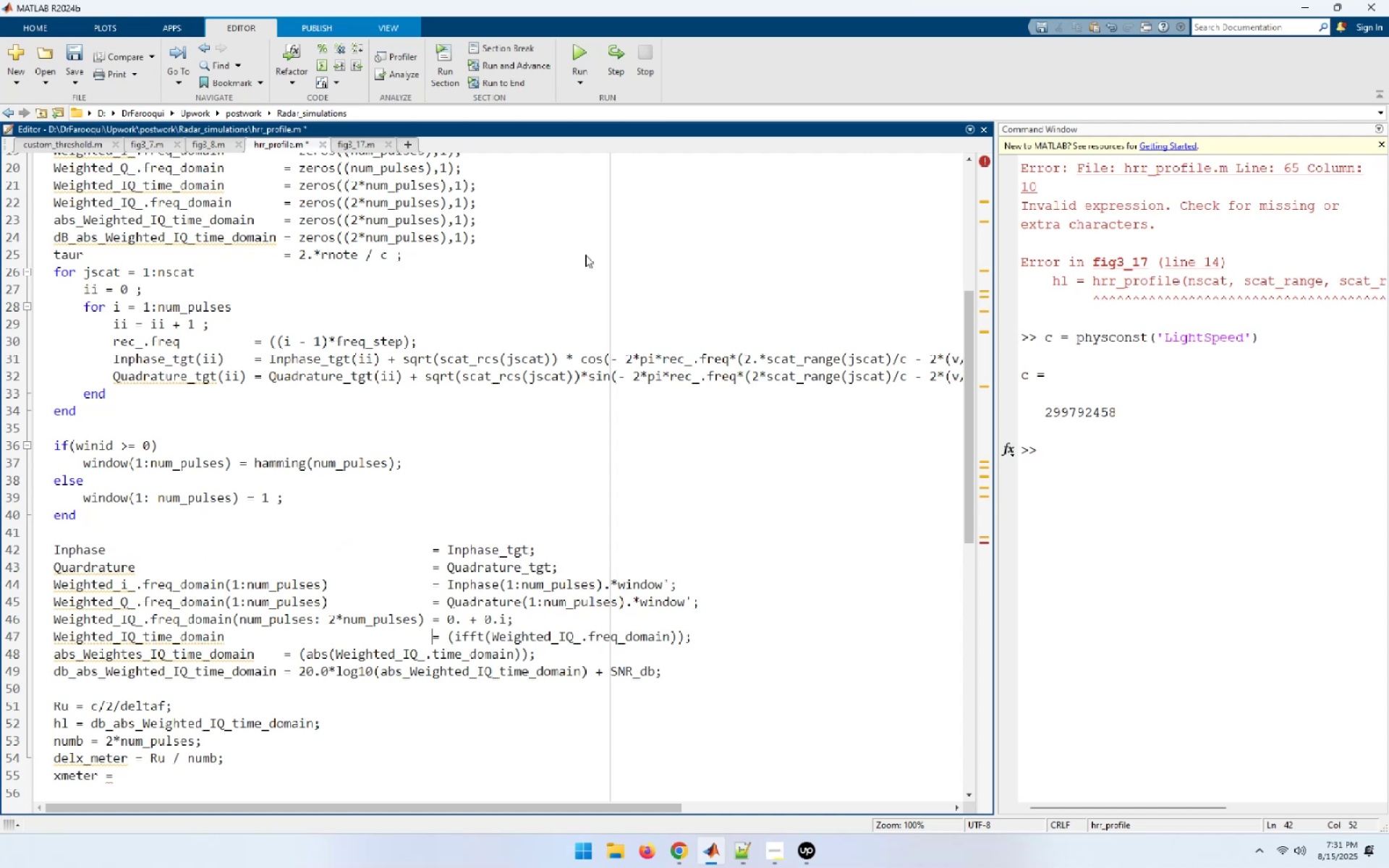 
key(ArrowDown)
 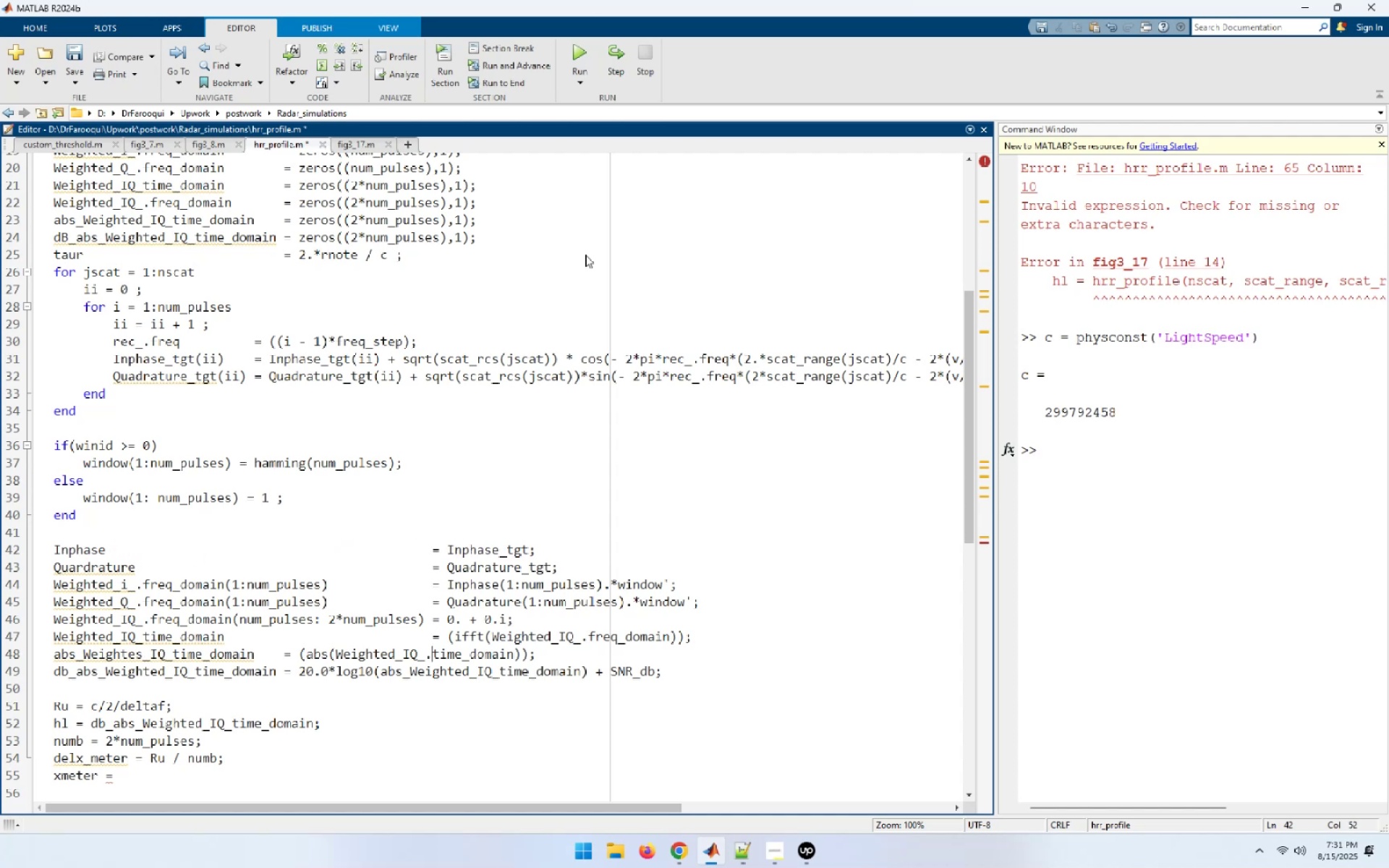 
hold_key(key=ArrowLeft, duration=1.12)
 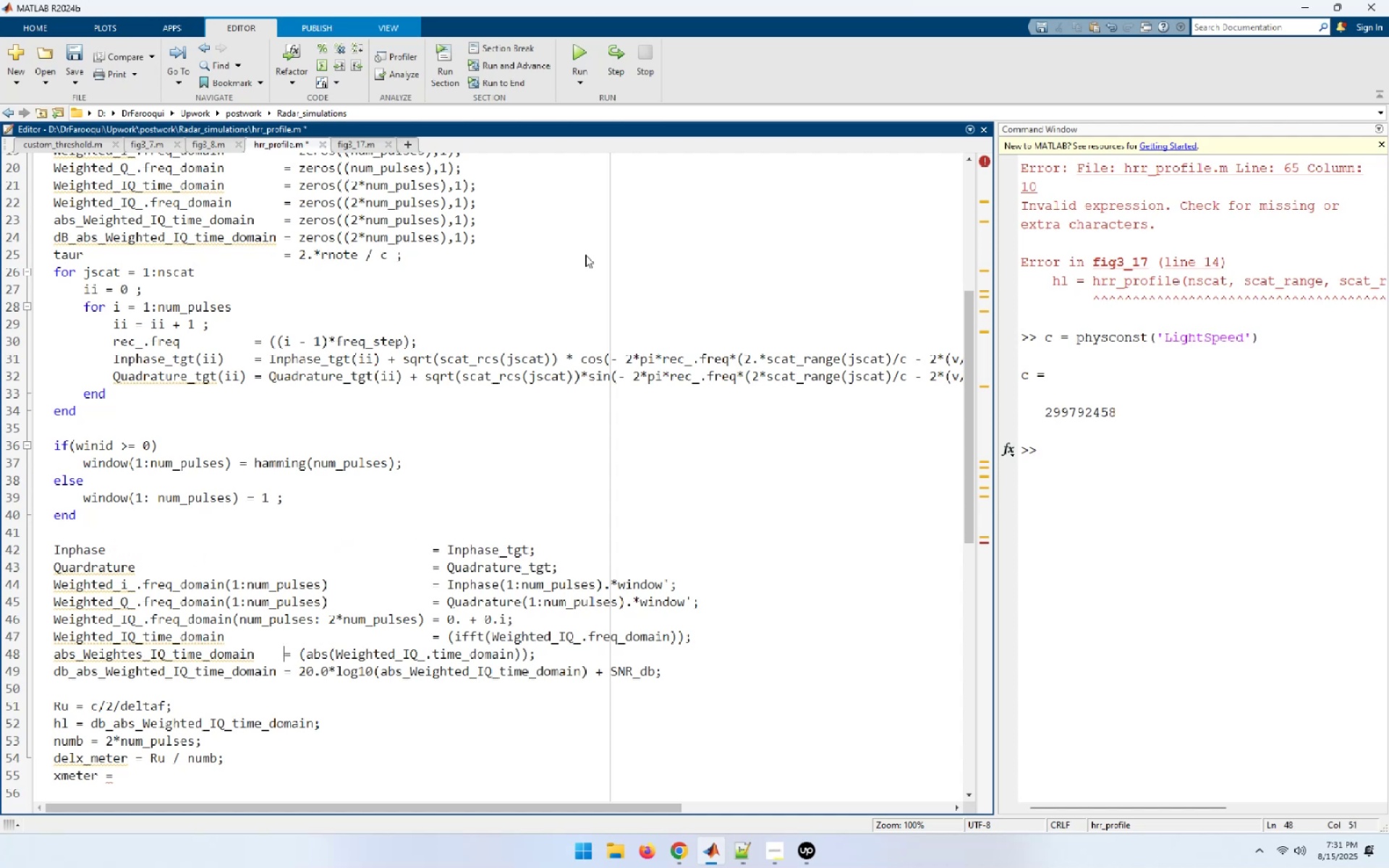 
hold_key(key=Space, duration=0.99)
 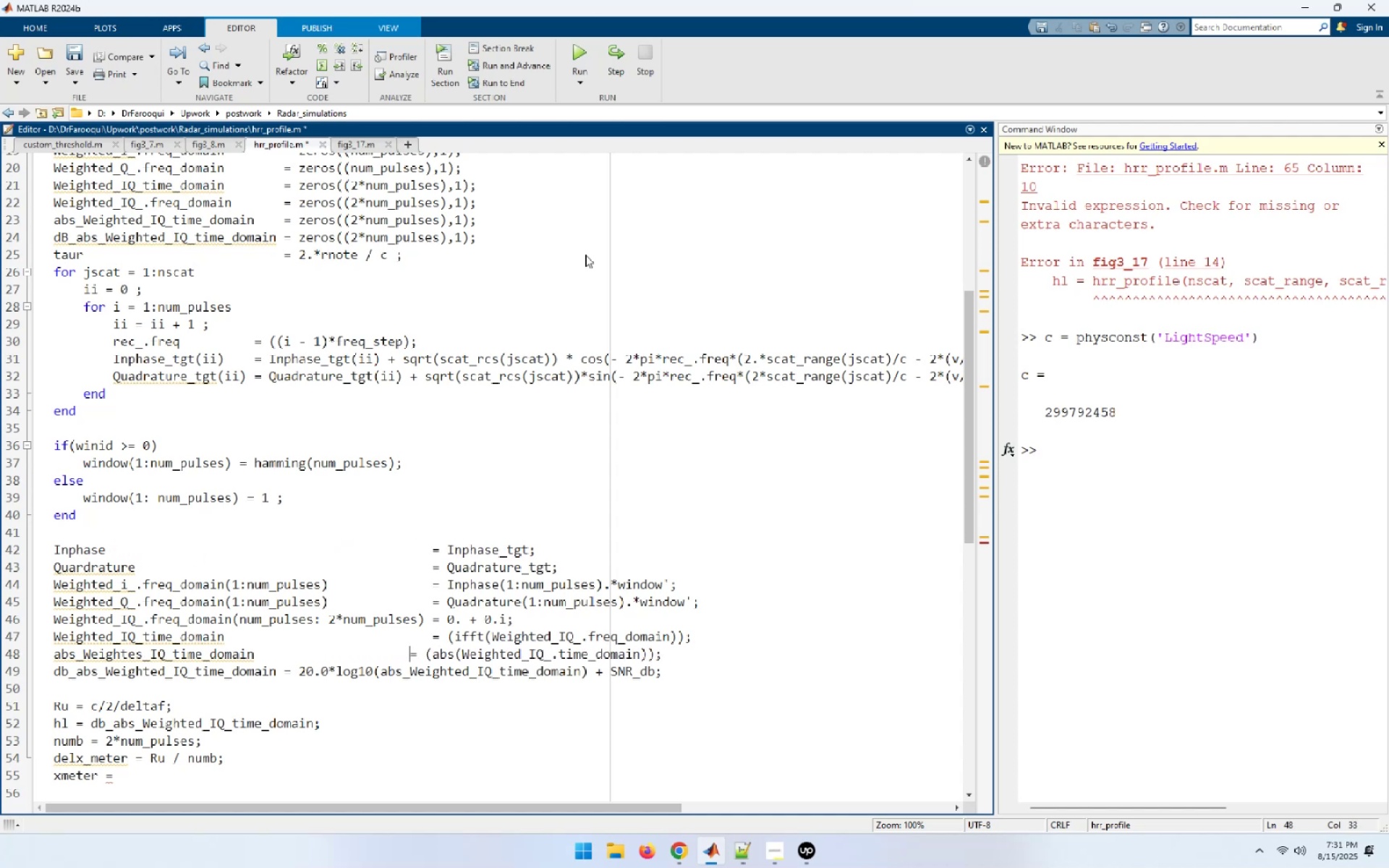 
key(Space)
 